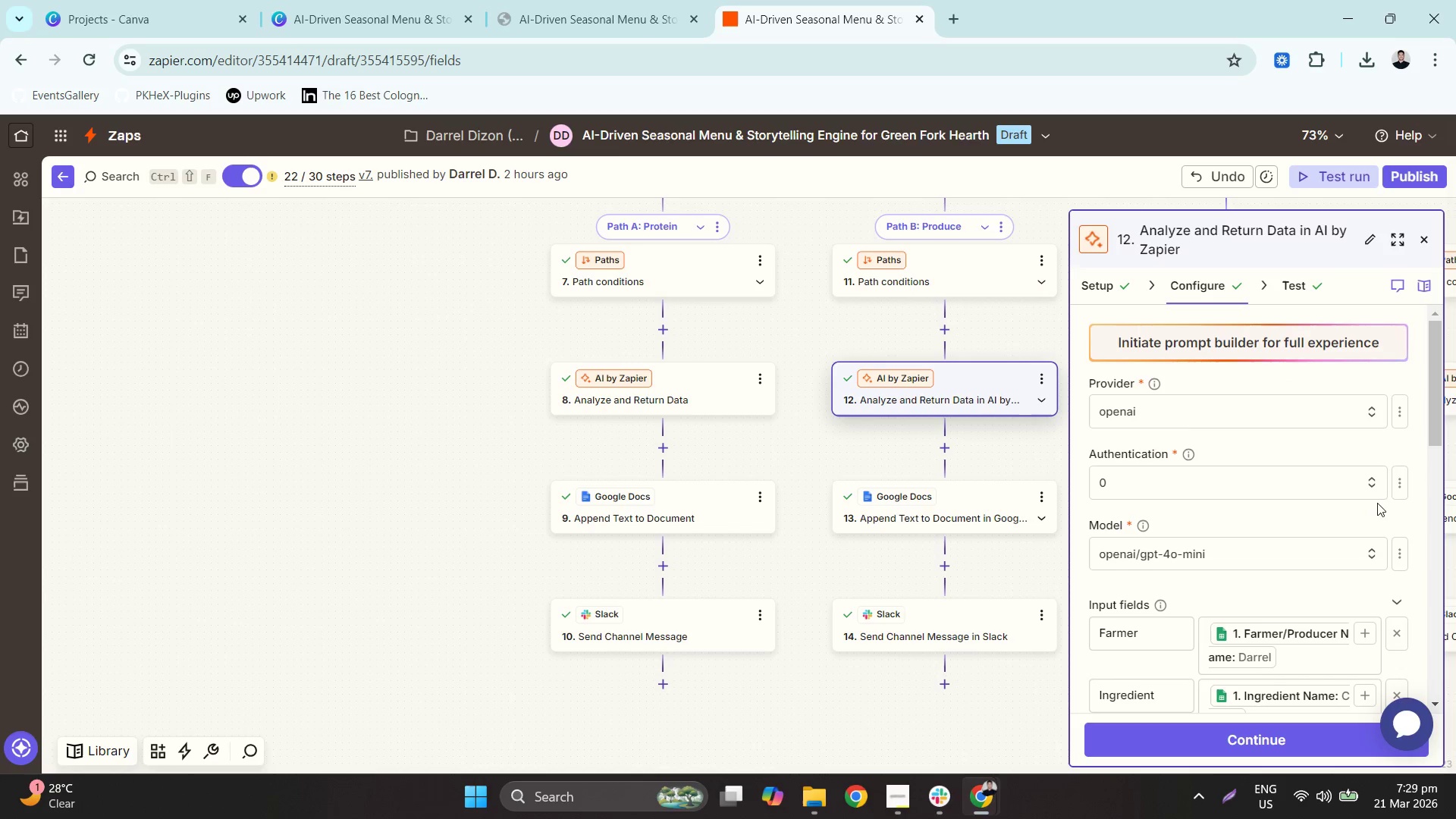 
left_click([1229, 801])
 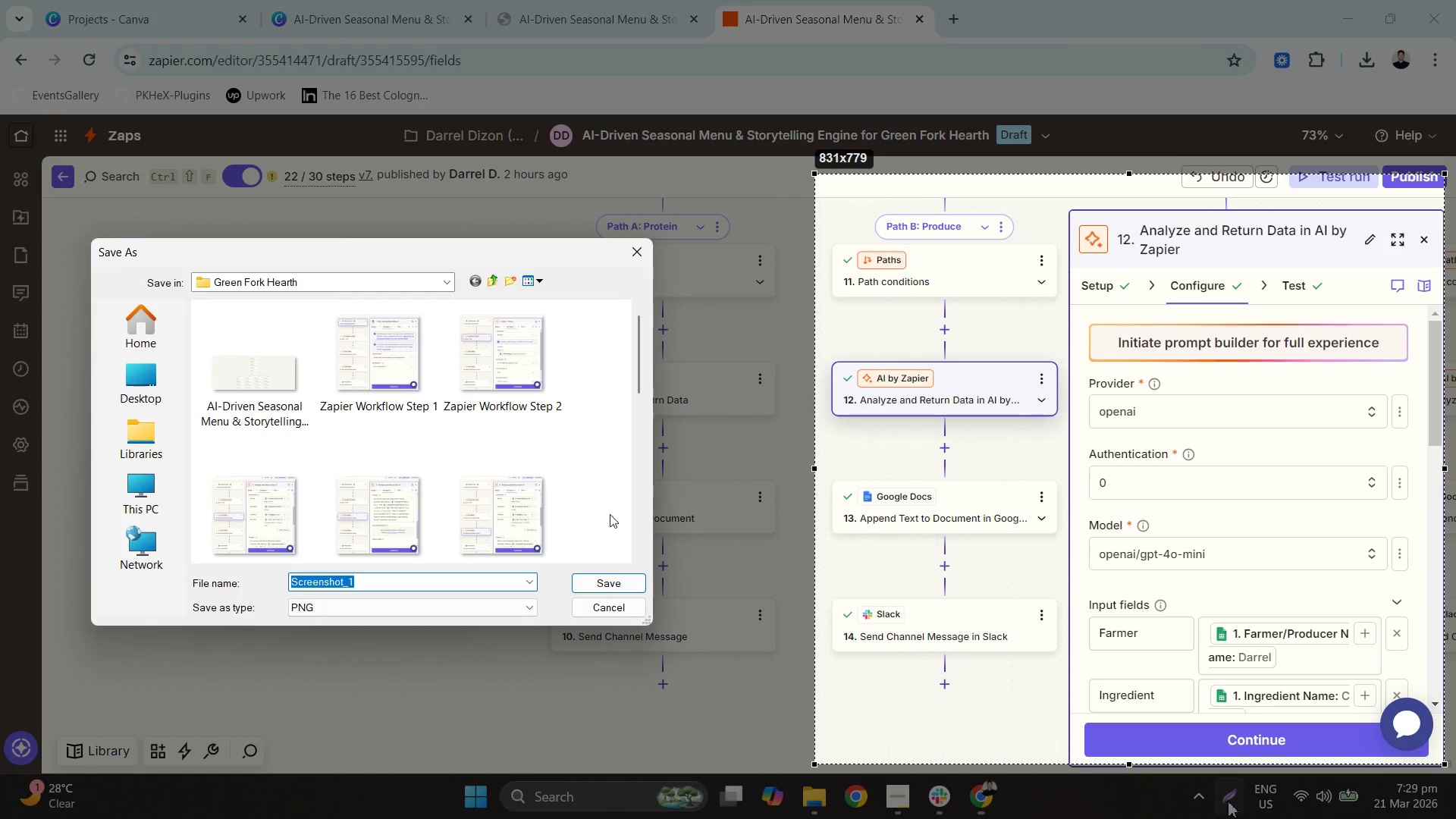 
wait(5.39)
 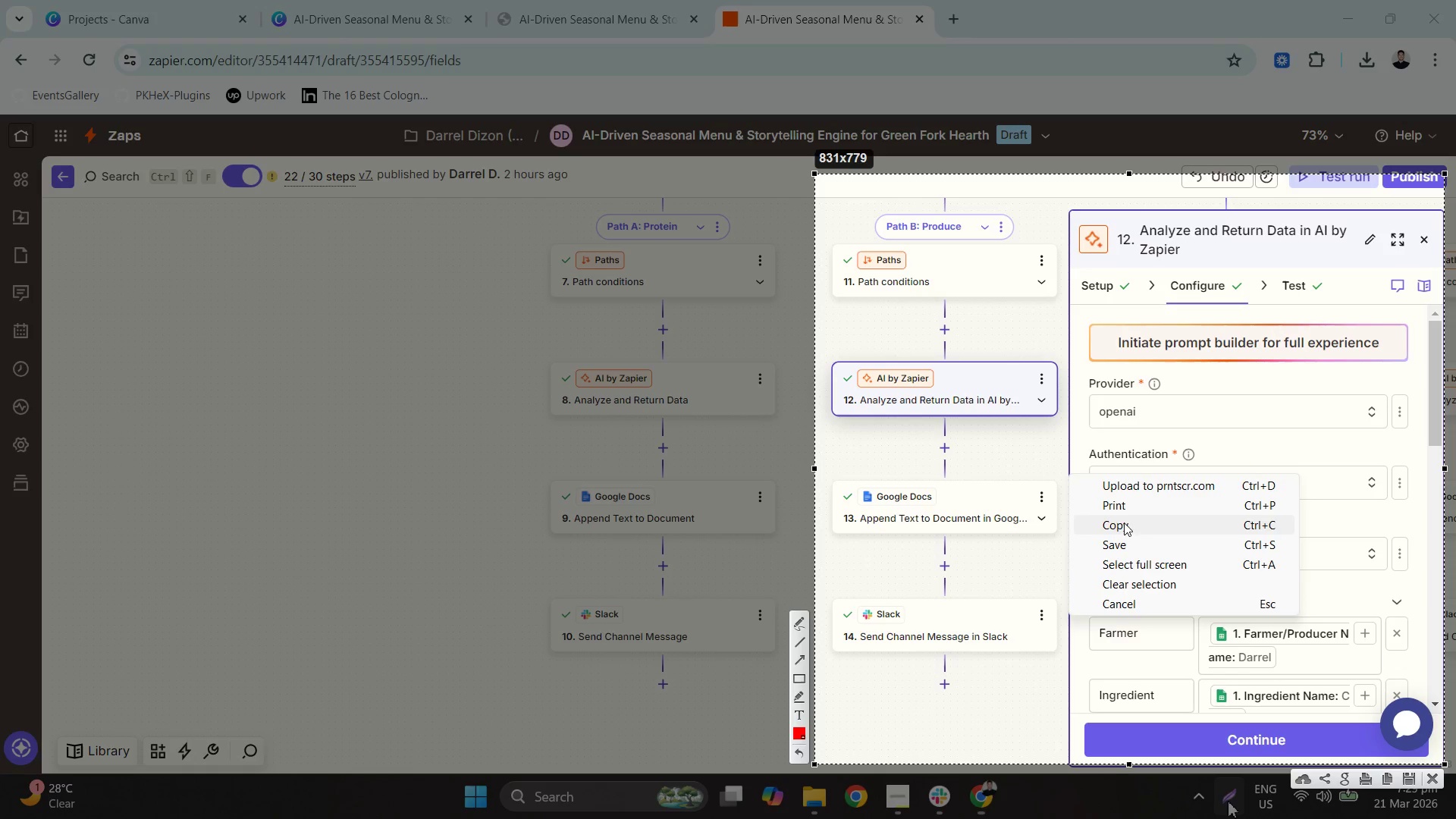 
scroll: coordinate [502, 462], scroll_direction: down, amount: 4.0
 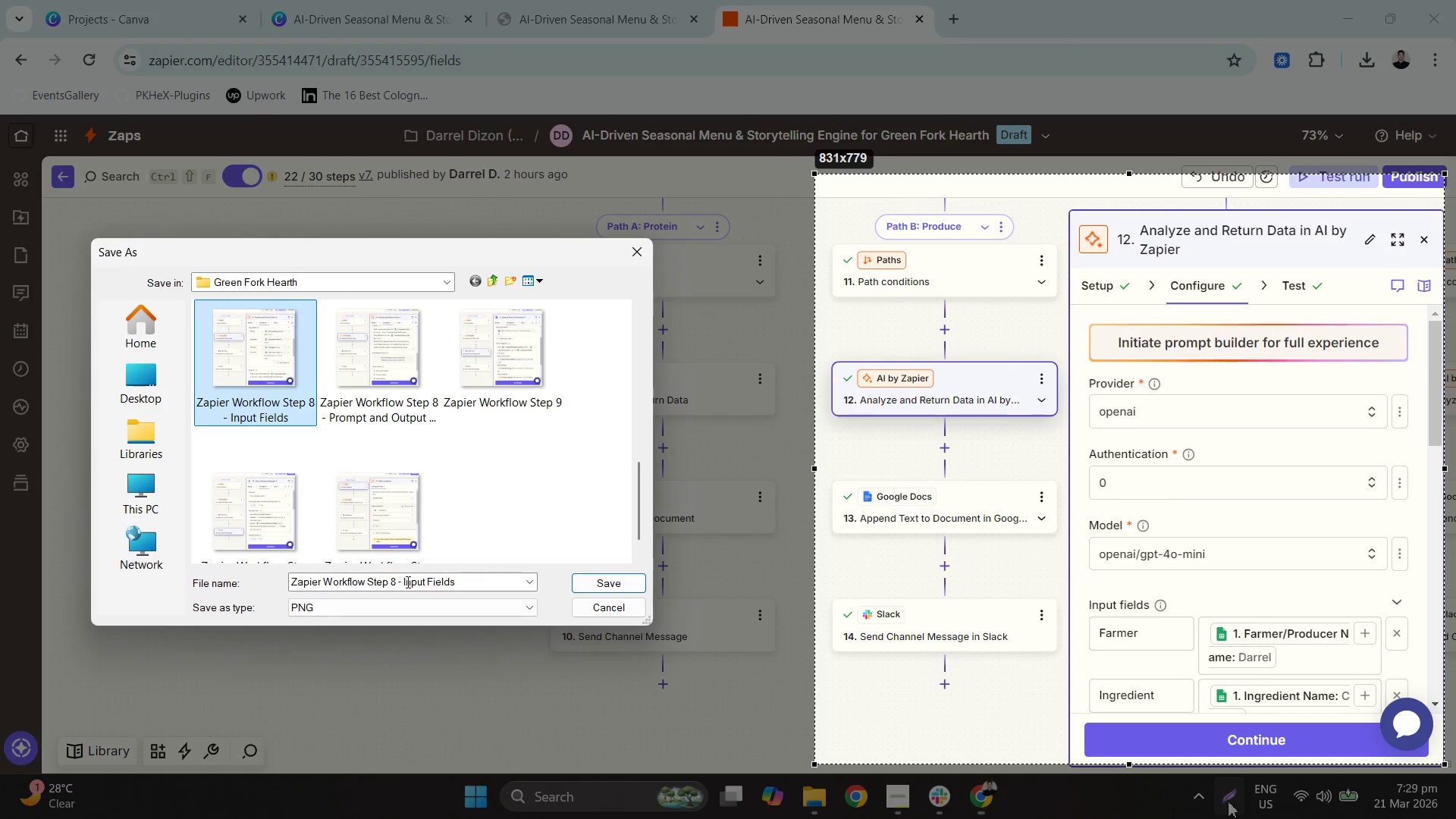 
left_click_drag(start_coordinate=[394, 581], to_coordinate=[391, 580])
 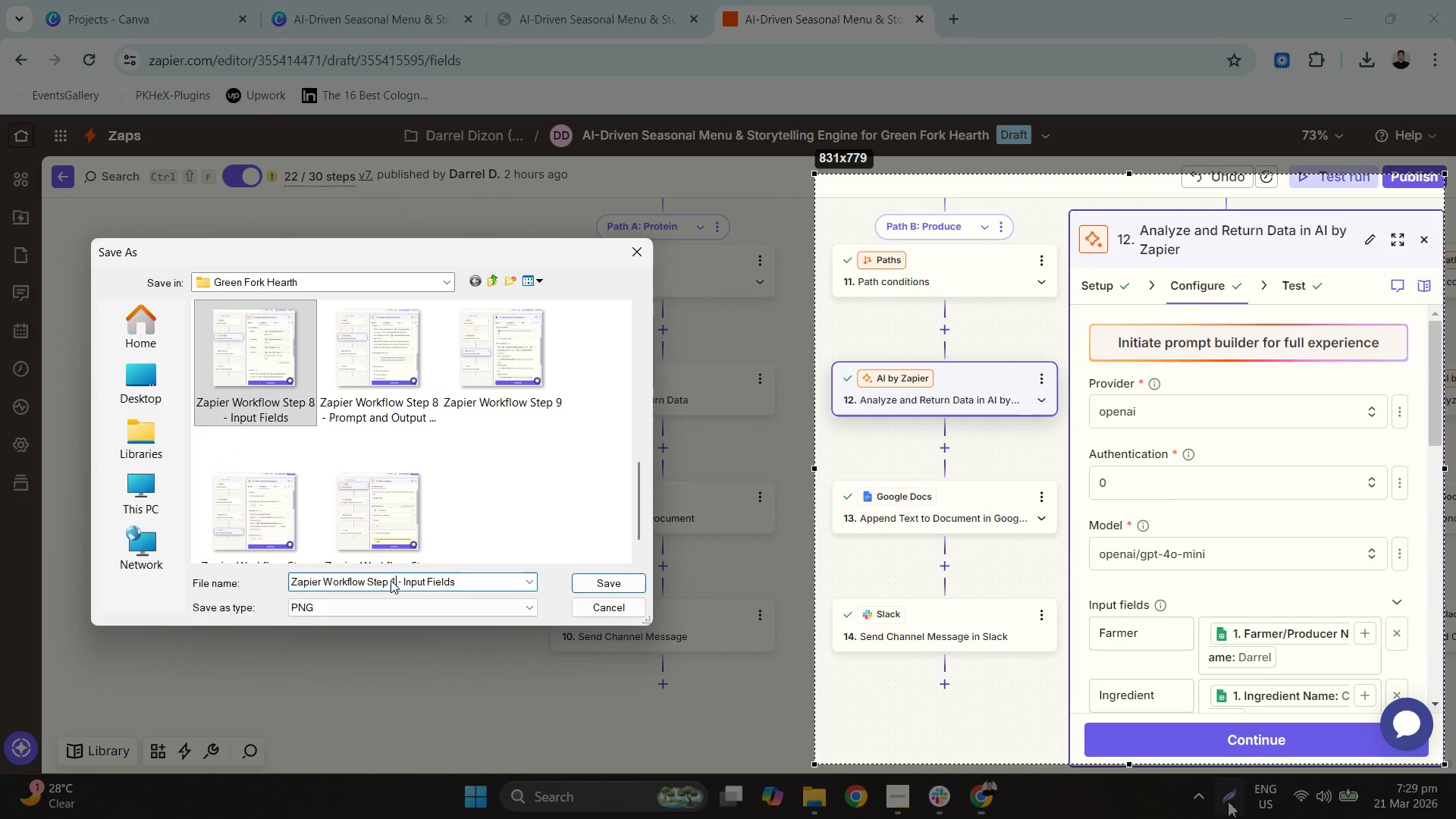 
type(12)
 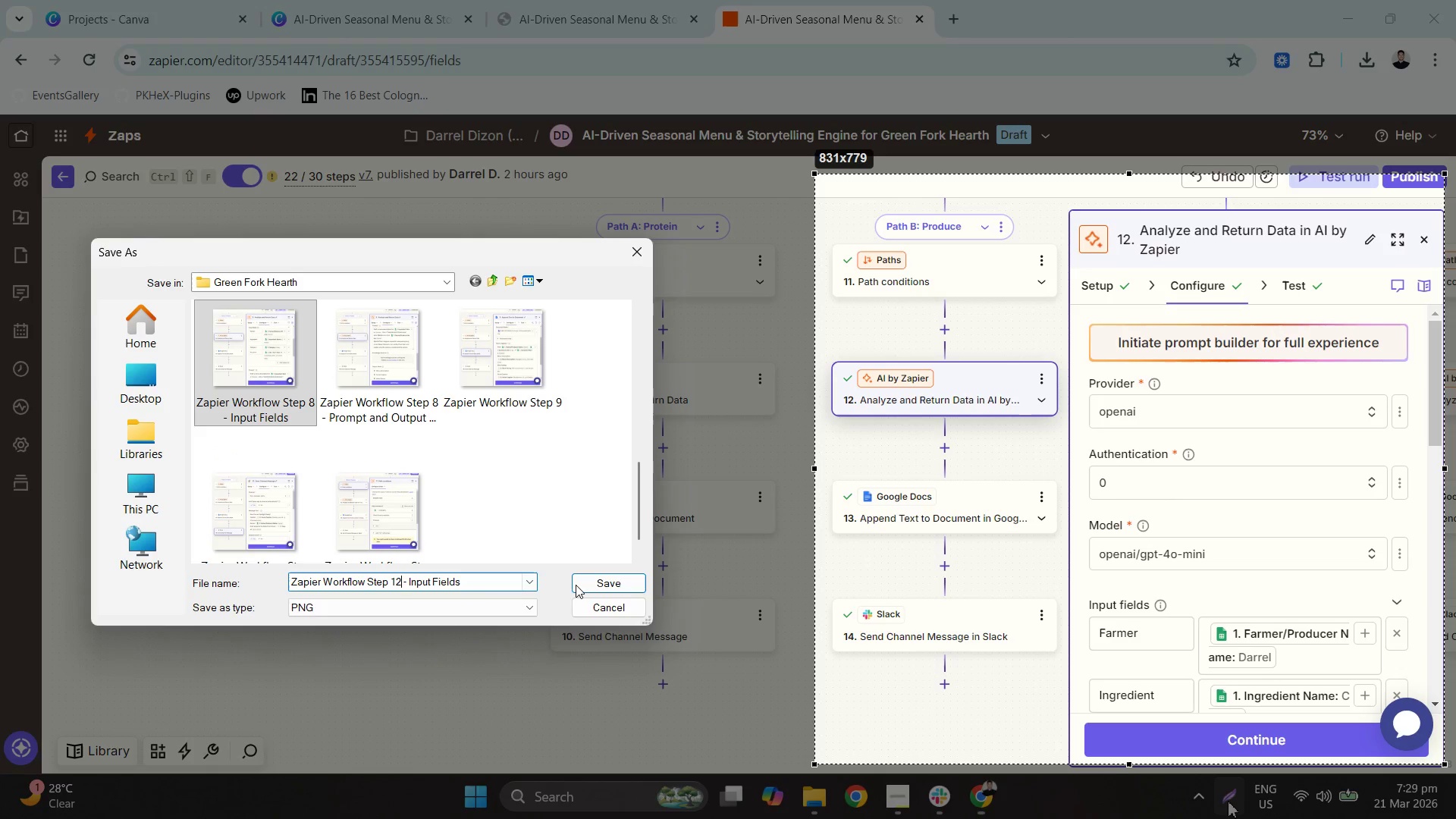 
left_click([576, 585])
 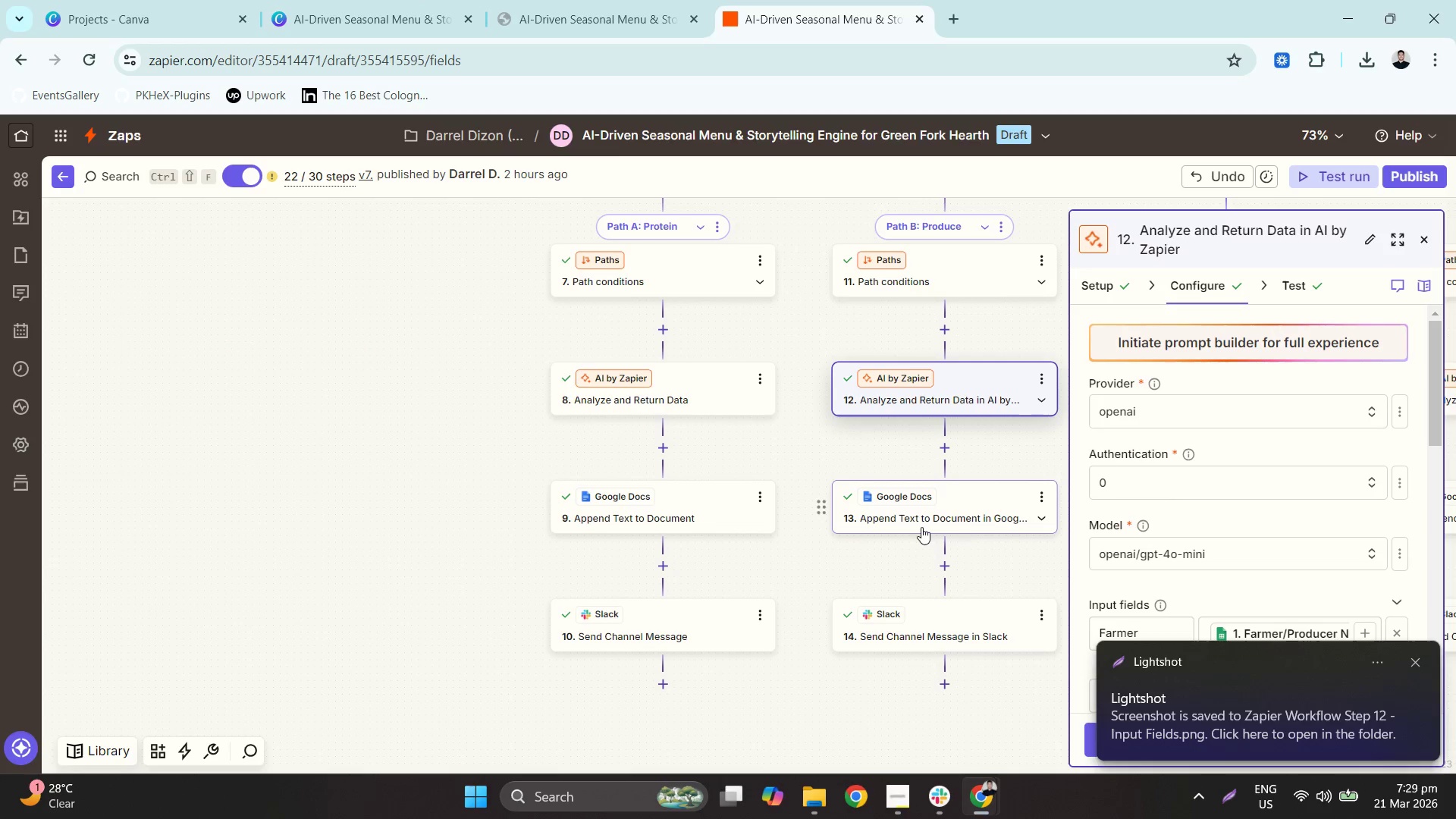 
left_click([970, 504])
 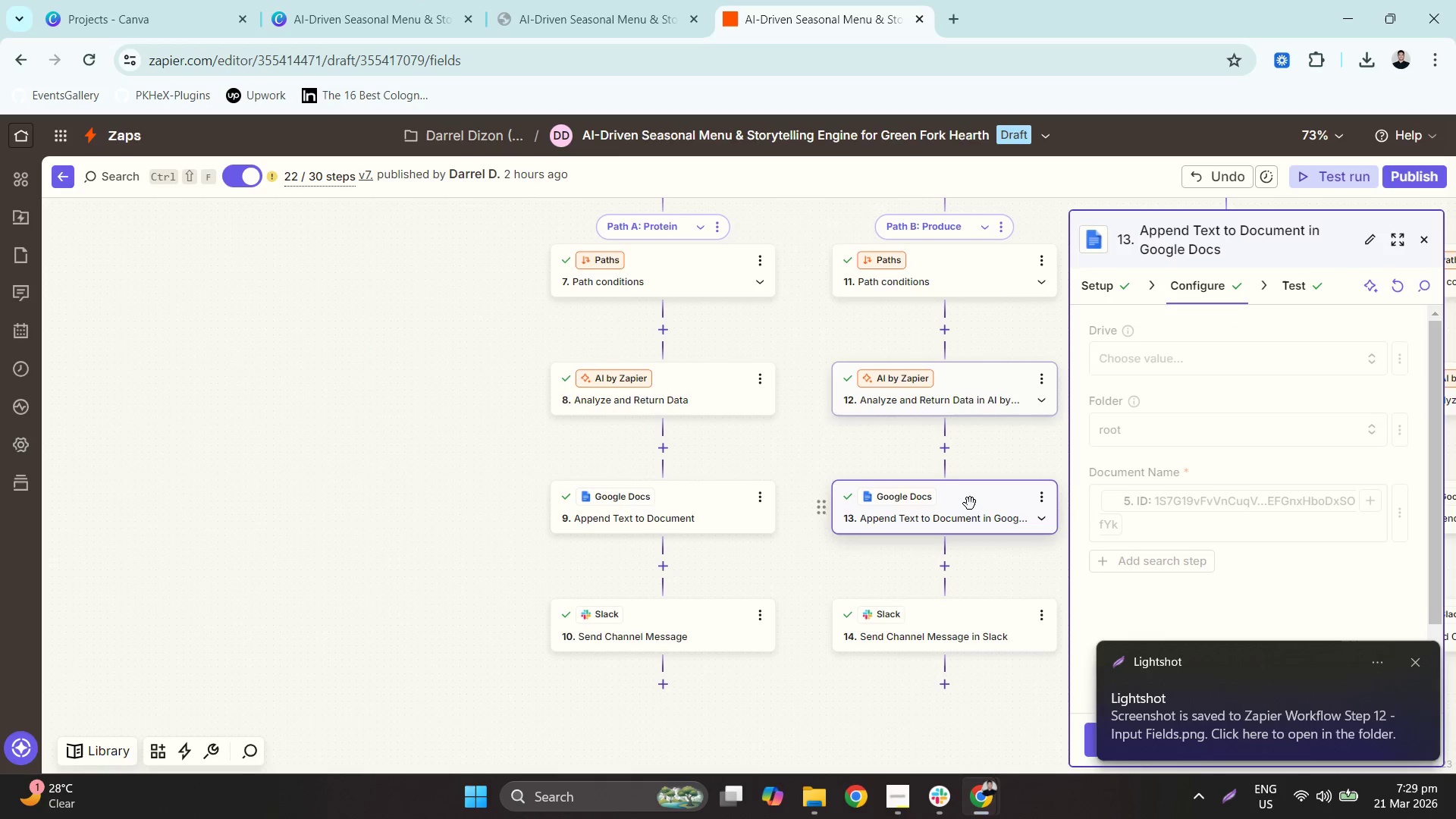 
left_click([964, 408])
 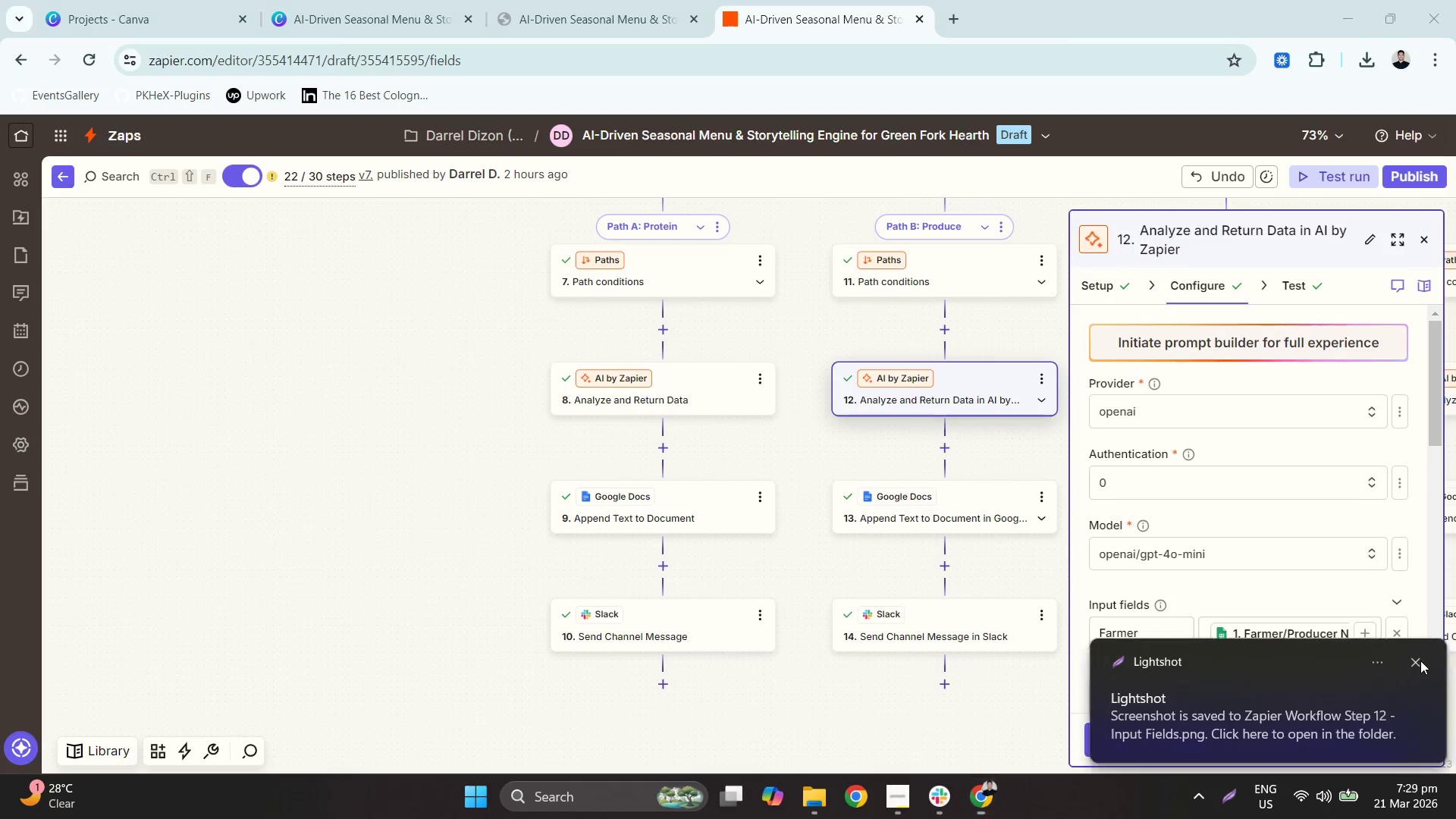 
scroll: coordinate [1354, 583], scroll_direction: down, amount: 3.0
 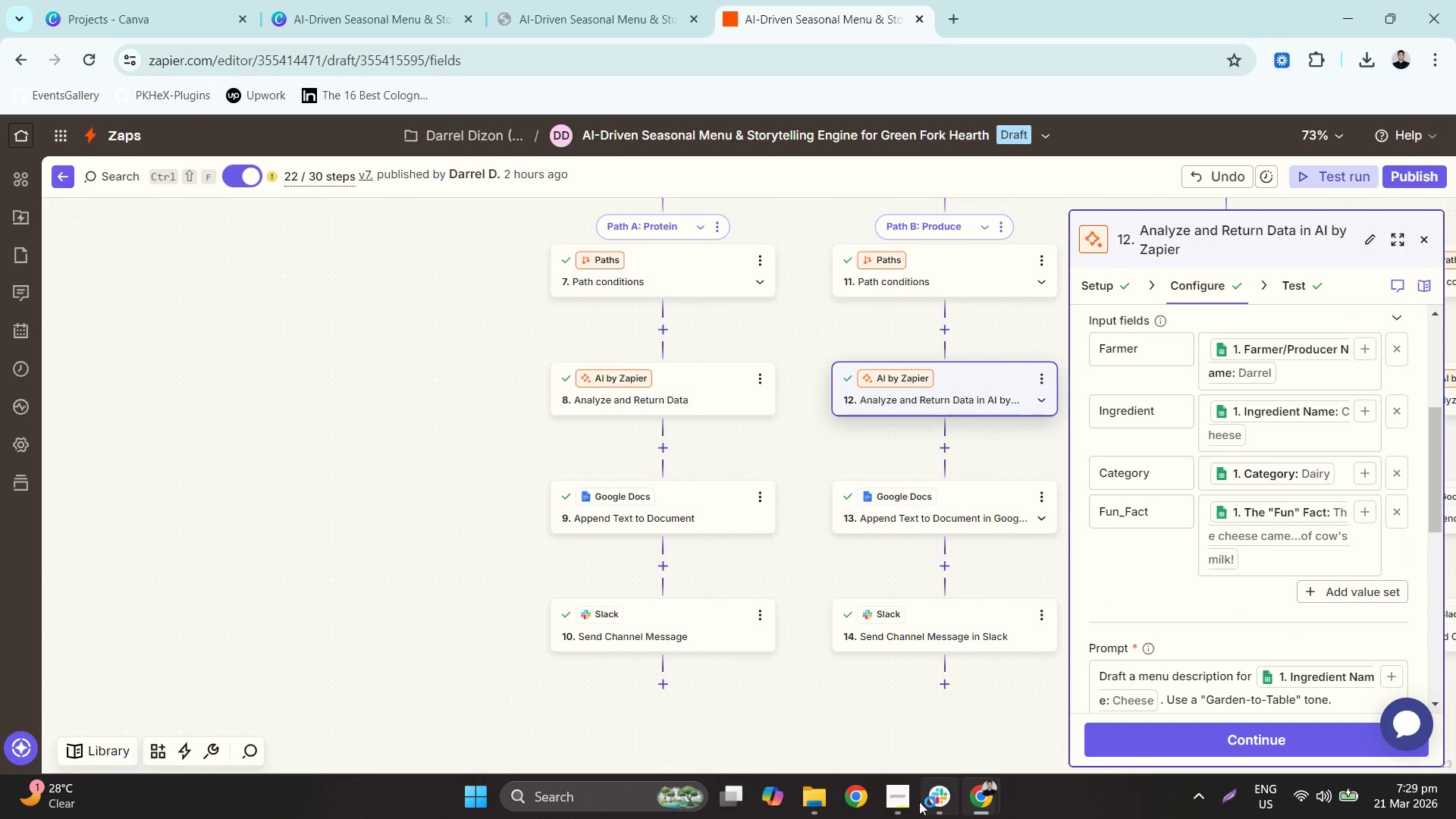 
left_click([813, 799])
 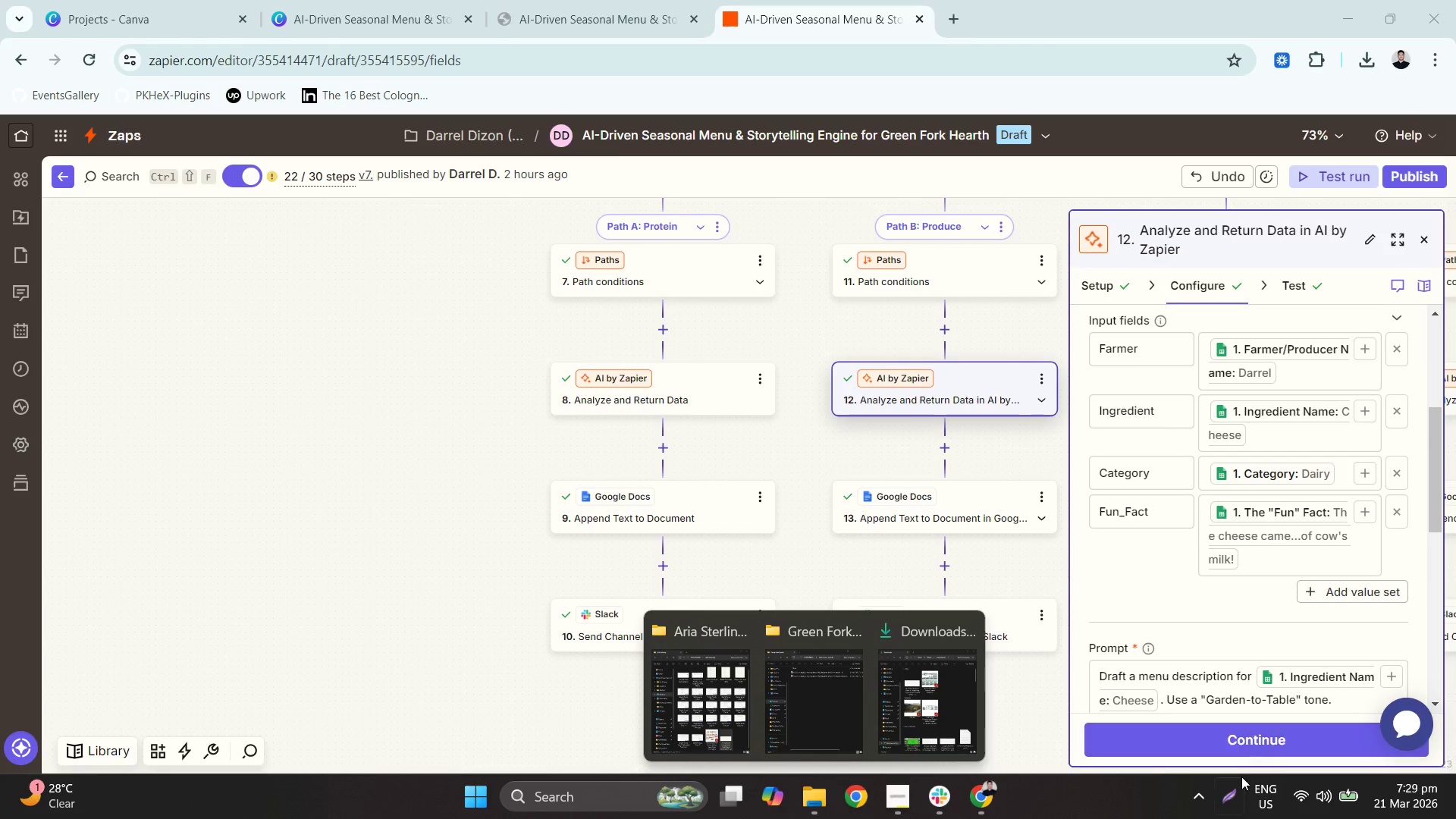 
left_click([518, 617])
 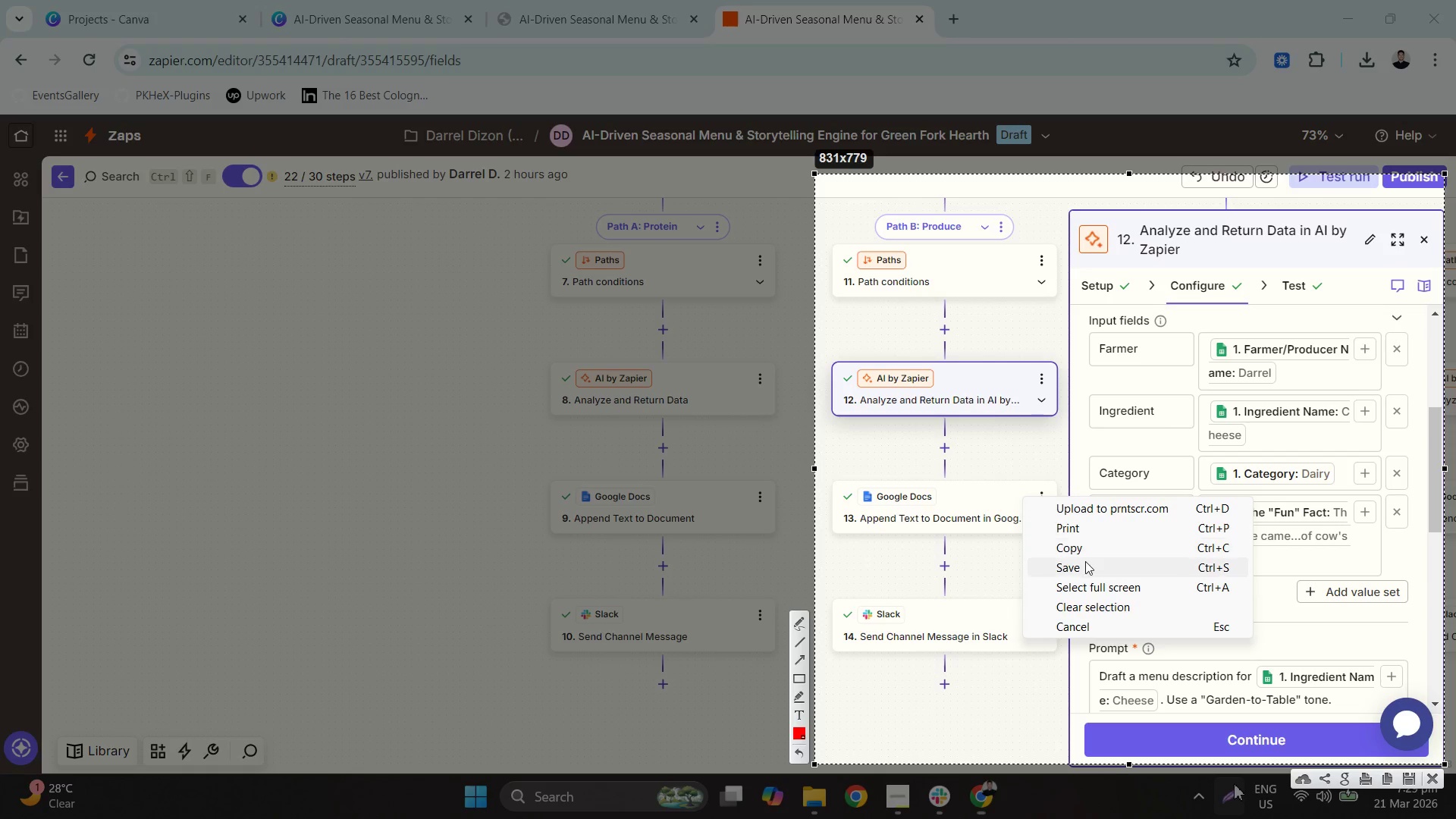 
left_click([508, 537])
 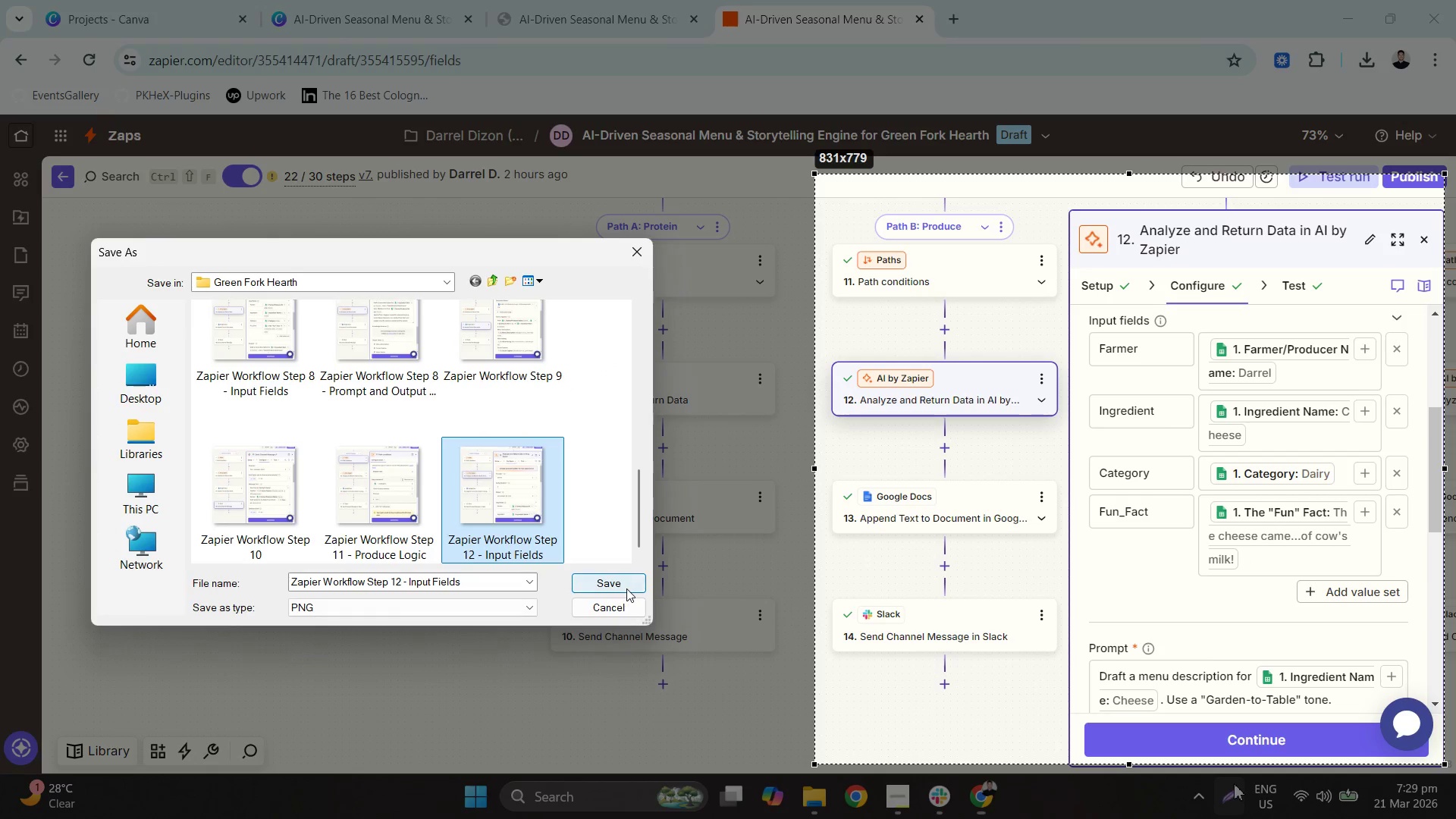 
scroll: coordinate [526, 485], scroll_direction: down, amount: 8.0
 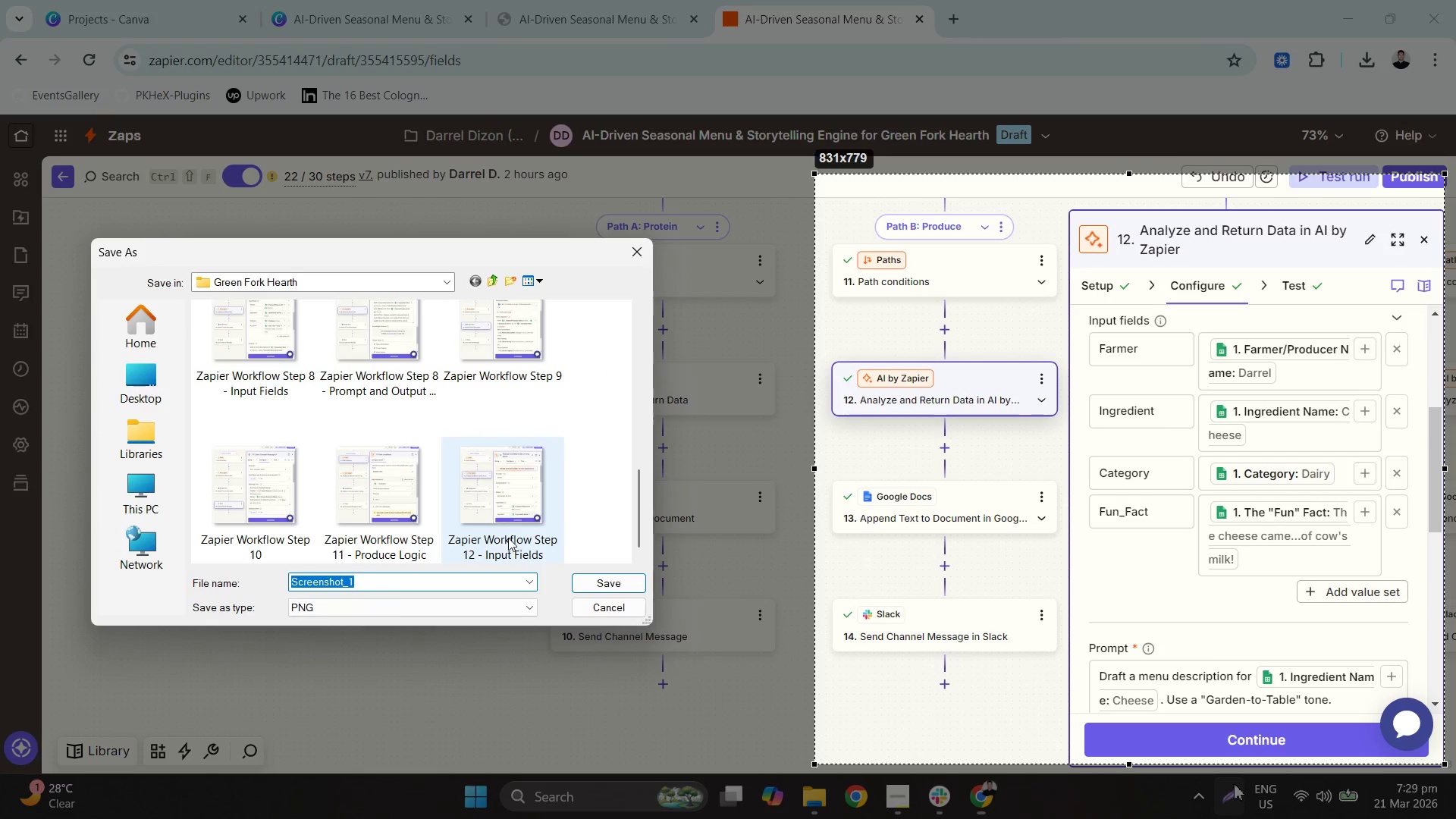 
left_click([627, 588])
 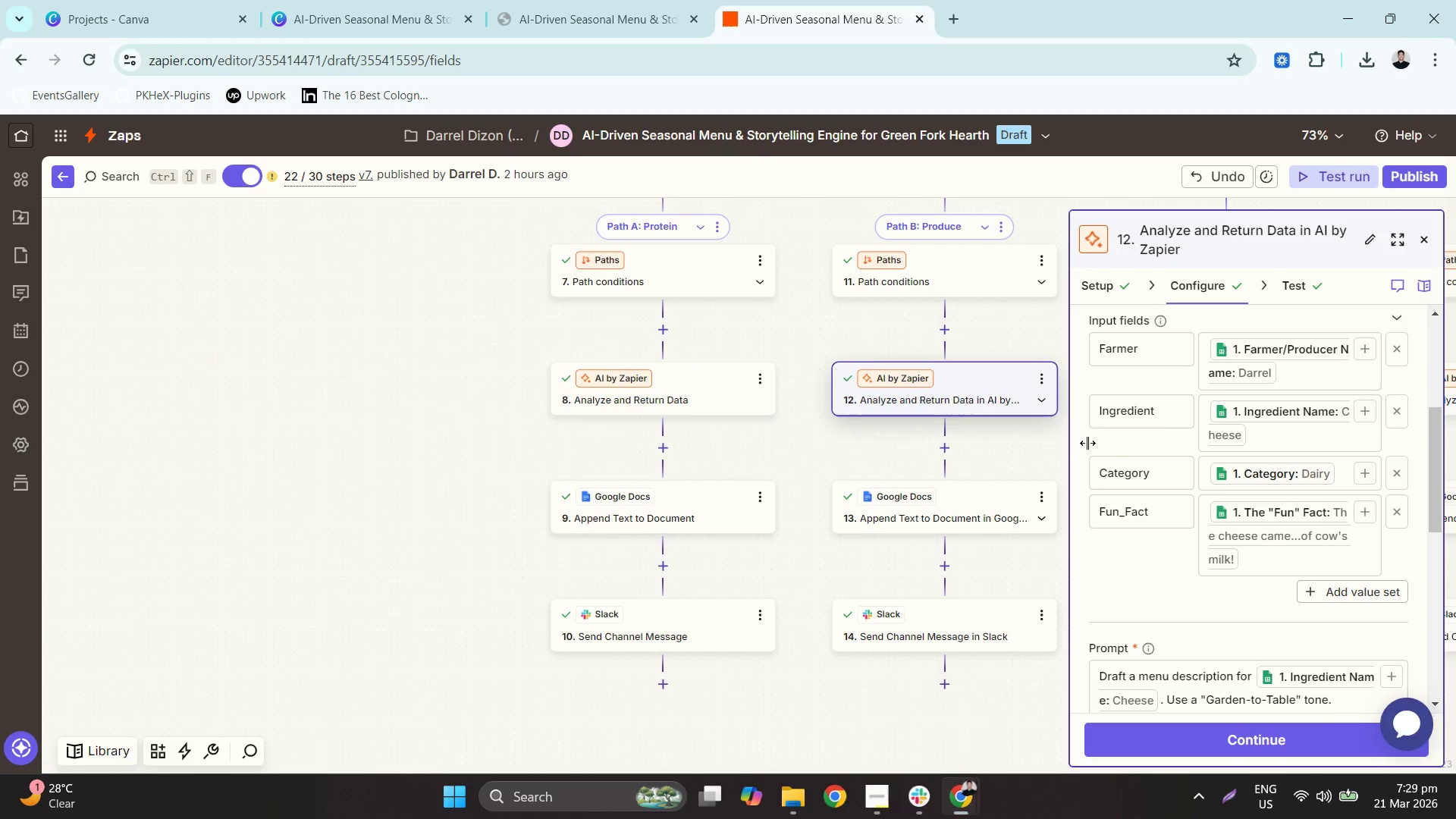 
scroll: coordinate [1145, 444], scroll_direction: down, amount: 4.0
 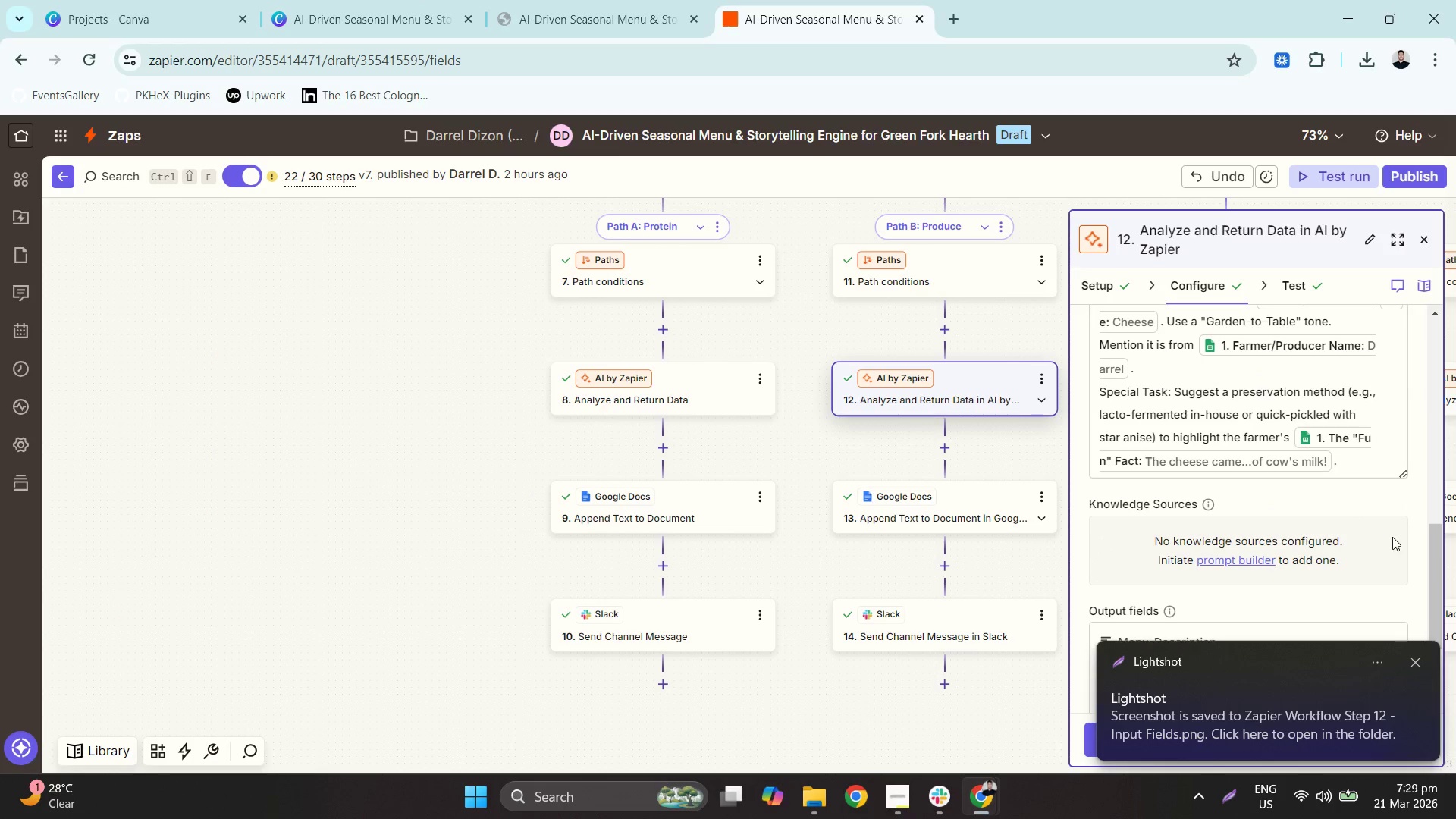 
left_click_drag(start_coordinate=[1434, 557], to_coordinate=[1426, 545])
 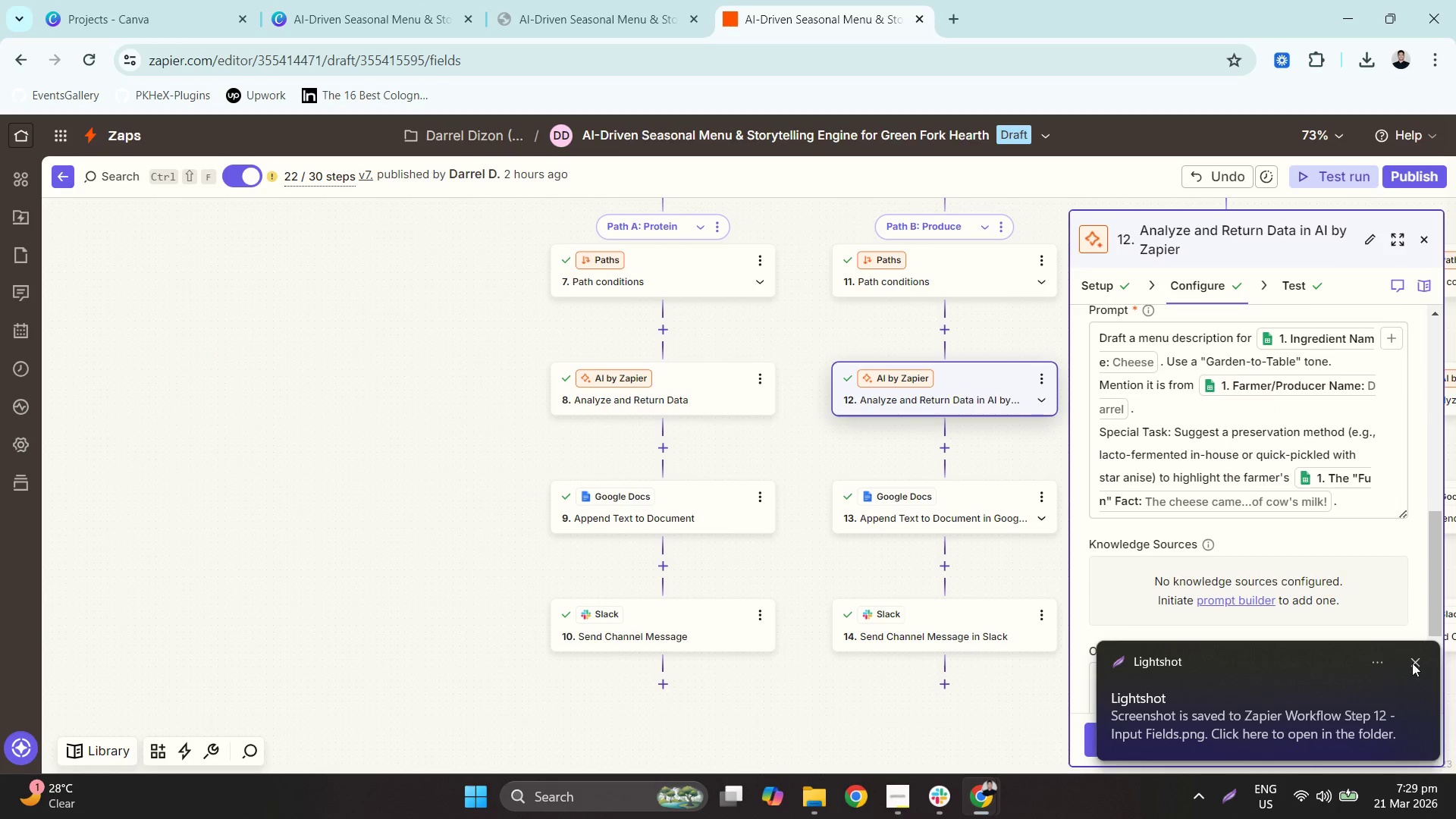 
left_click([1412, 667])
 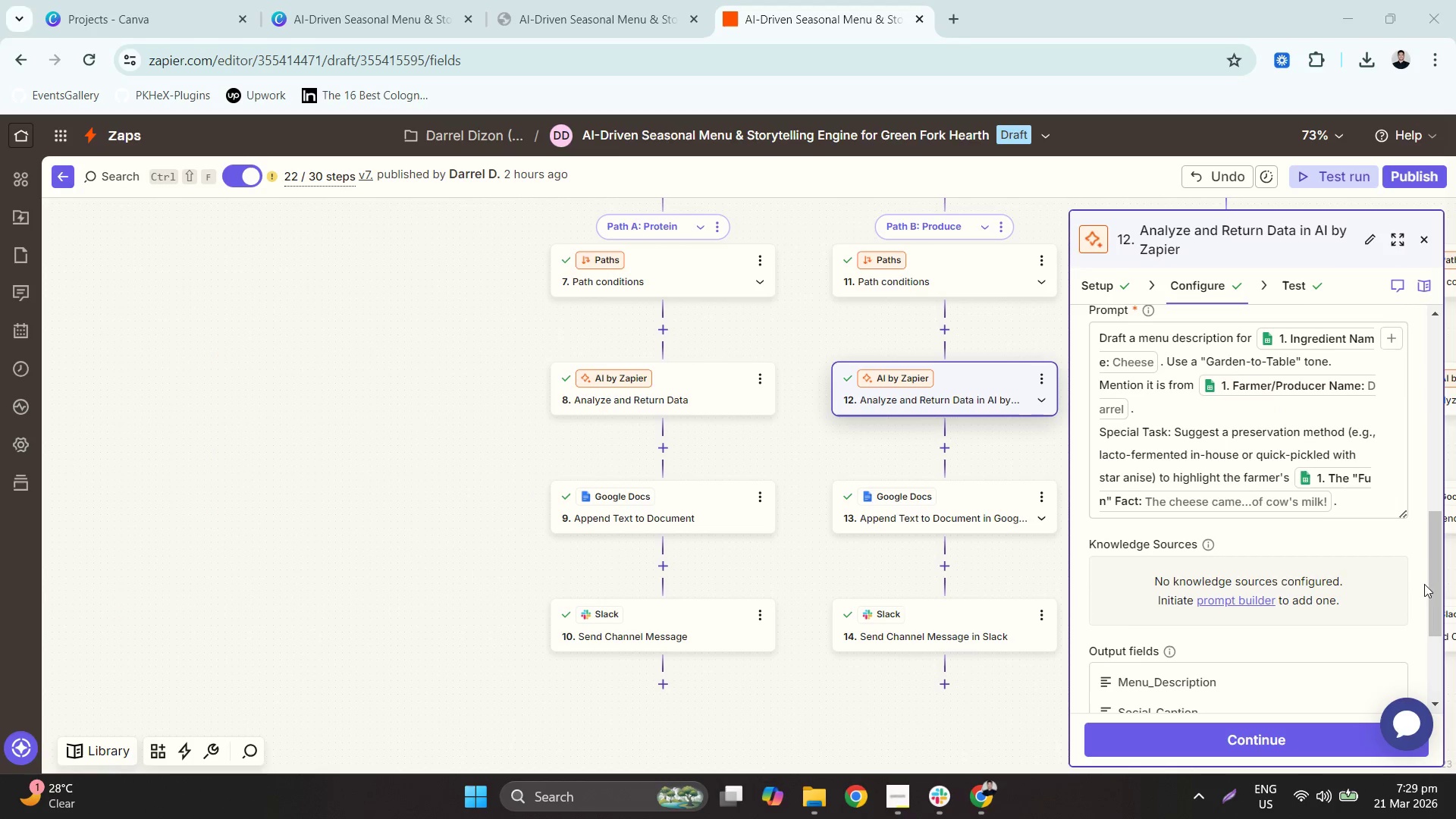 
left_click_drag(start_coordinate=[1435, 577], to_coordinate=[1435, 587])
 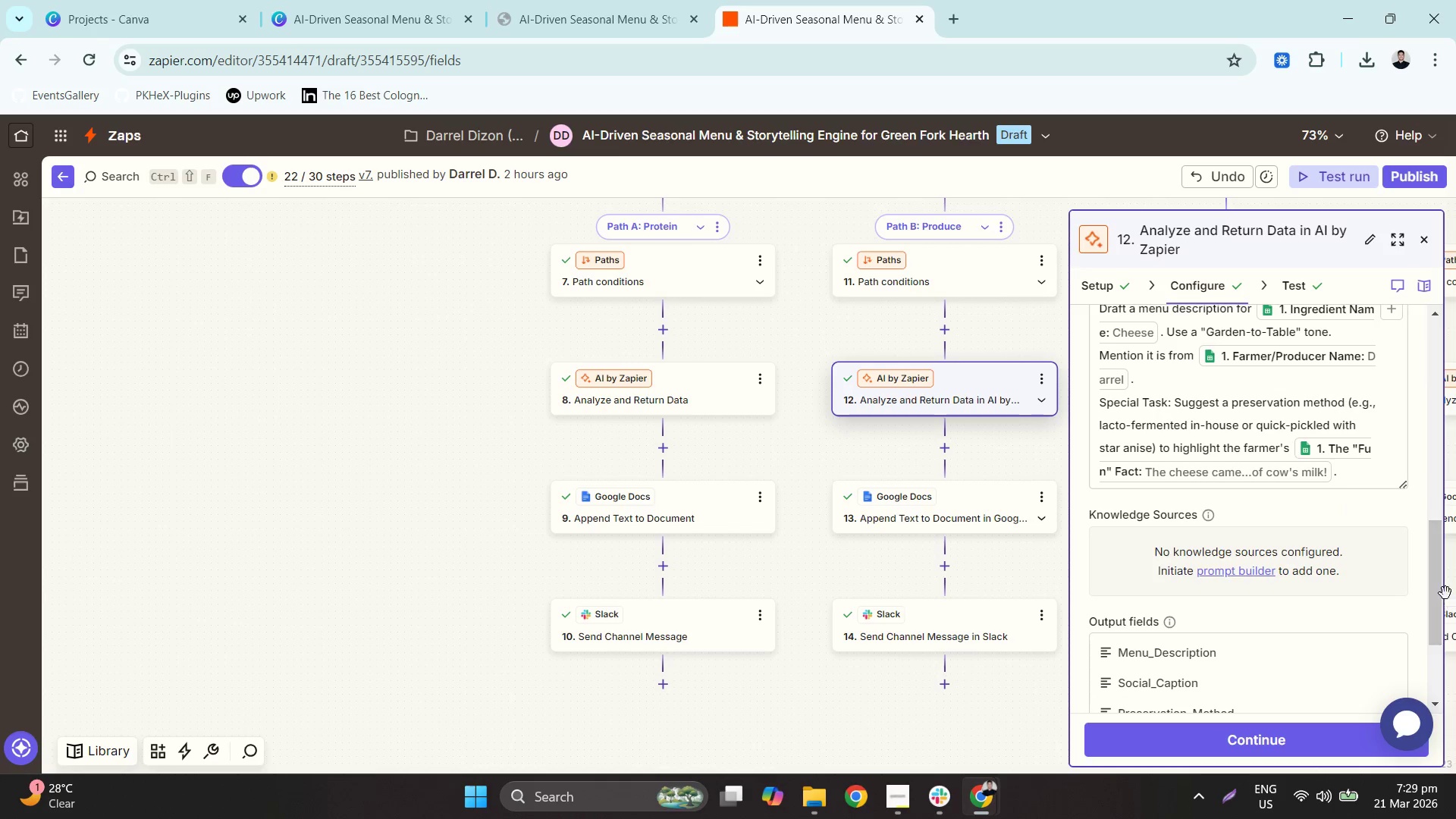 
left_click_drag(start_coordinate=[1433, 588], to_coordinate=[1438, 590])
 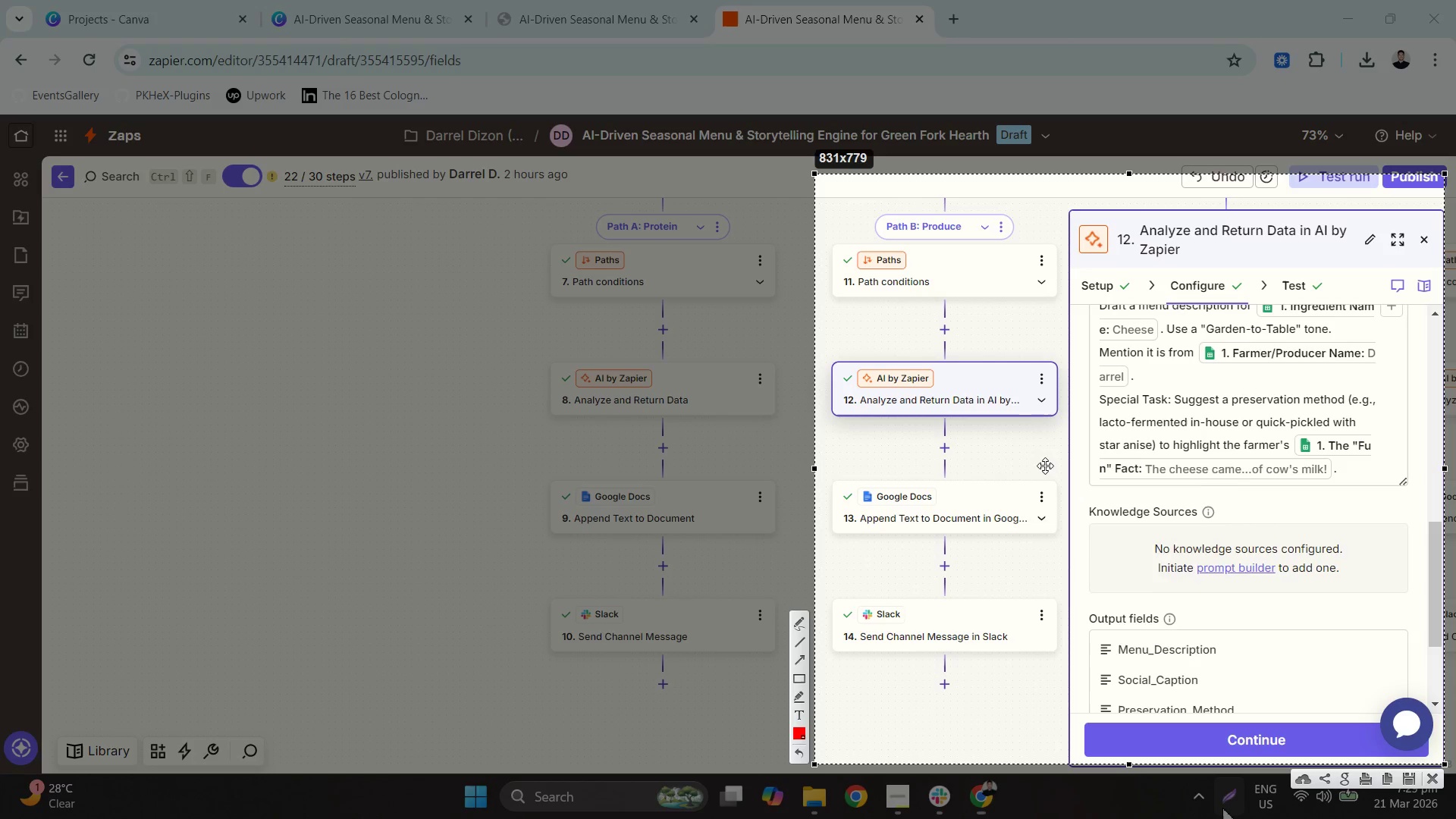 
left_click([1104, 542])
 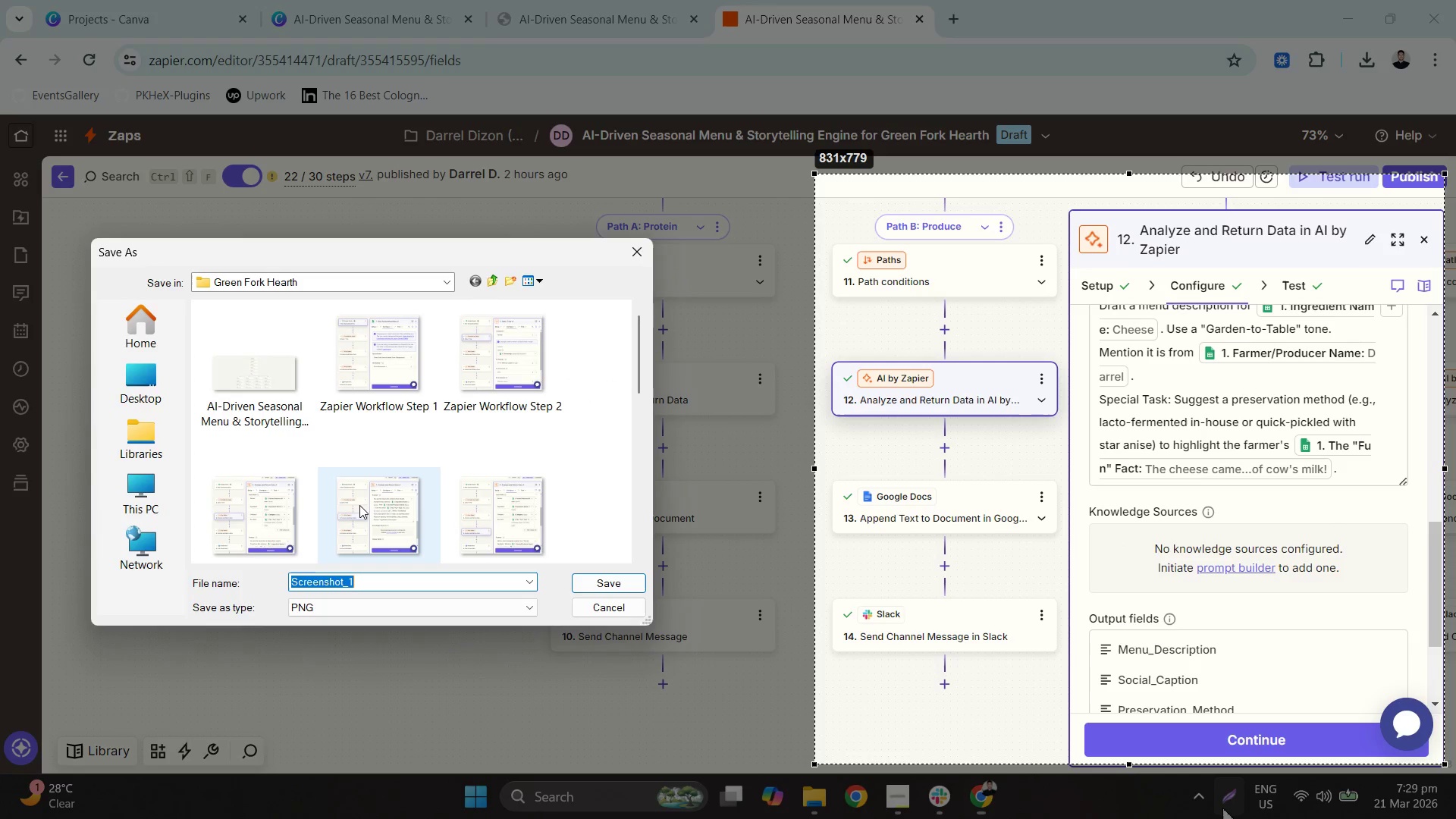 
scroll: coordinate [362, 504], scroll_direction: down, amount: 4.0
 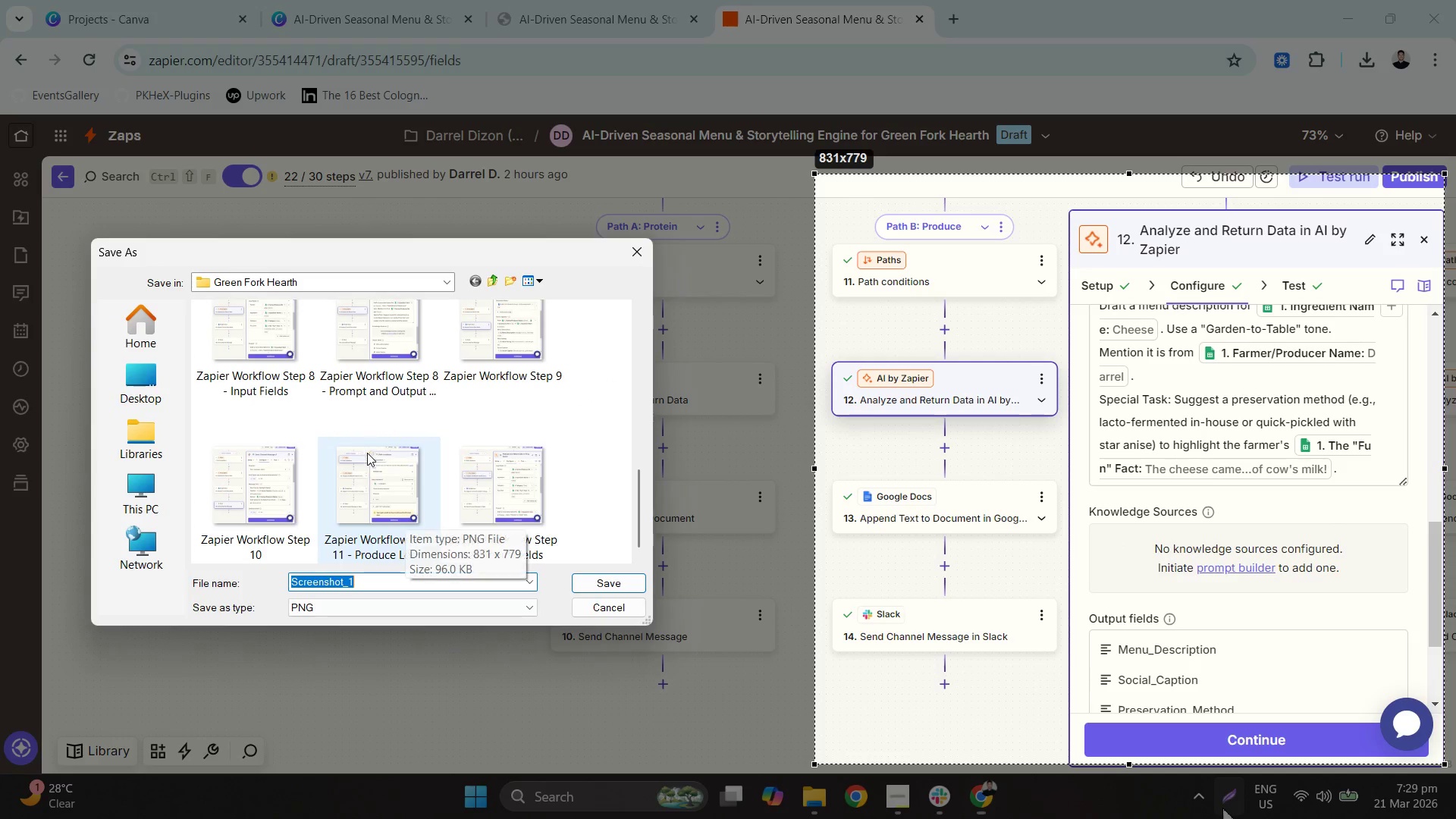 
left_click([366, 363])
 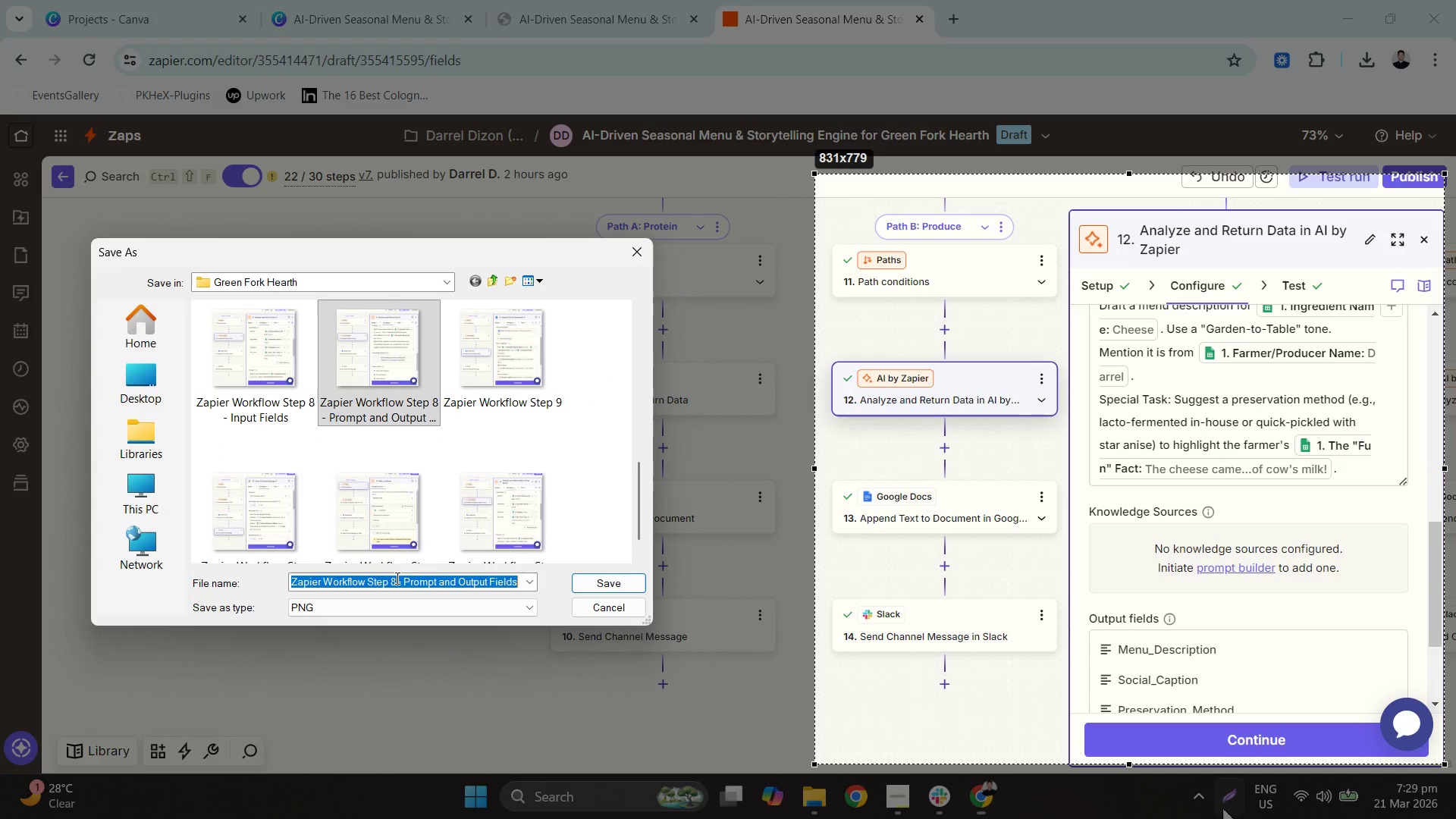 
left_click_drag(start_coordinate=[396, 577], to_coordinate=[390, 576])
 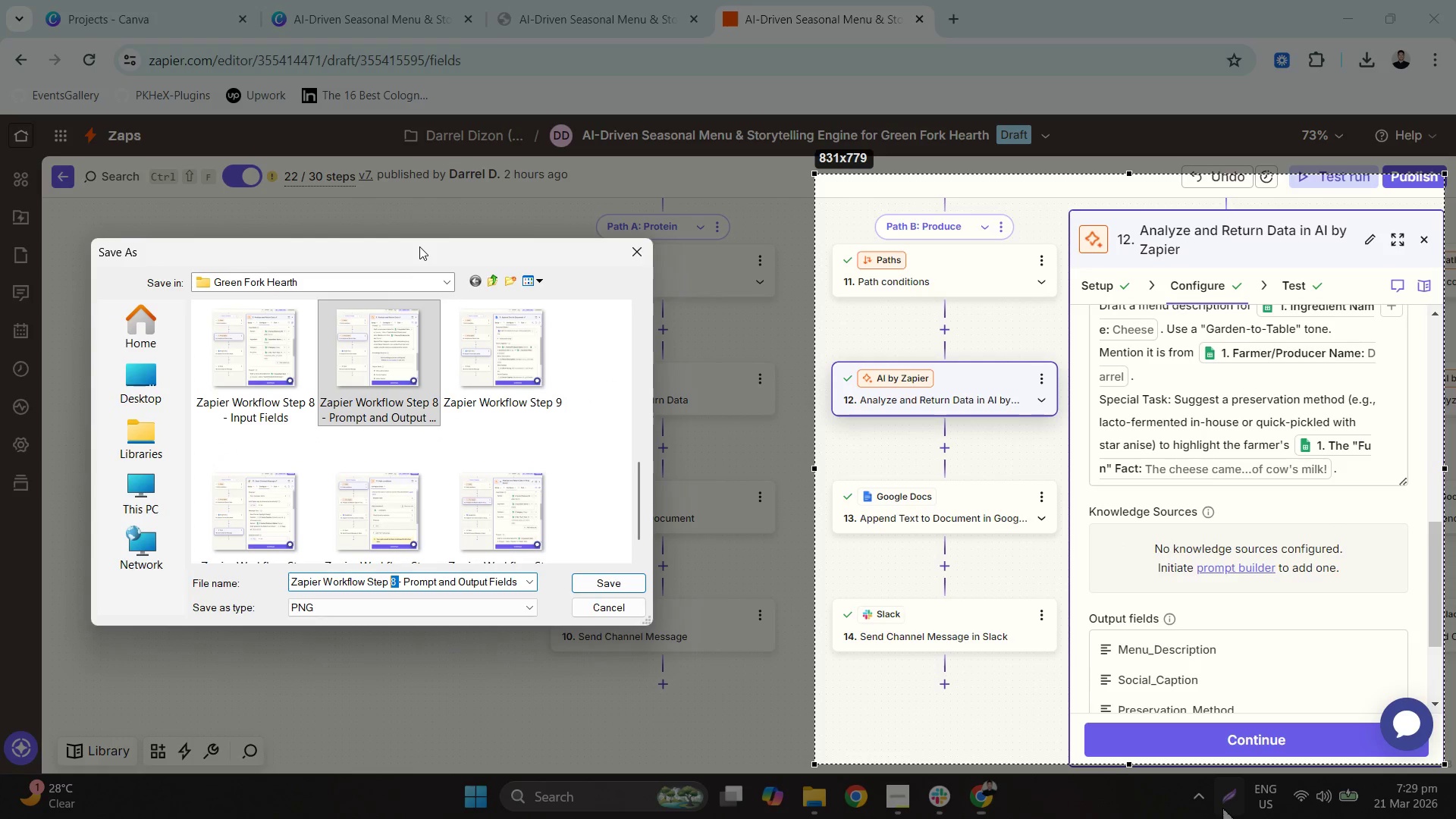 
left_click_drag(start_coordinate=[419, 244], to_coordinate=[519, 212])
 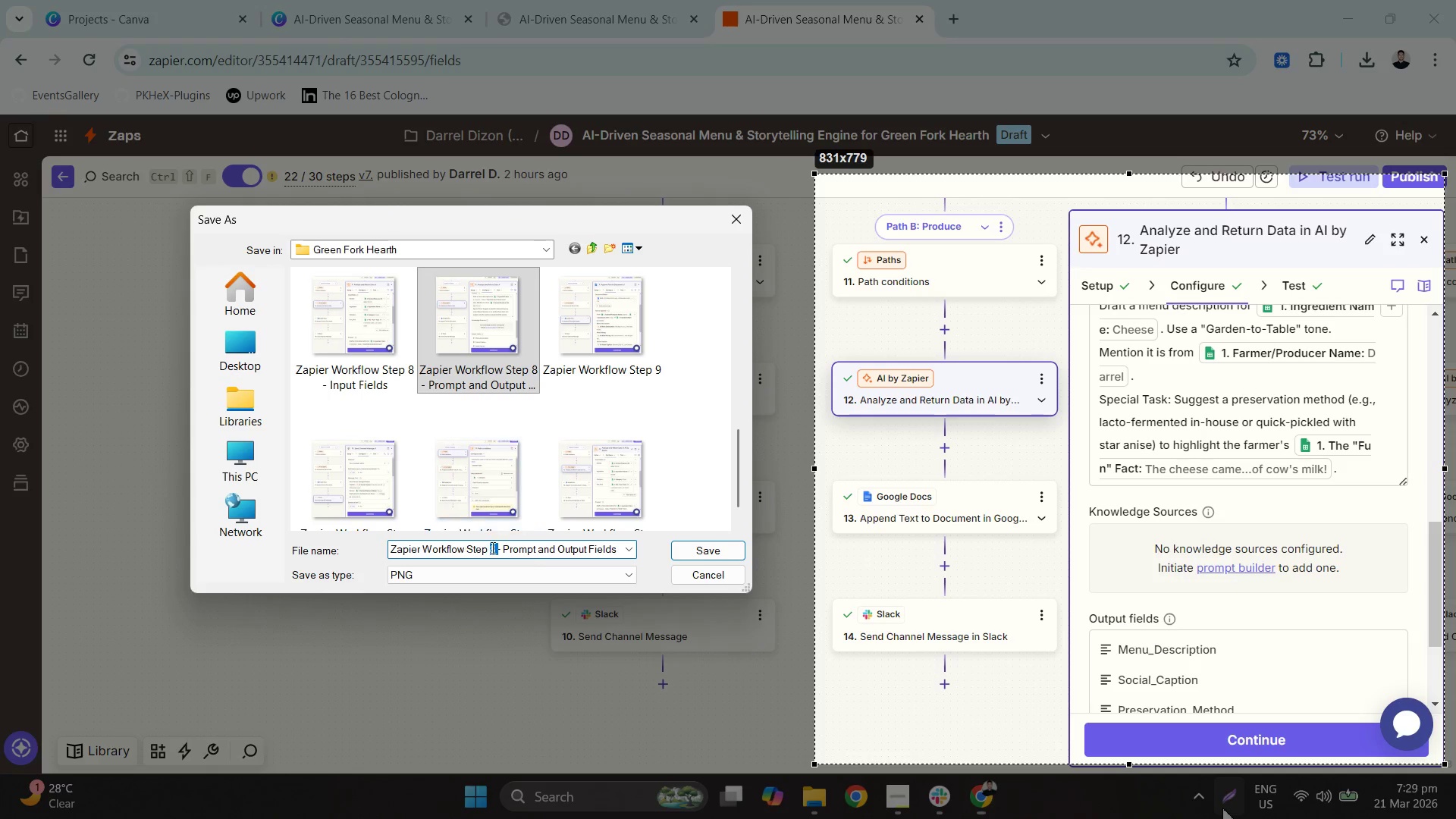 
type(12 )
 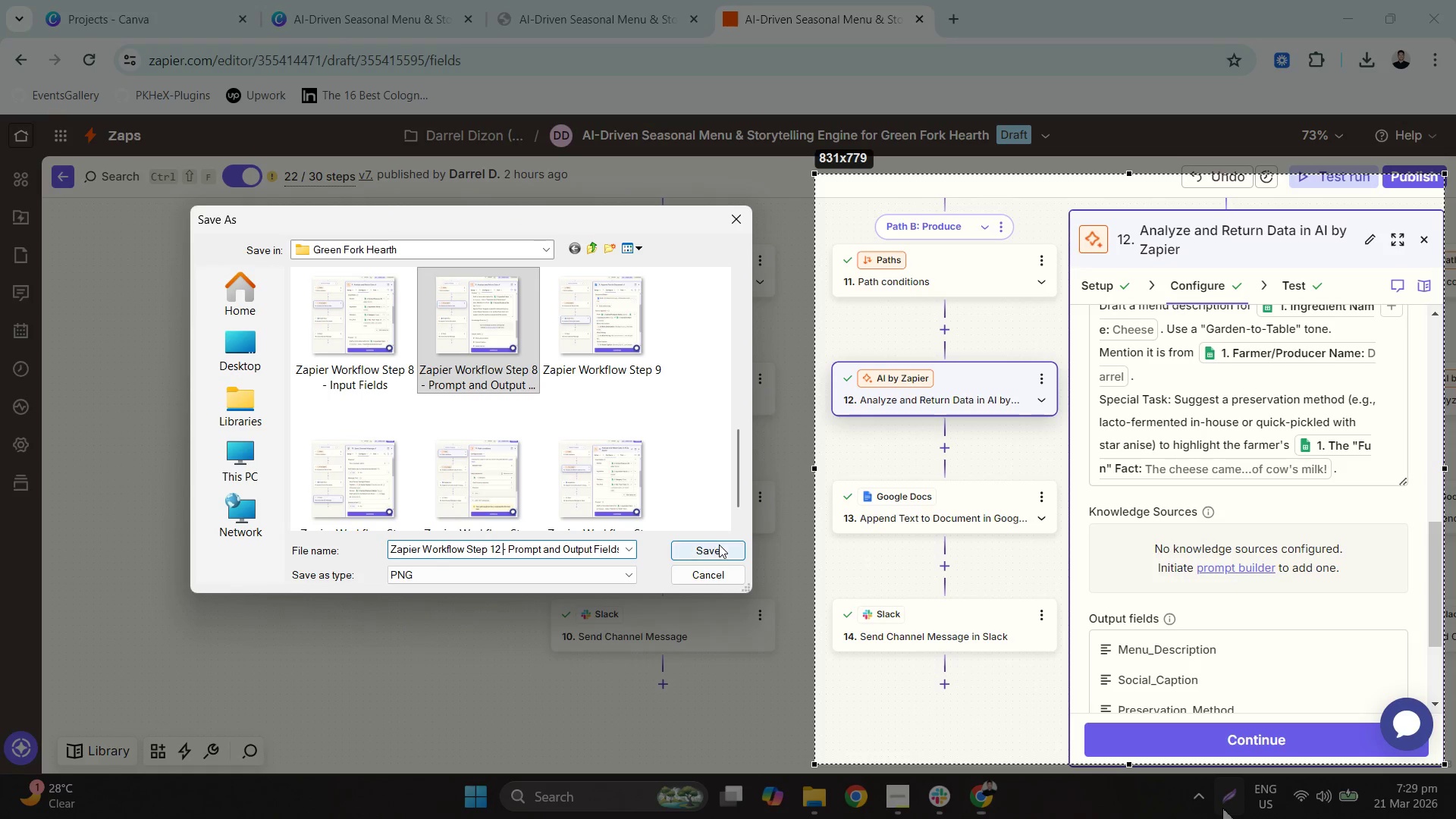 
left_click([719, 543])
 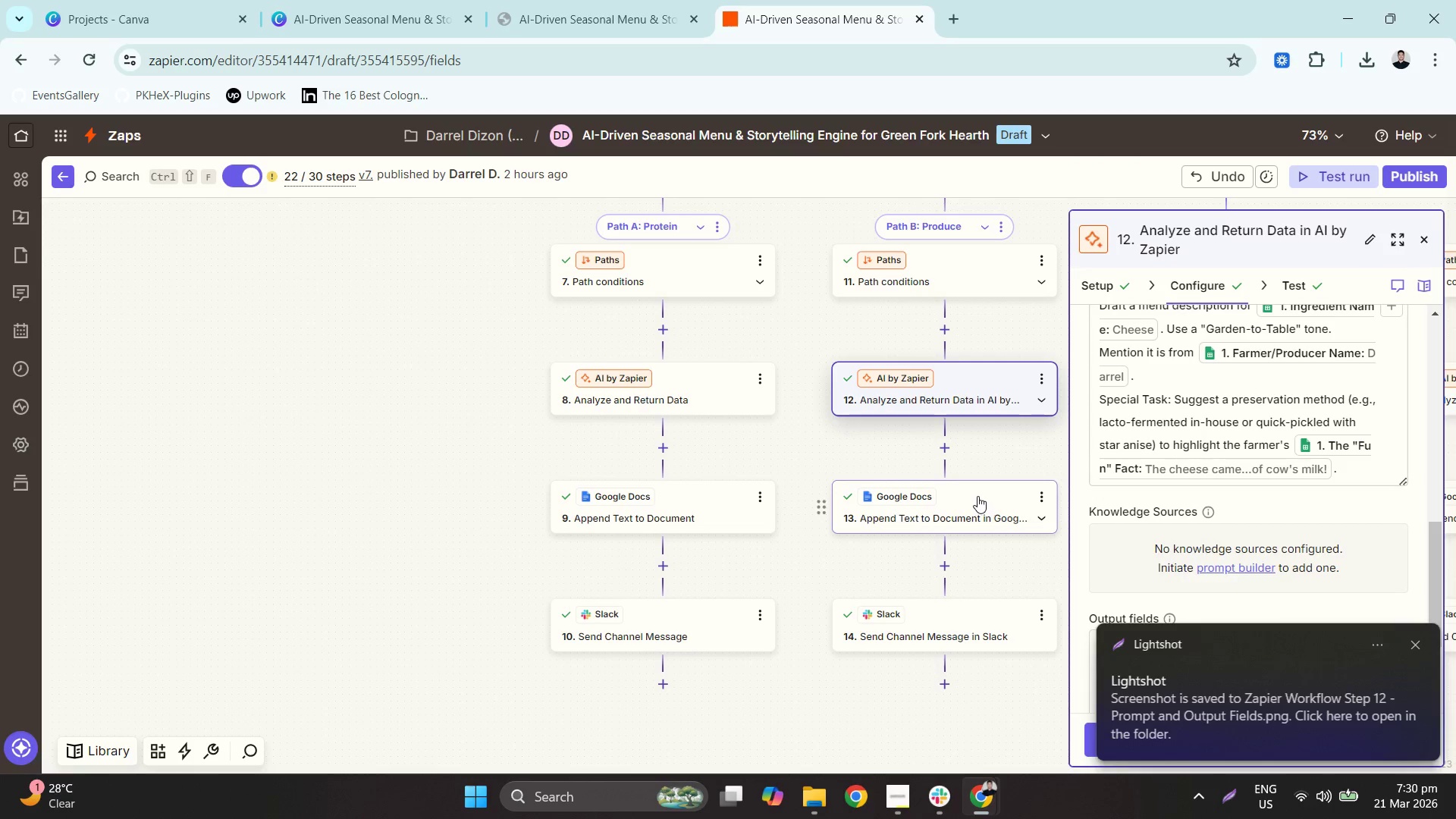 
left_click([1414, 645])
 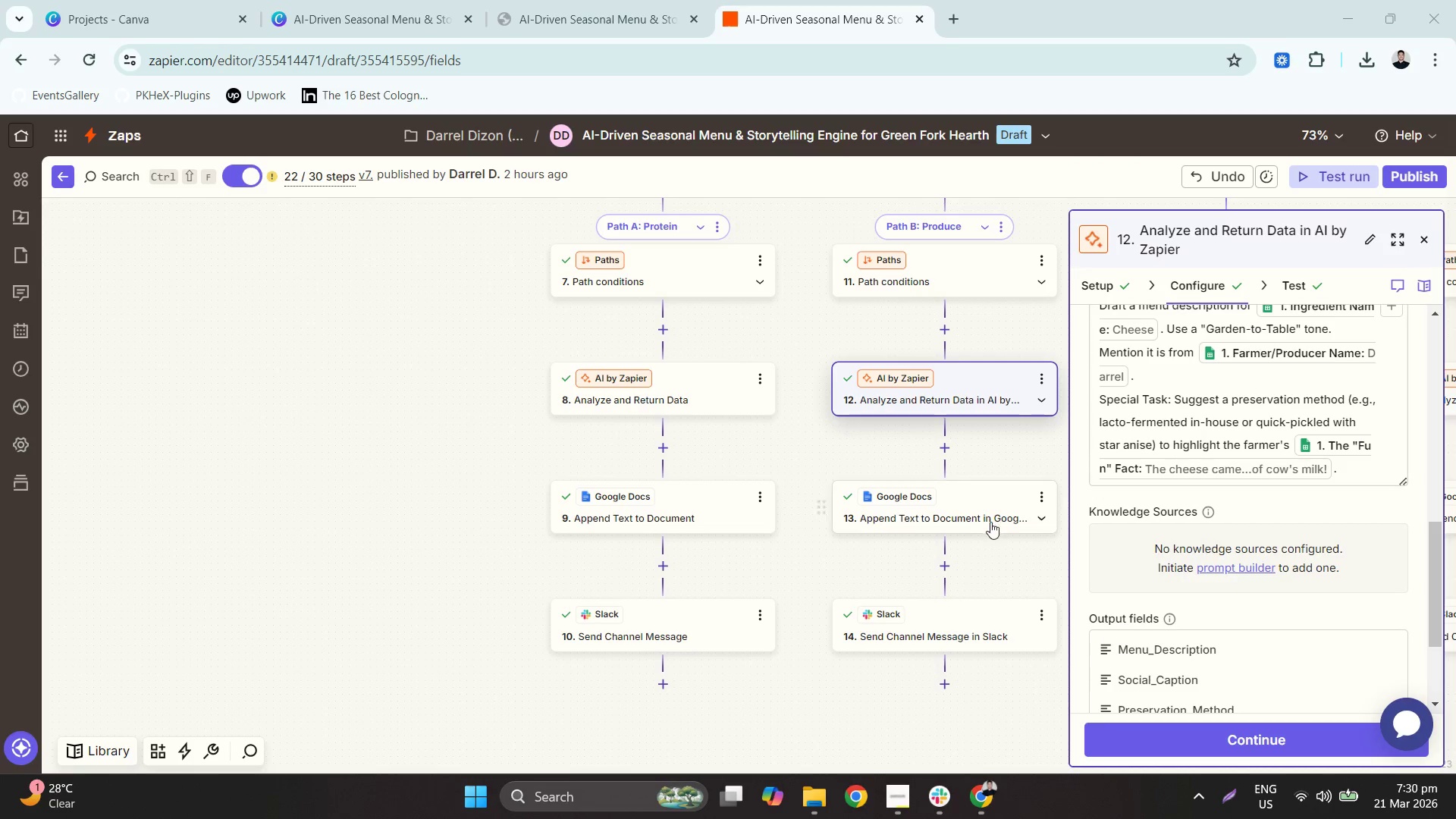 
left_click([977, 517])
 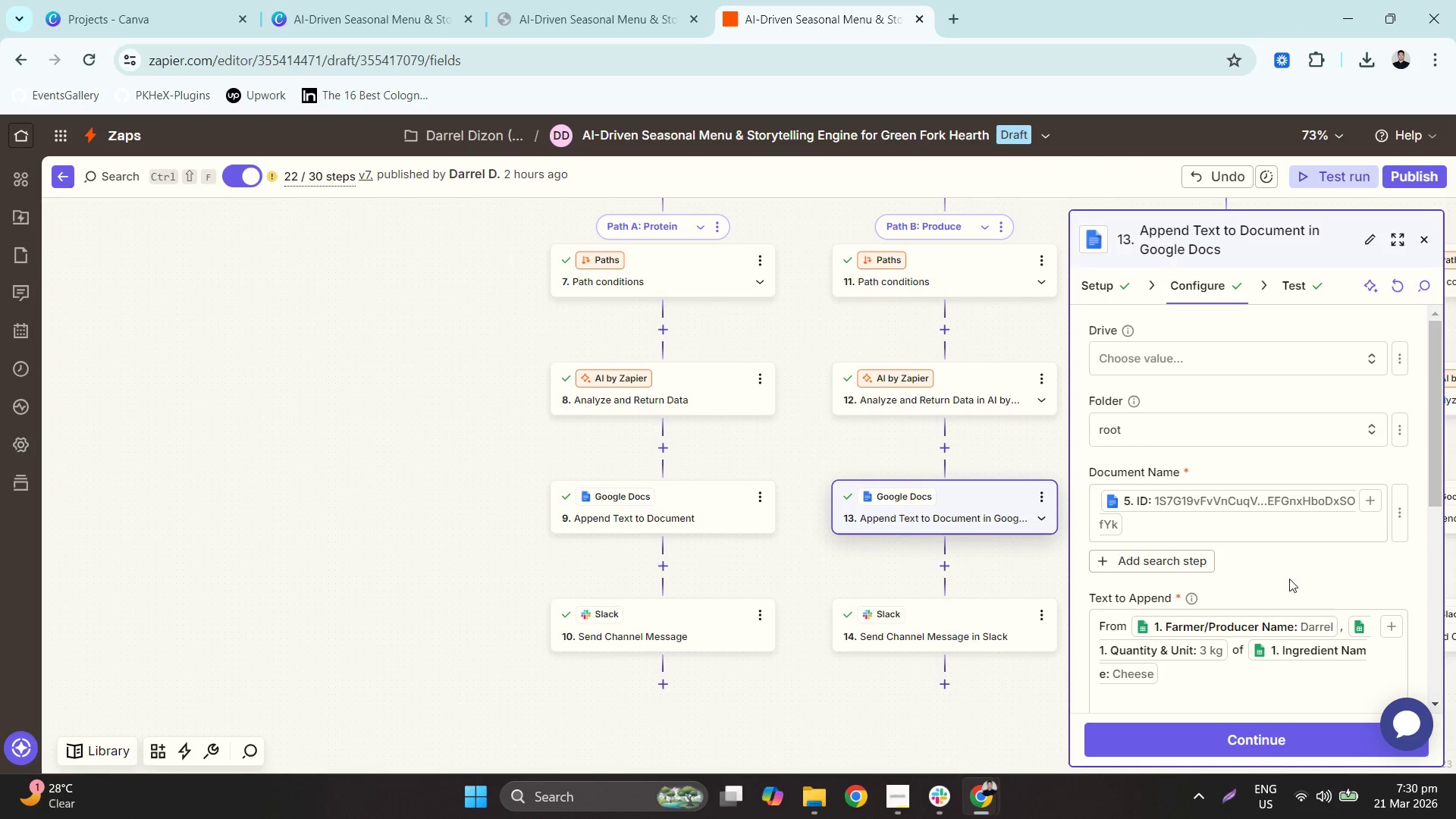 
scroll: coordinate [1289, 578], scroll_direction: down, amount: 2.0
 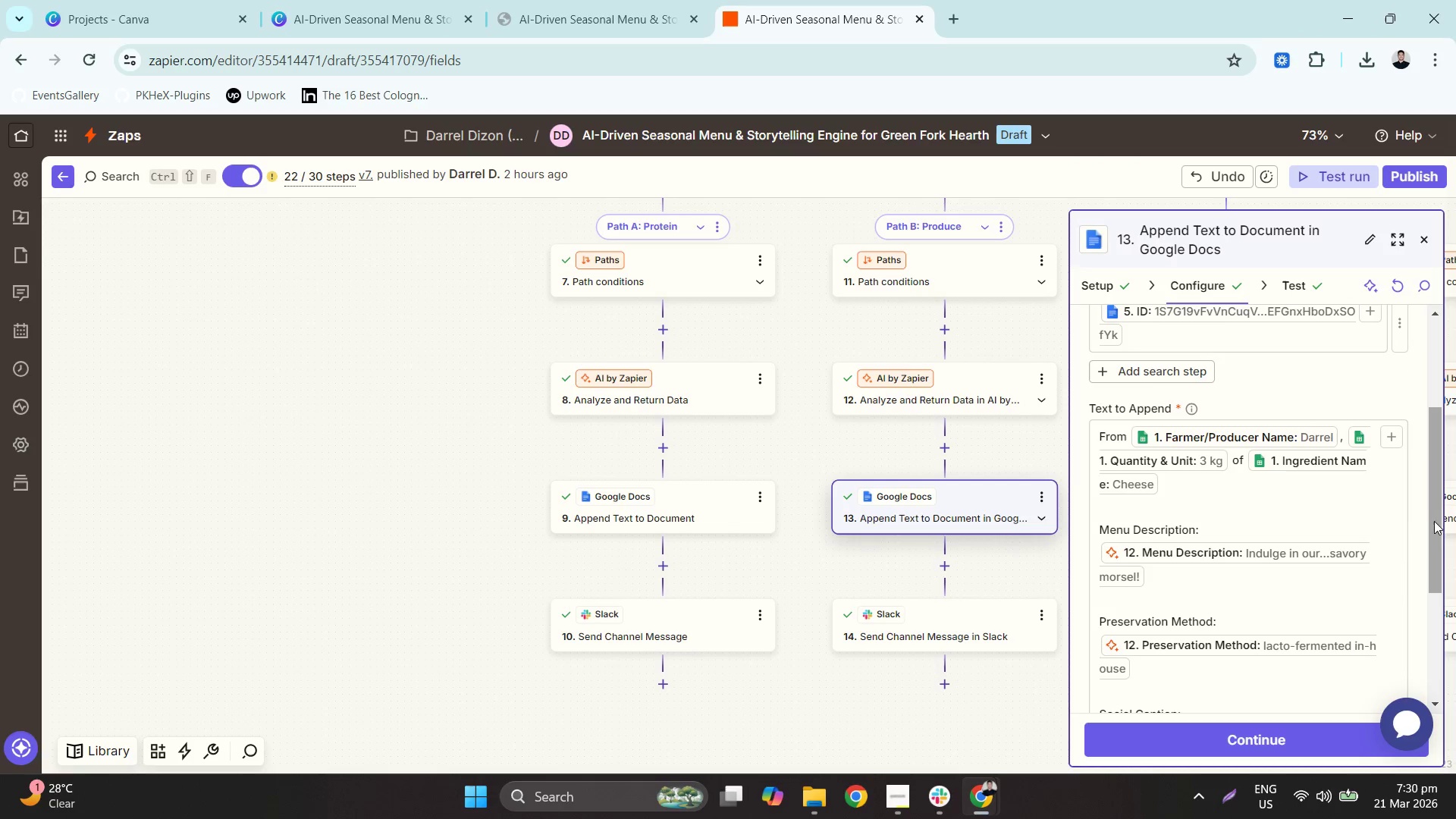 
left_click_drag(start_coordinate=[1436, 519], to_coordinate=[1432, 515])
 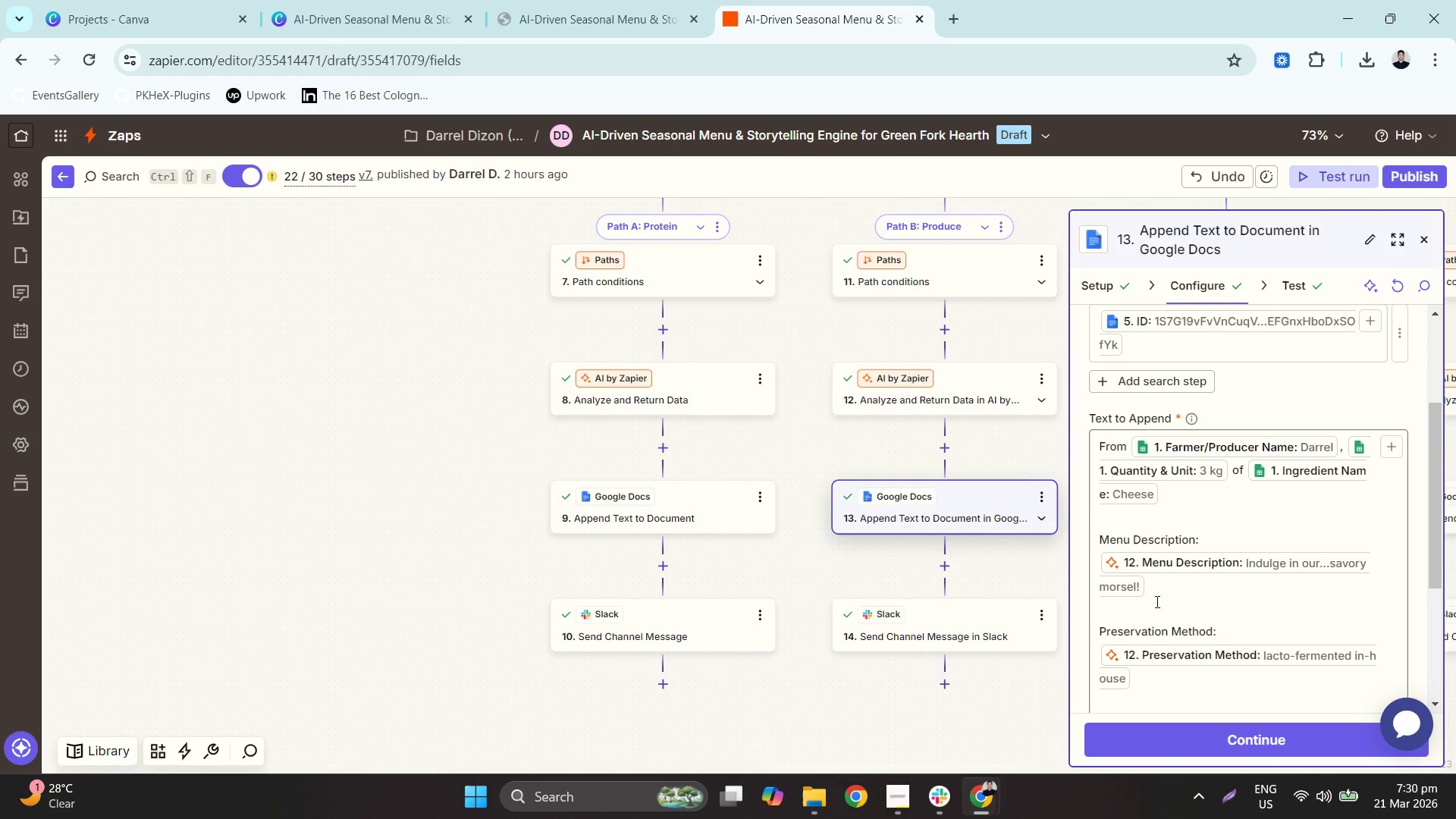 
left_click([1152, 604])
 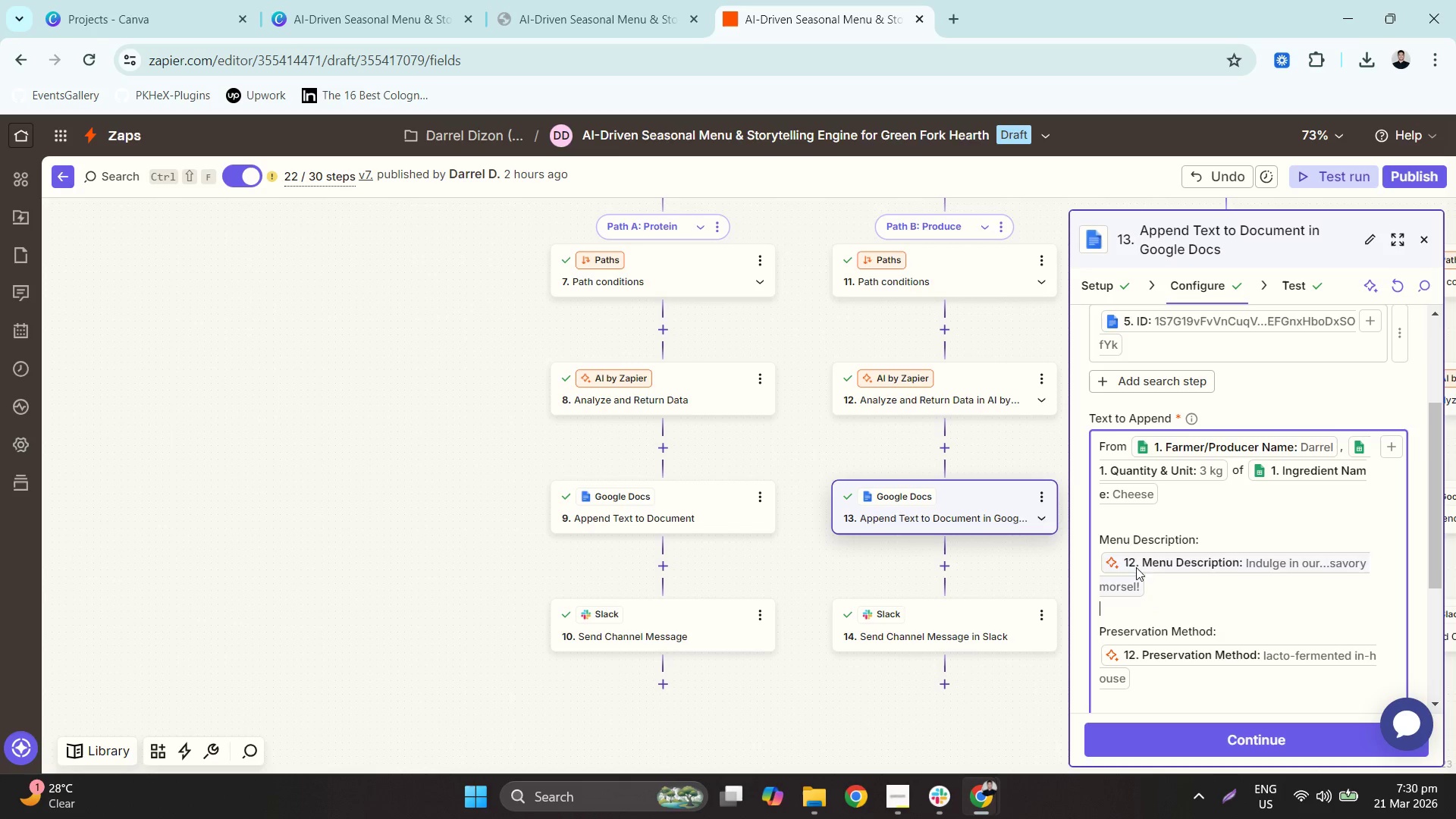 
key(Delete)
 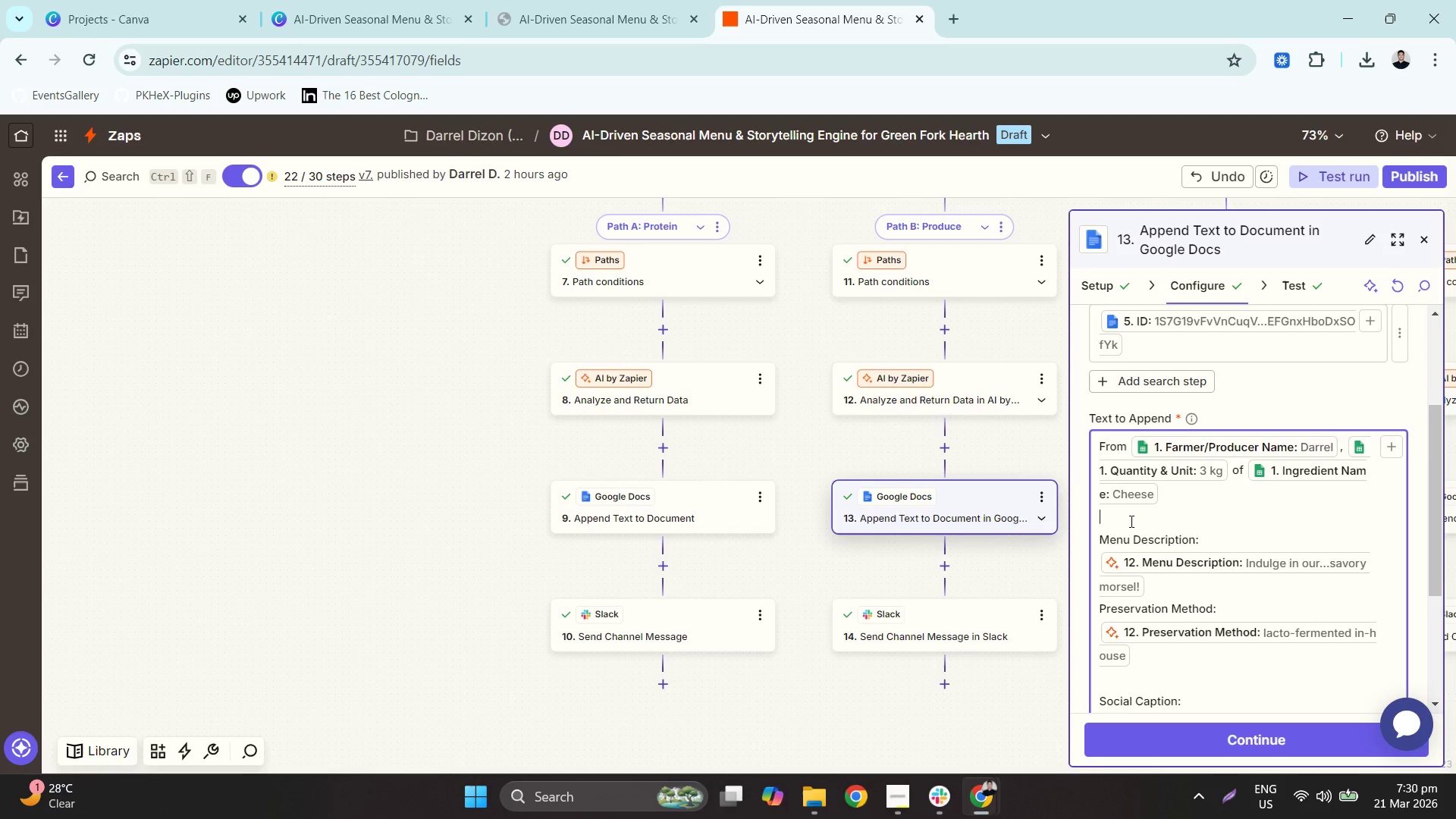 
key(Delete)
 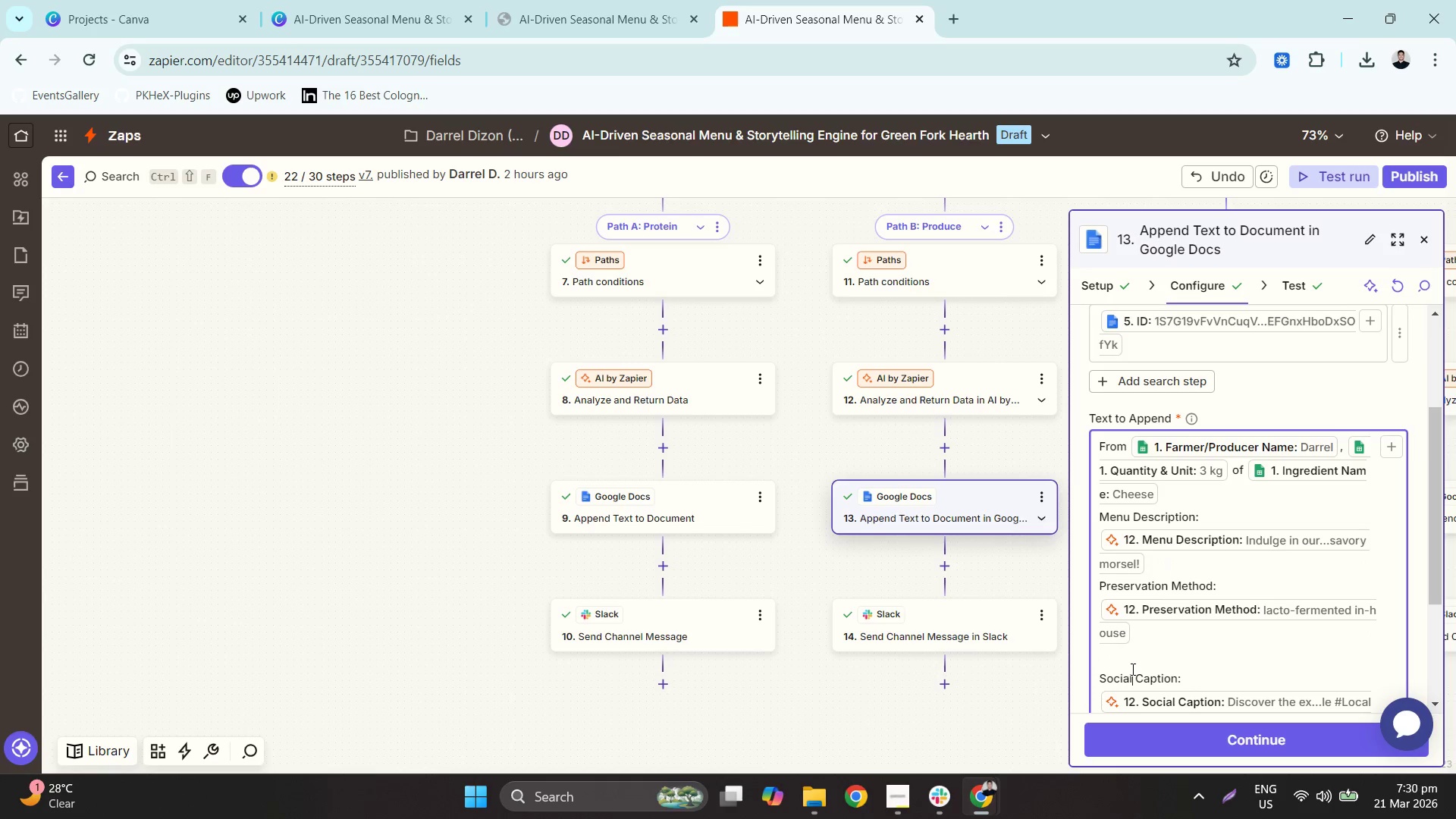 
double_click([1122, 661])
 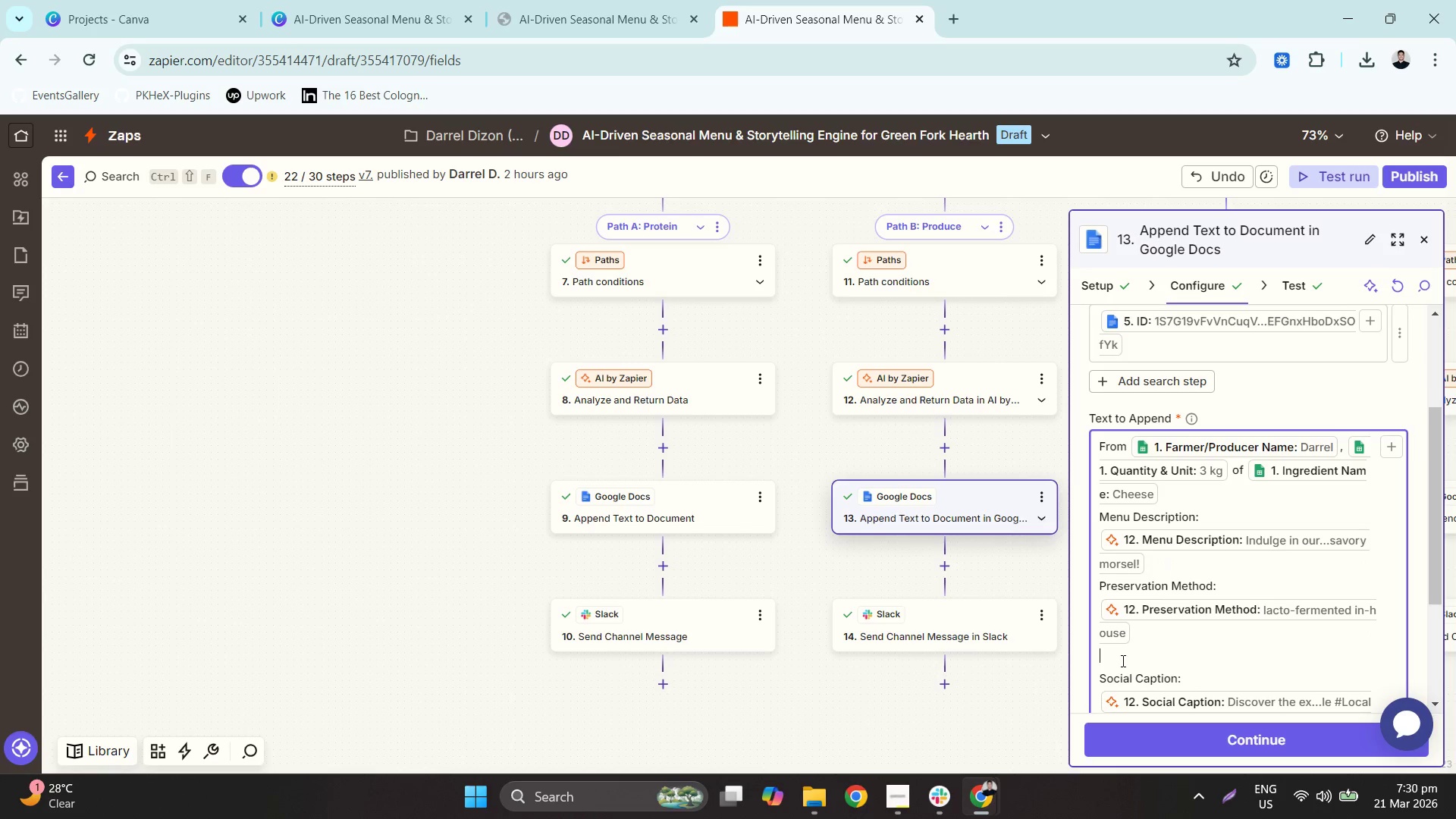 
key(Delete)
 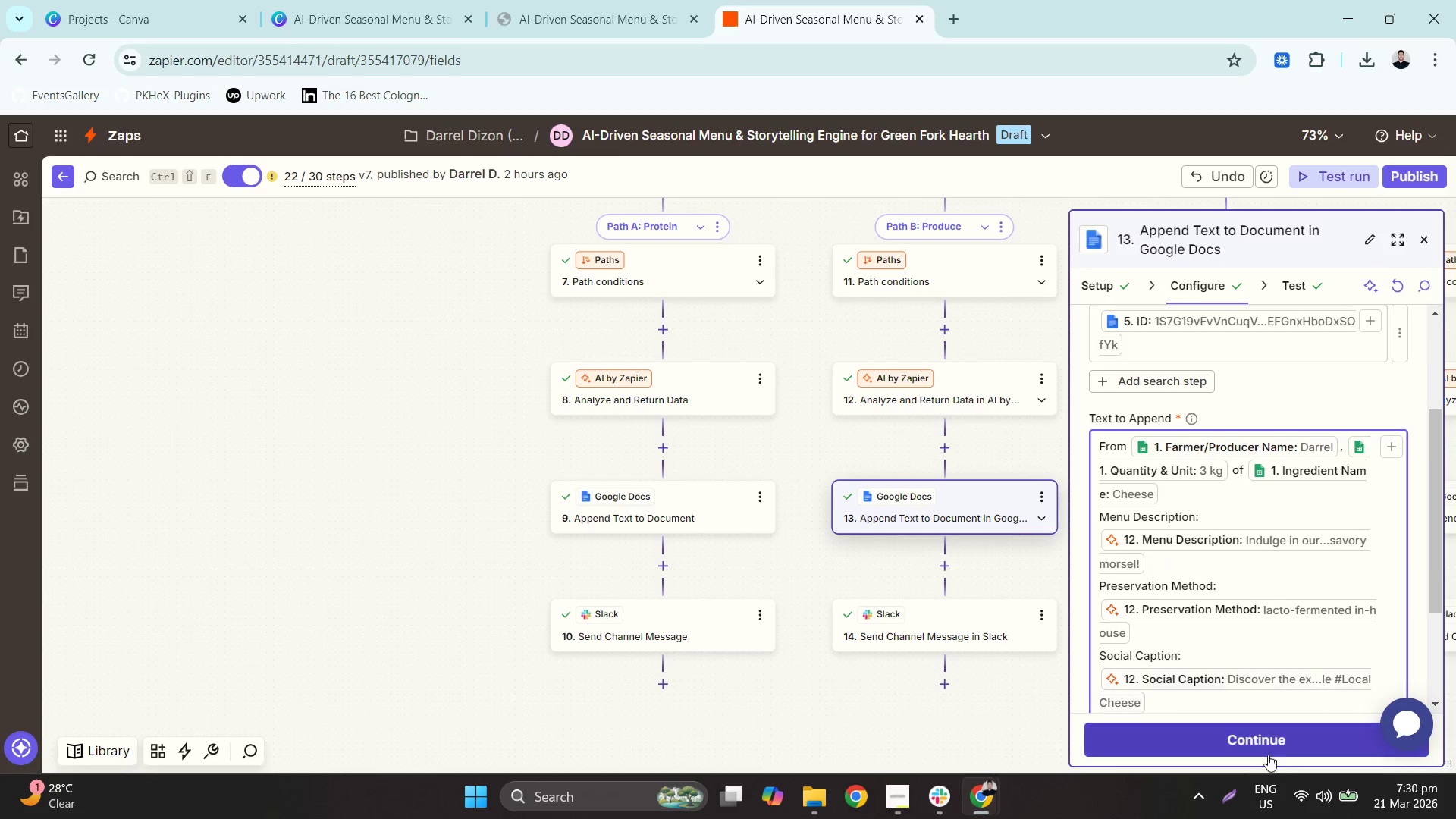 
left_click([1232, 793])
 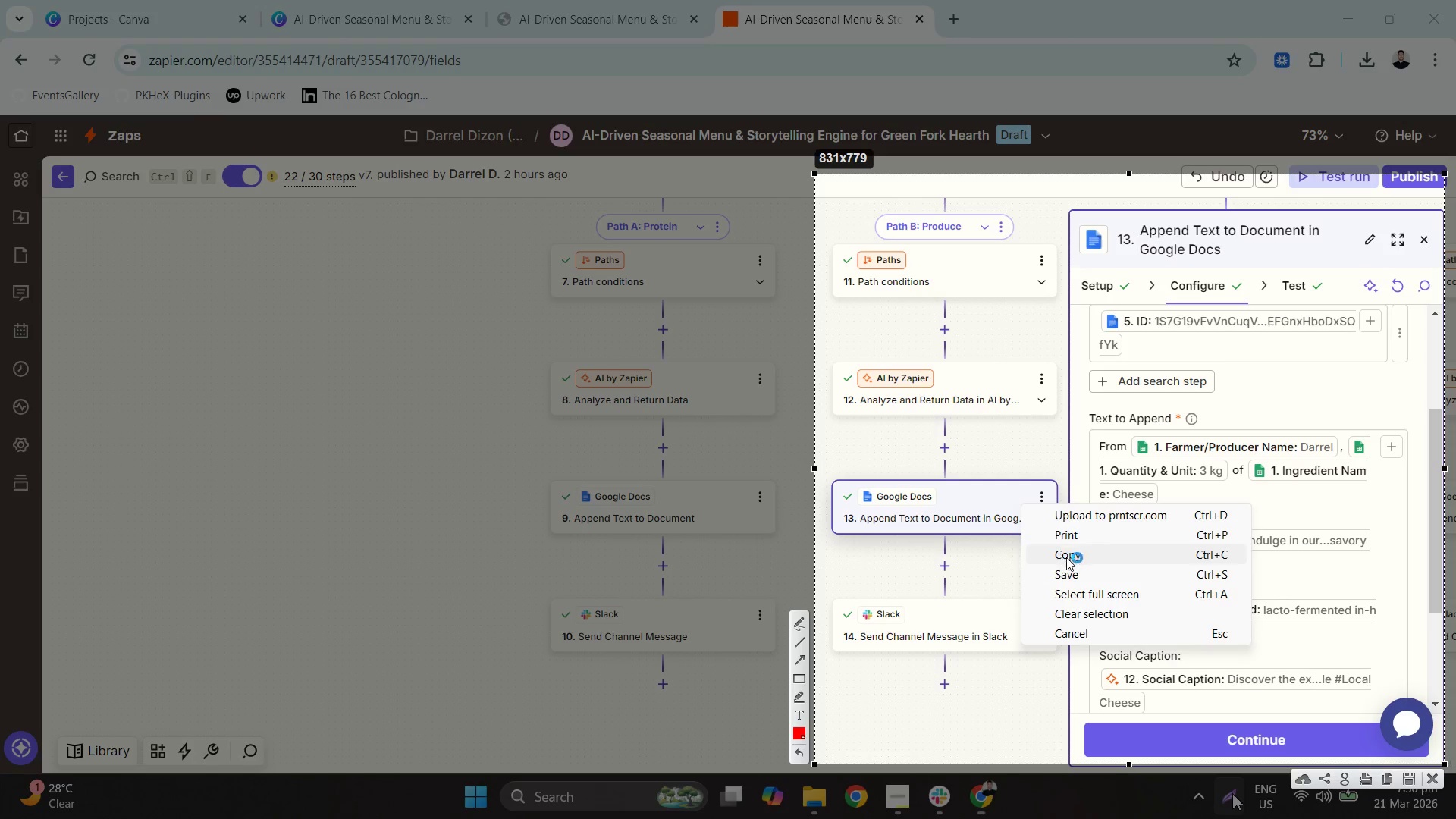 
left_click([1089, 576])
 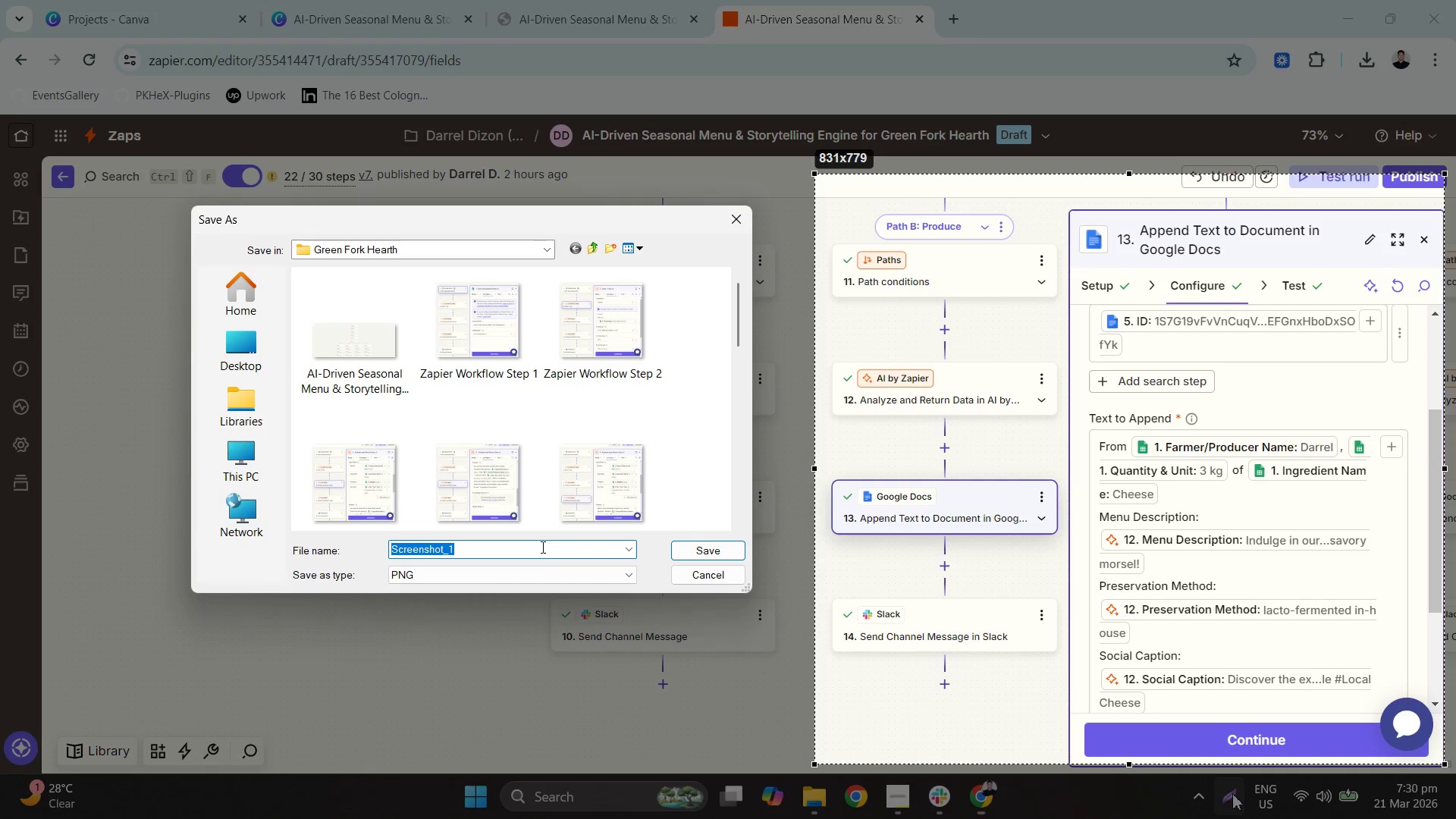 
scroll: coordinate [602, 472], scroll_direction: down, amount: 6.0
 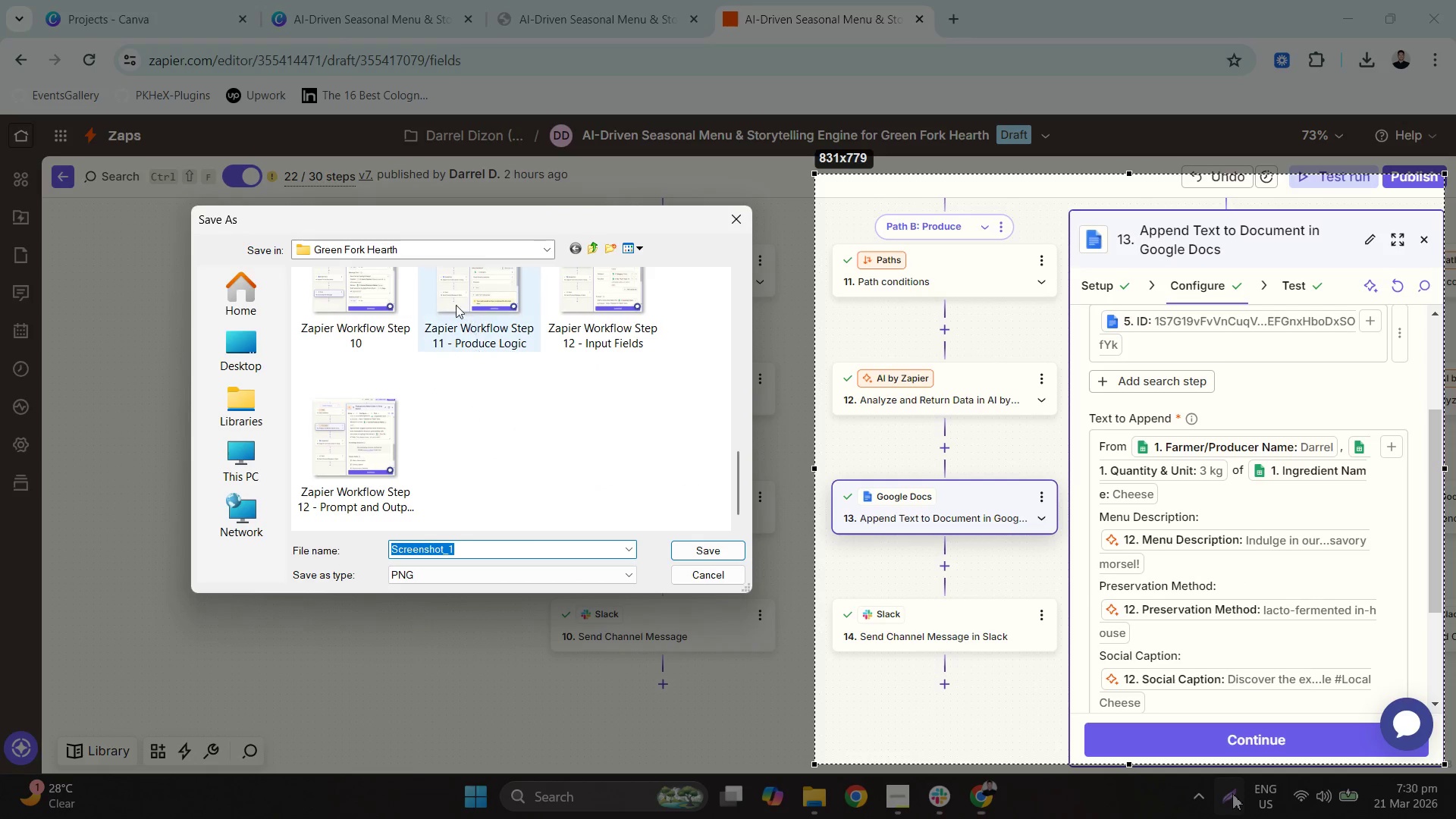 
left_click([372, 309])
 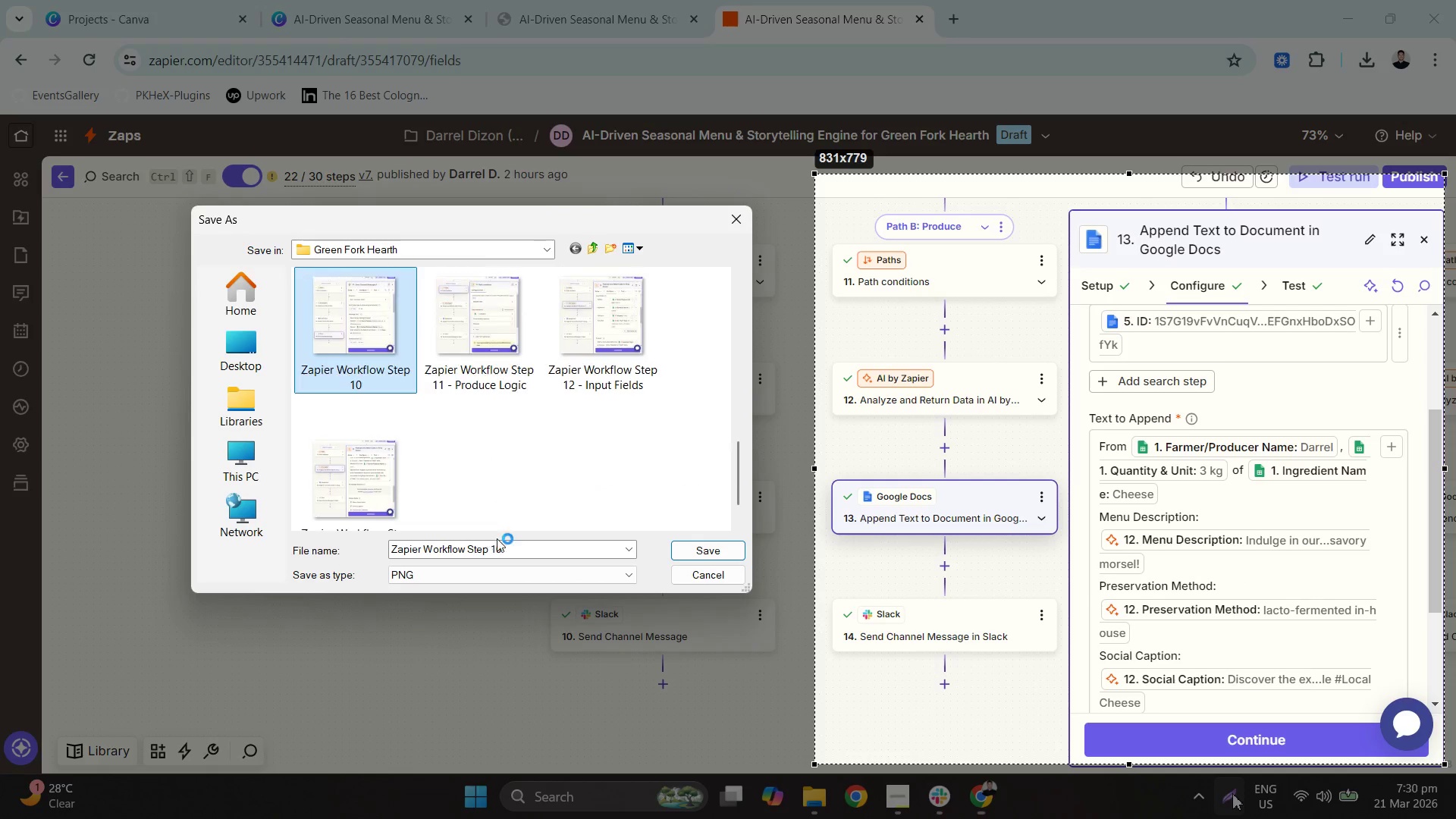 
left_click([516, 548])
 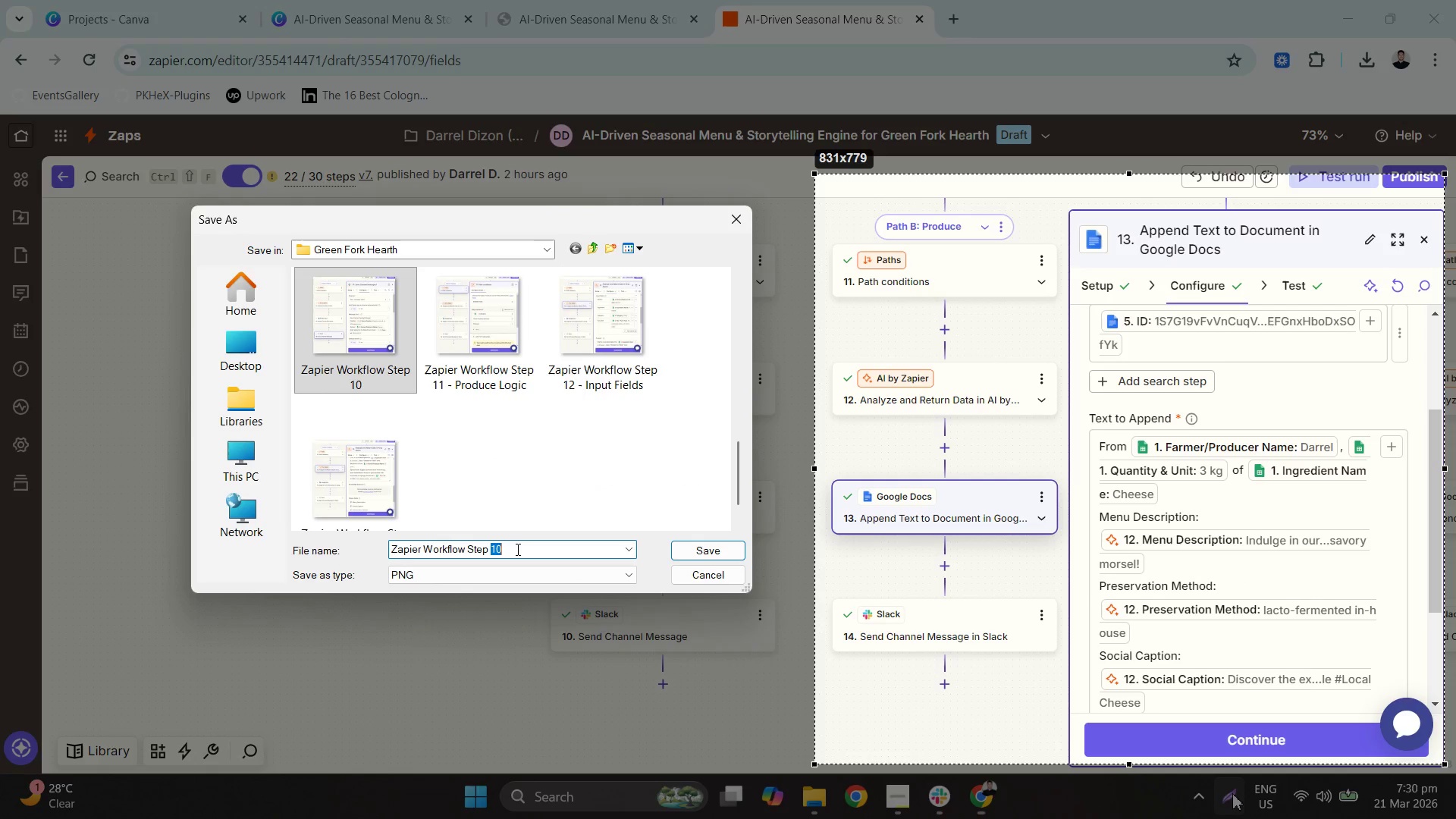 
key(Backspace)
 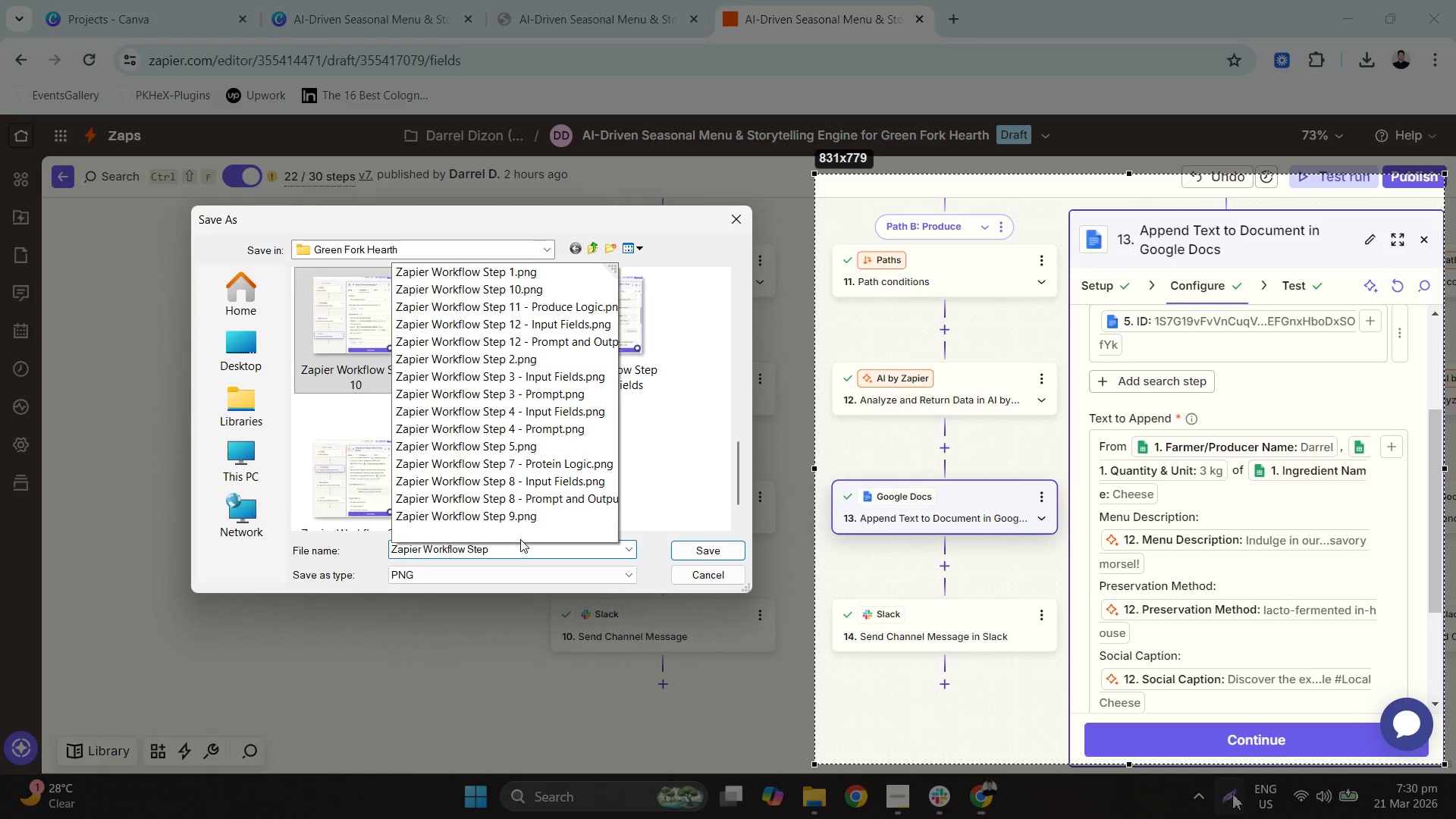 
key(Numpad1)
 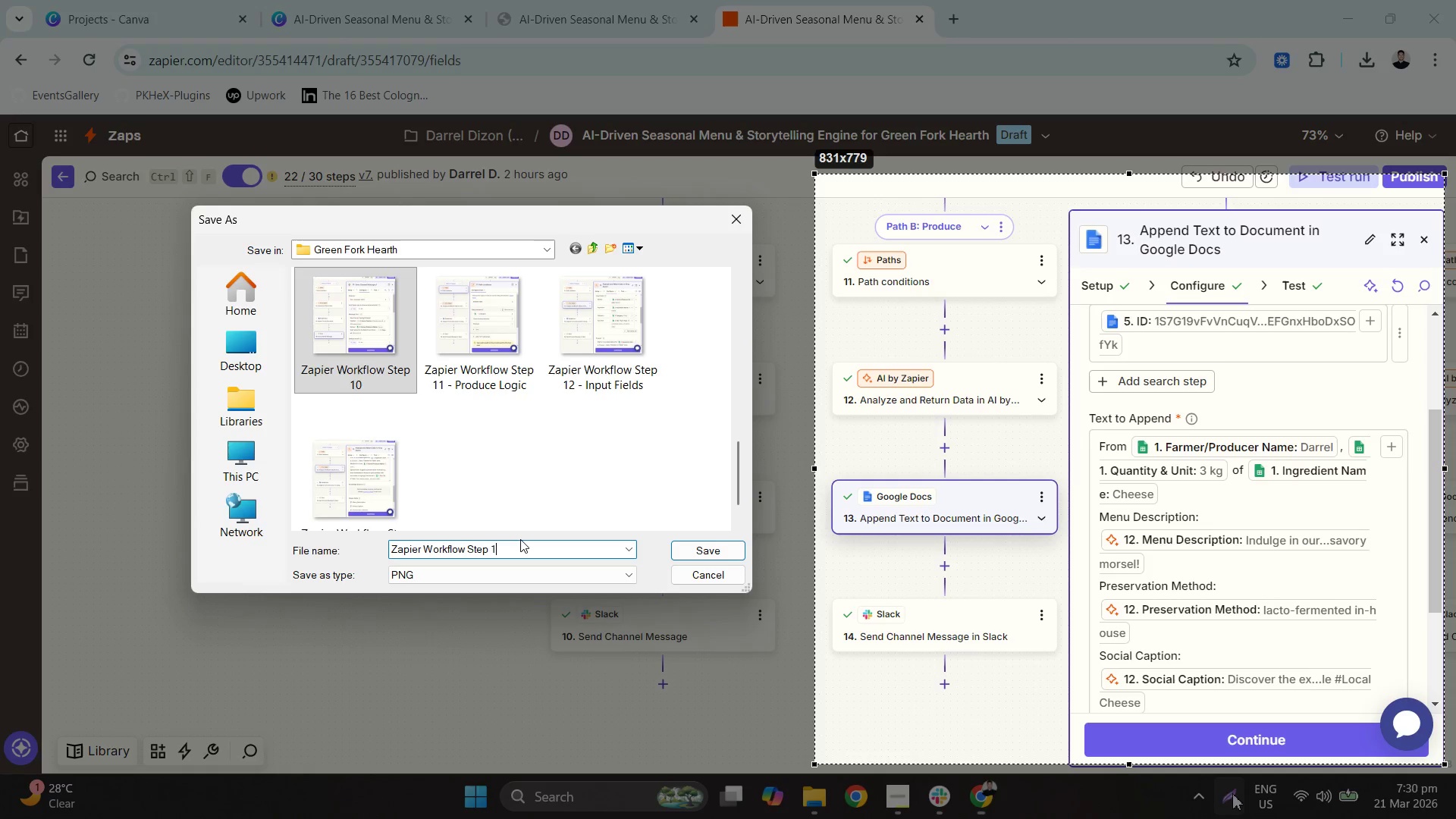 
key(Numpad3)
 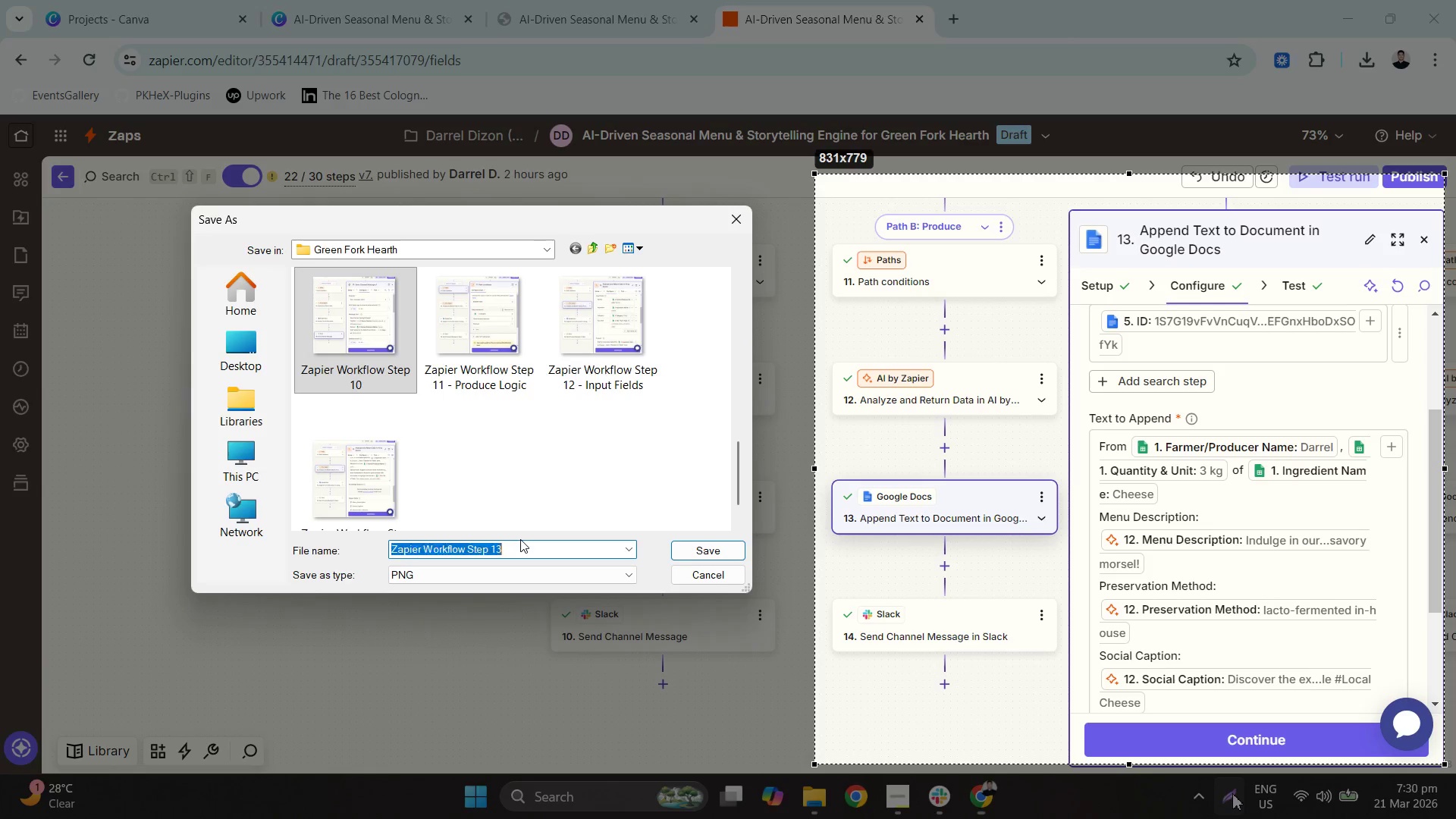 
key(NumpadEnter)
 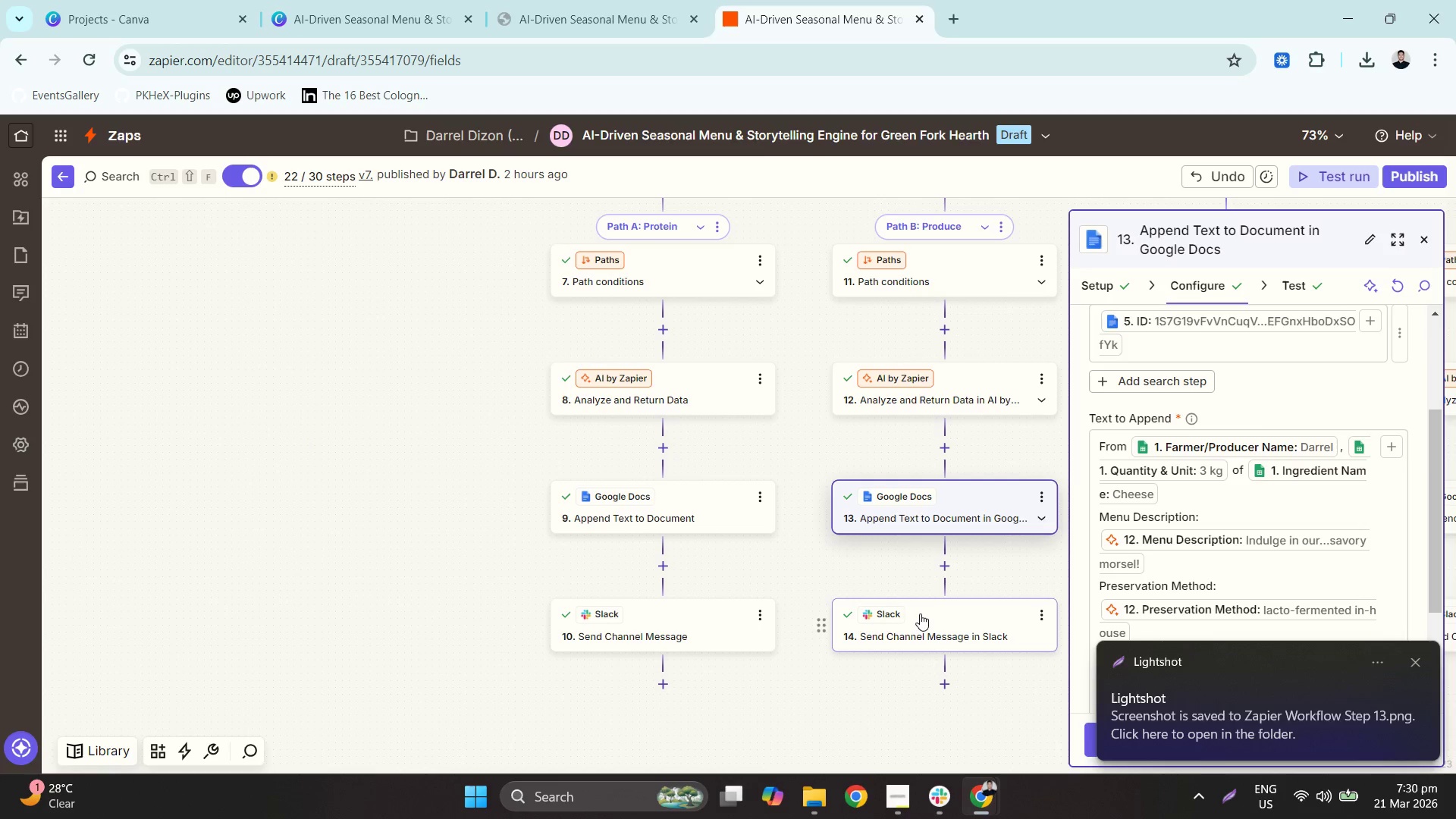 
left_click([967, 632])
 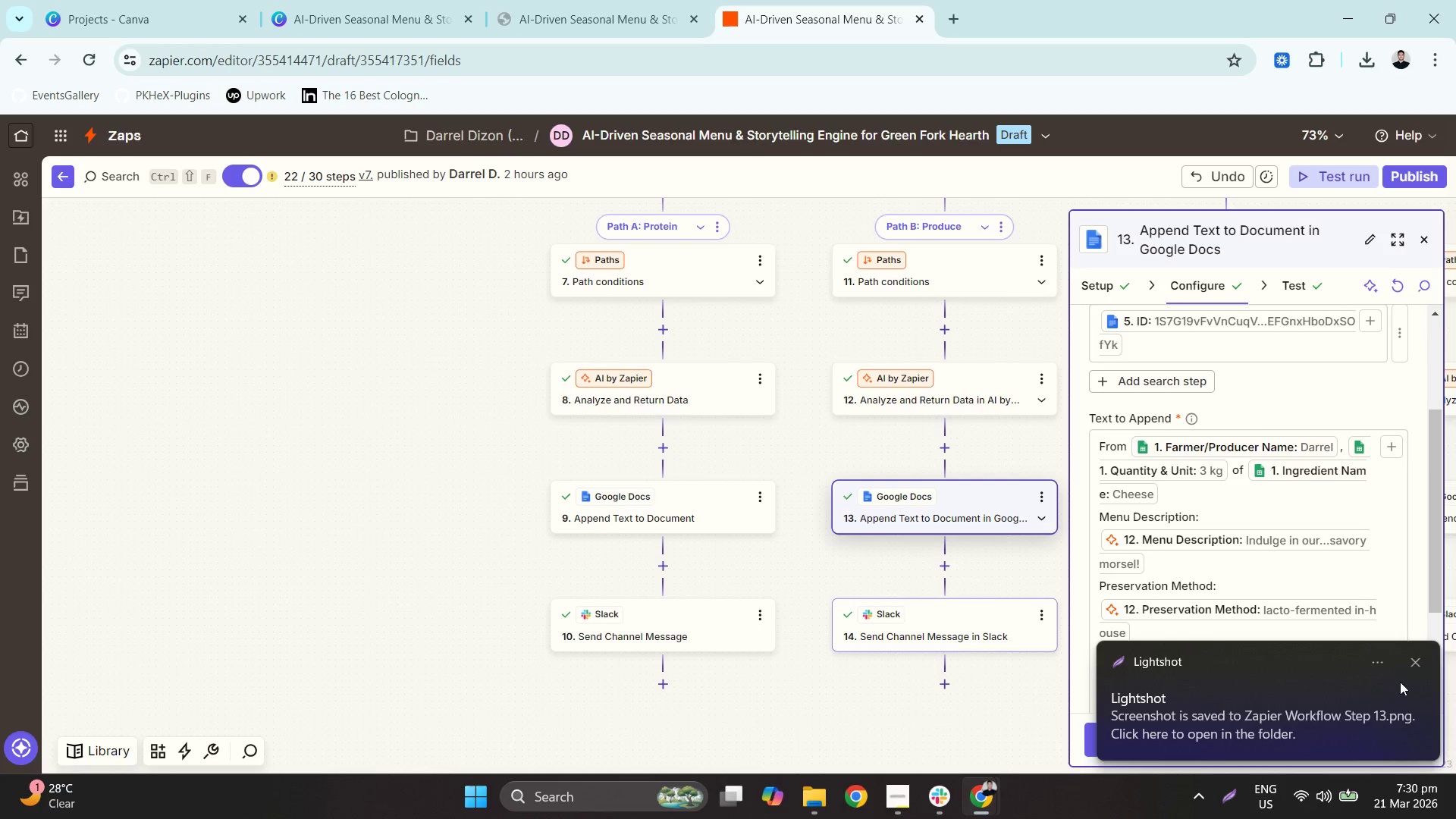 
left_click([1416, 671])
 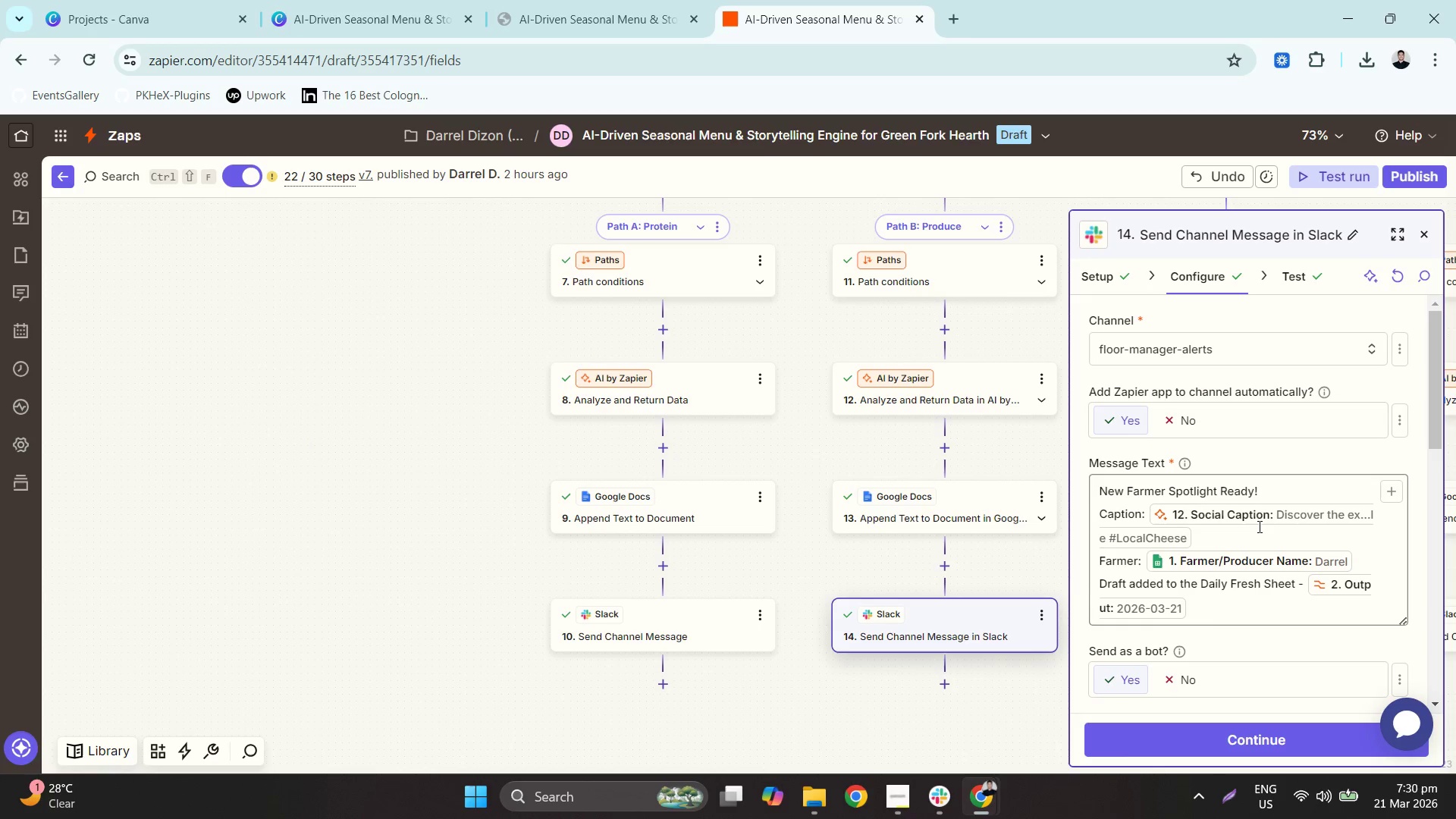 
scroll: coordinate [1301, 488], scroll_direction: down, amount: 1.0
 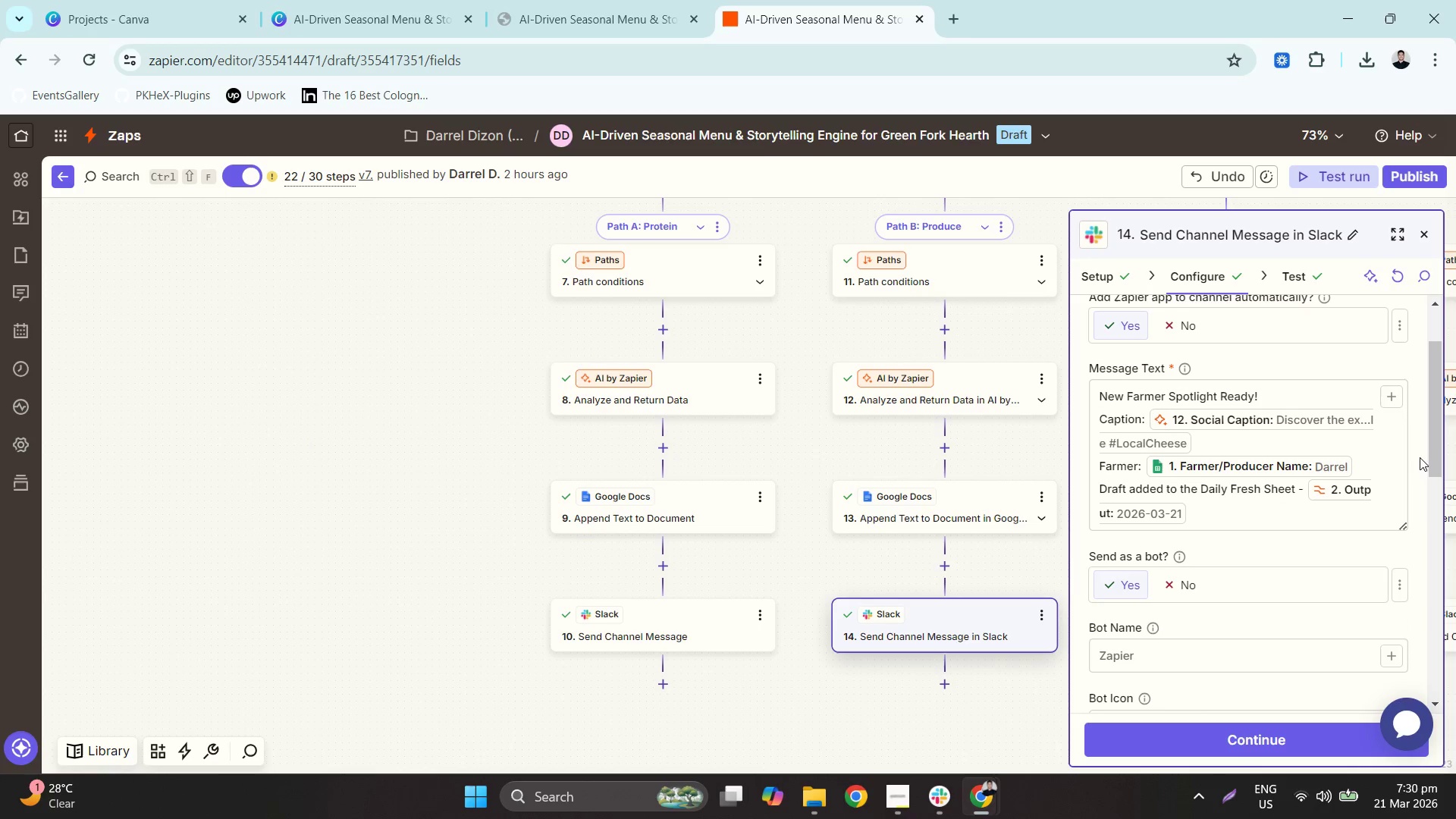 
left_click_drag(start_coordinate=[1433, 453], to_coordinate=[1433, 422])
 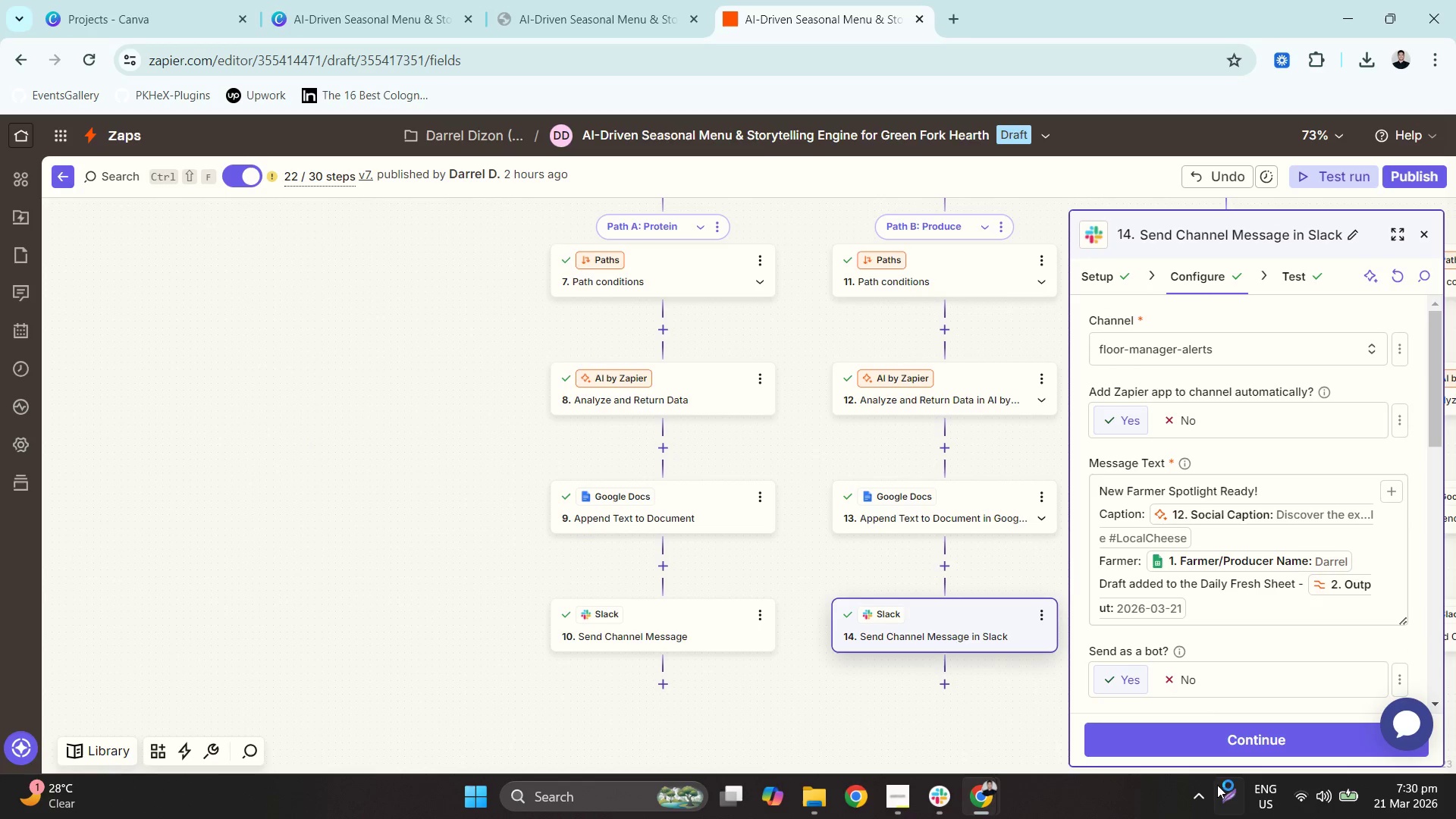 
left_click([1228, 797])
 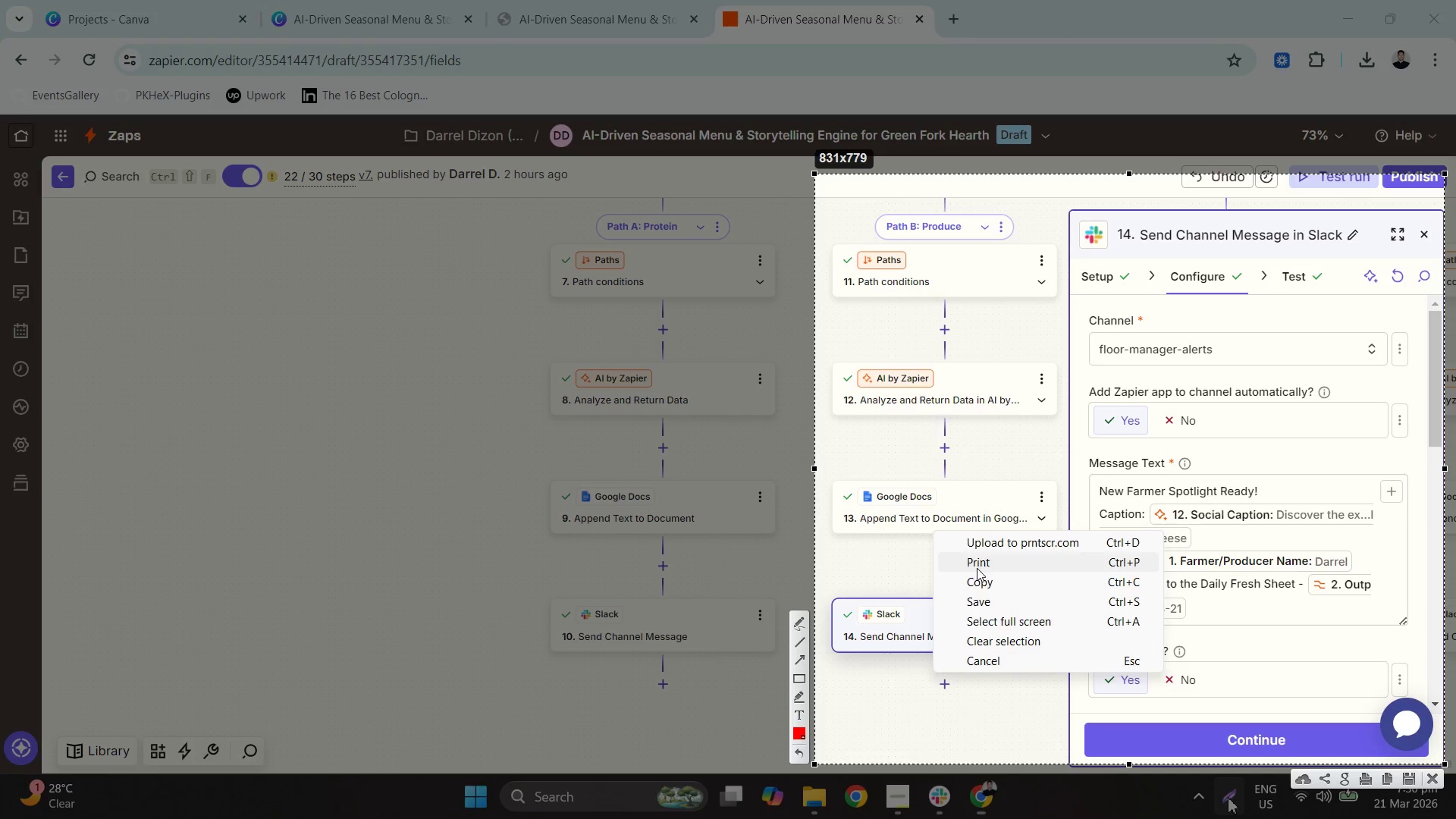 
left_click([993, 598])
 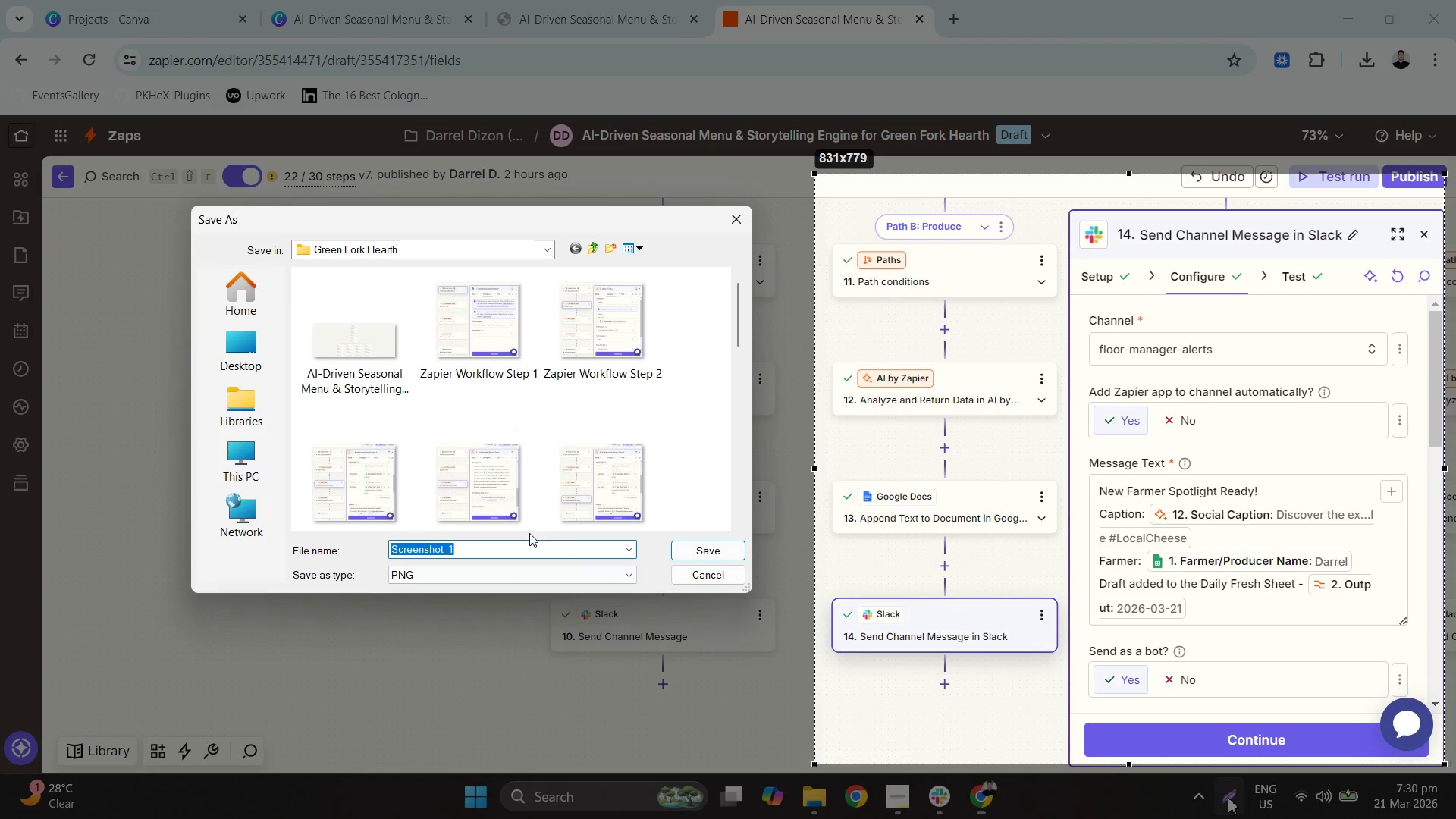 
scroll: coordinate [491, 491], scroll_direction: down, amount: 7.0
 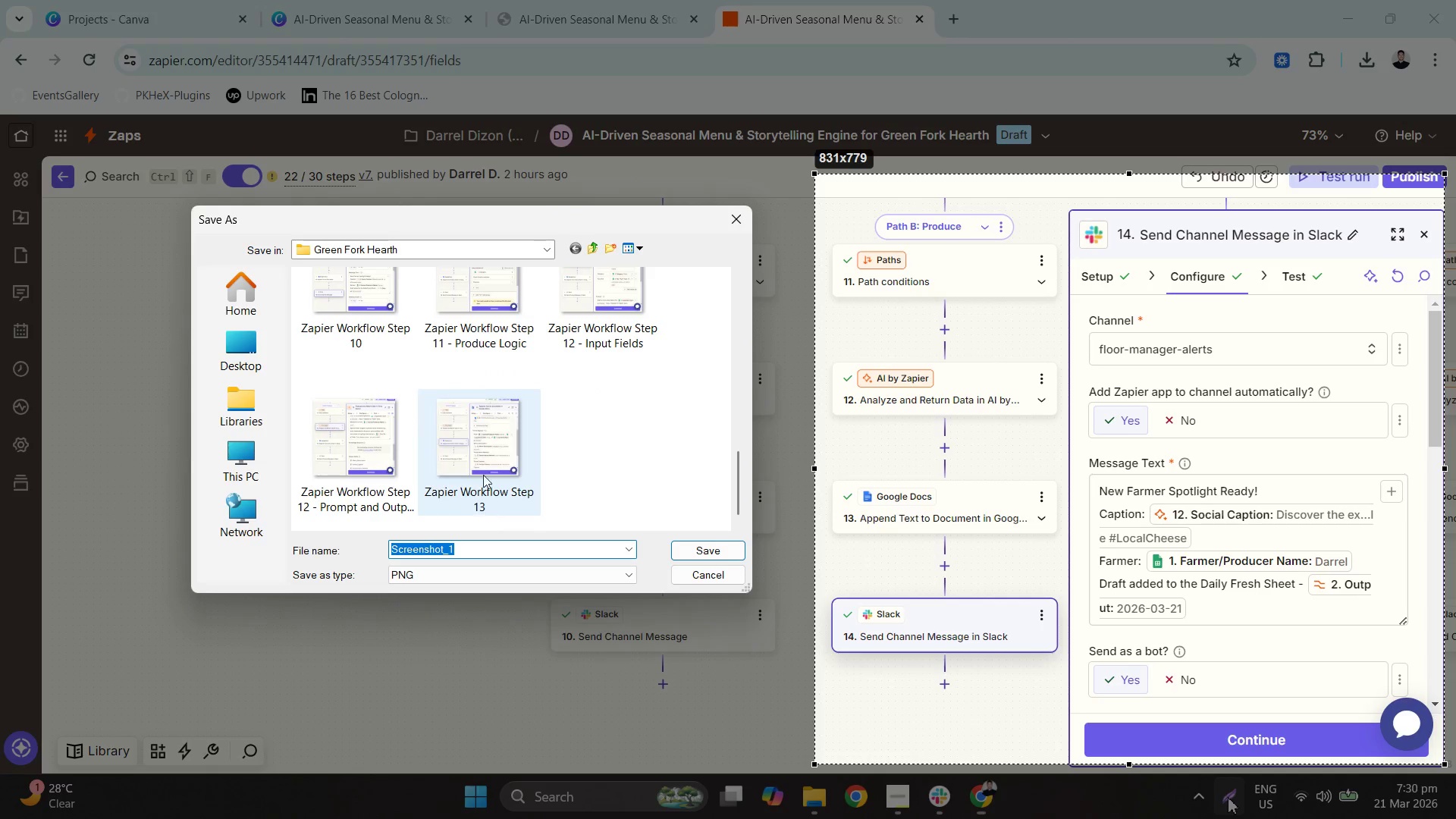 
left_click([485, 446])
 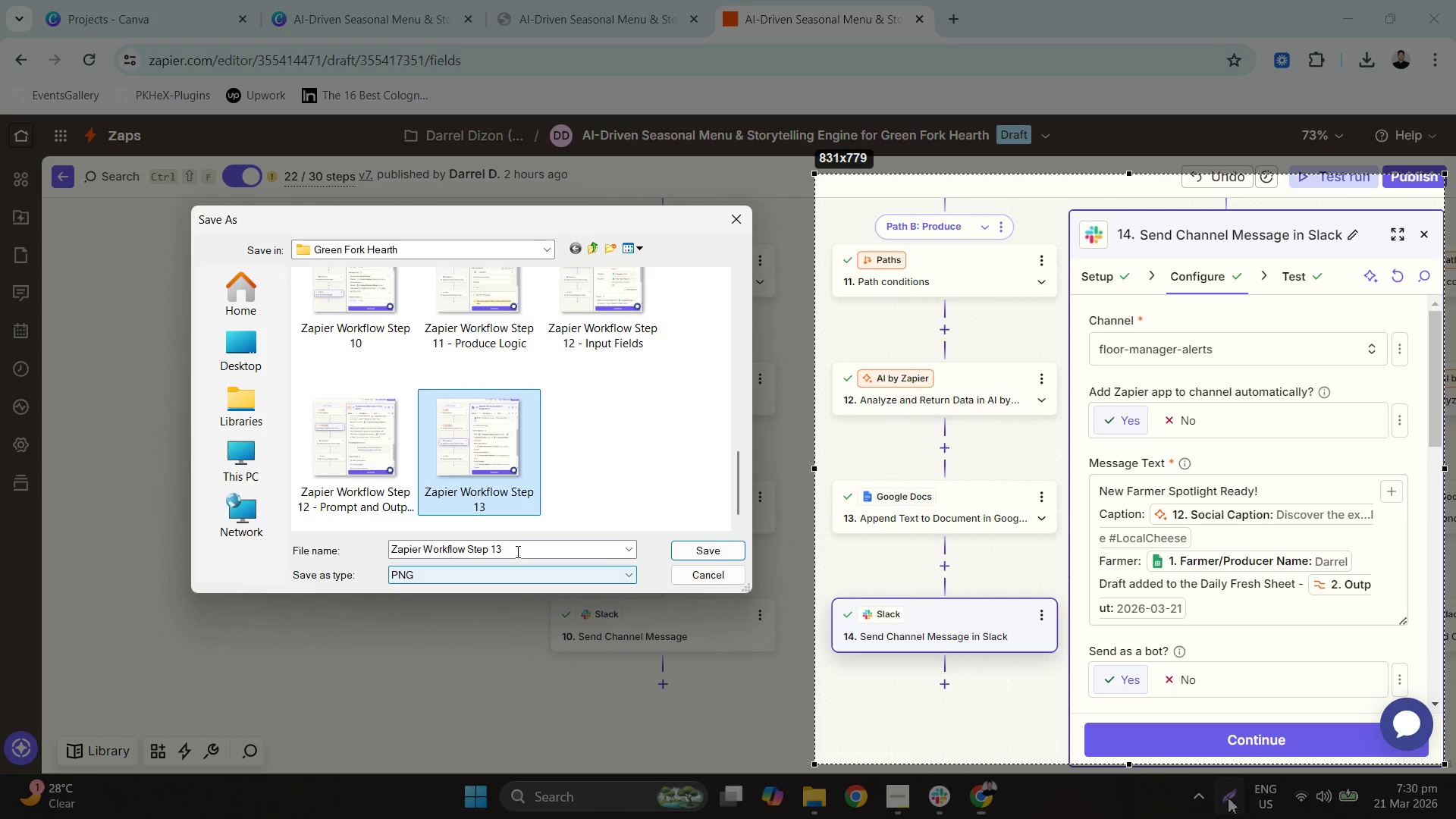 
double_click([532, 552])
 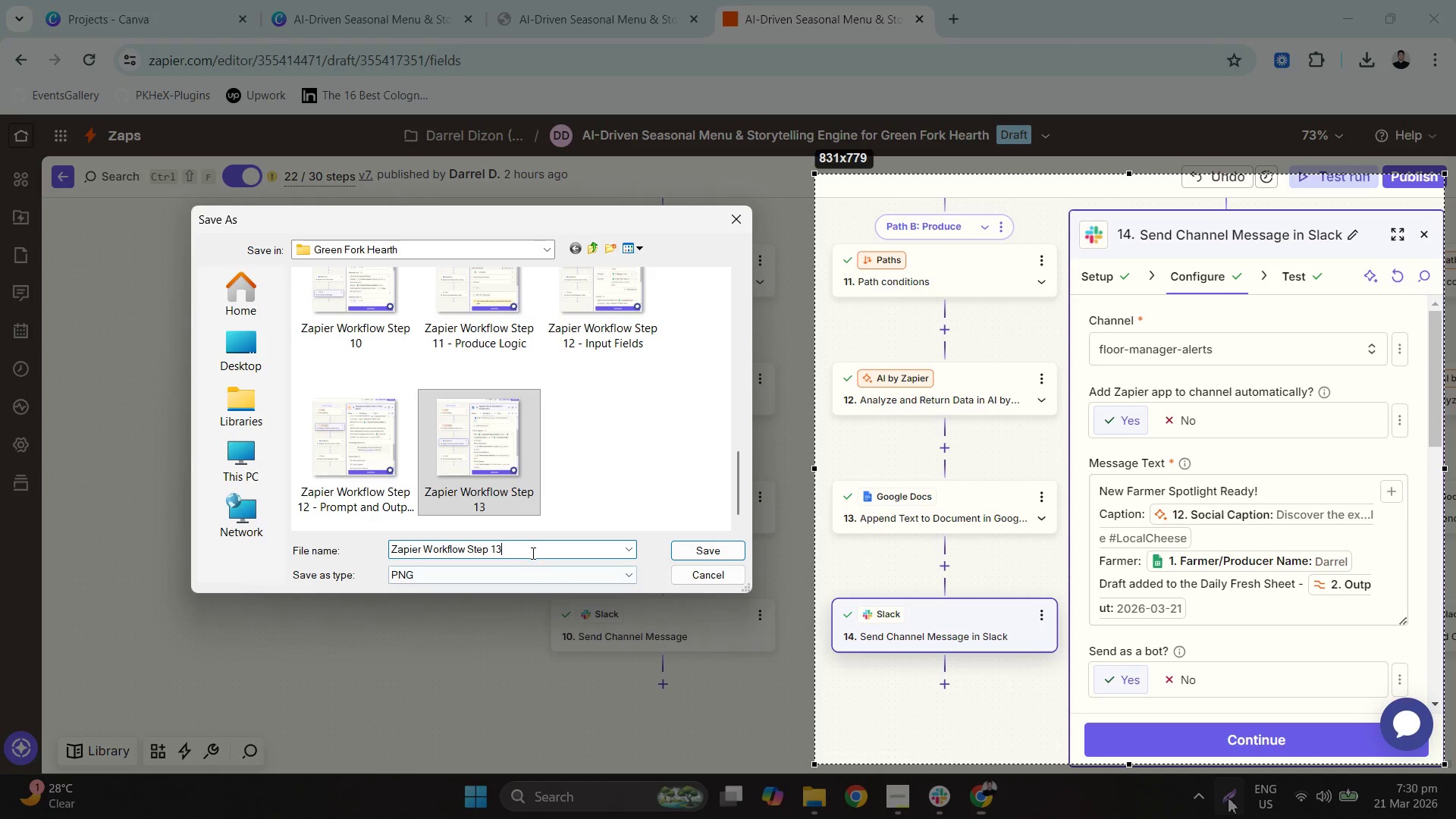 
key(Backspace)
 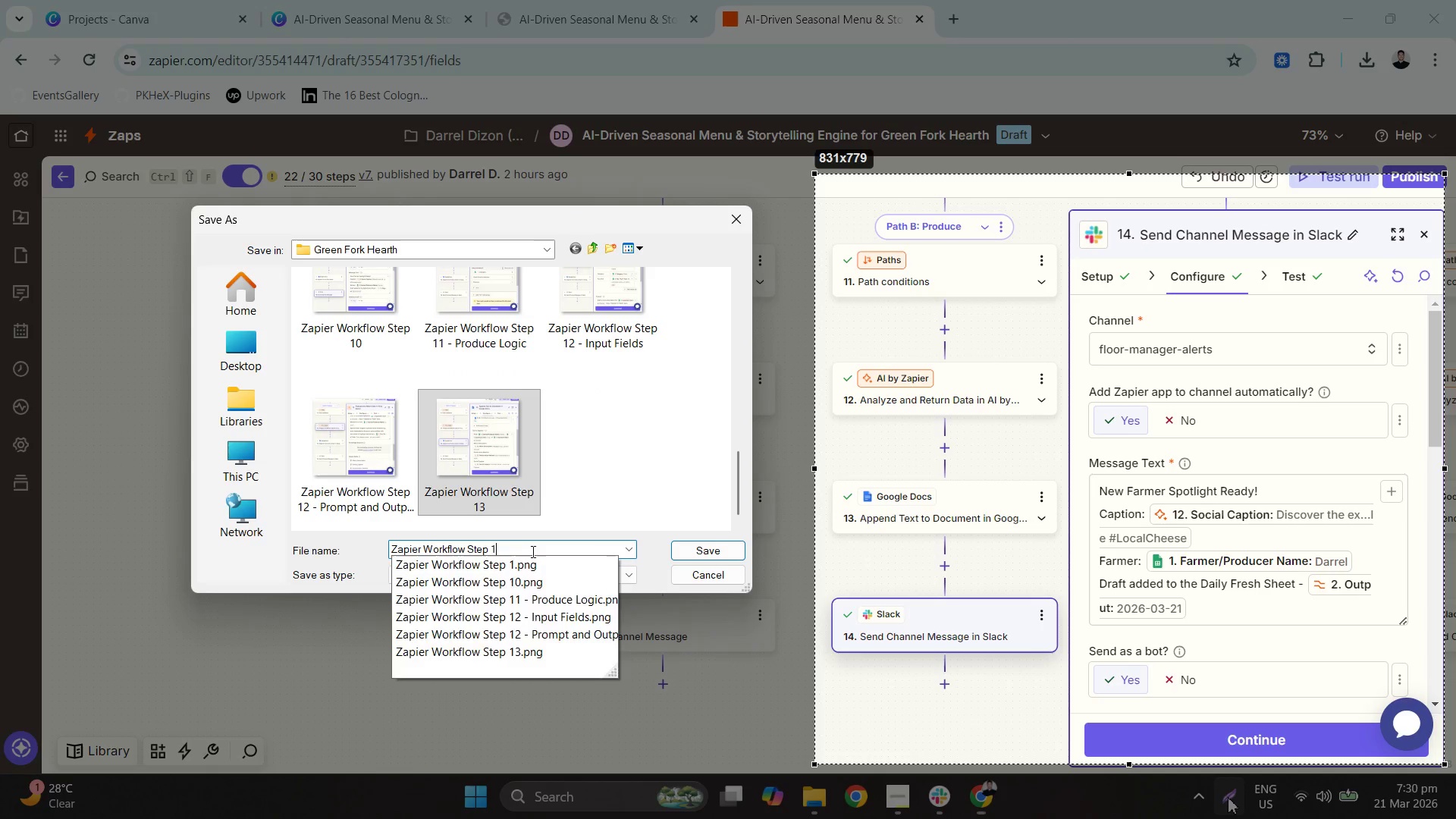 
key(Numpad4)
 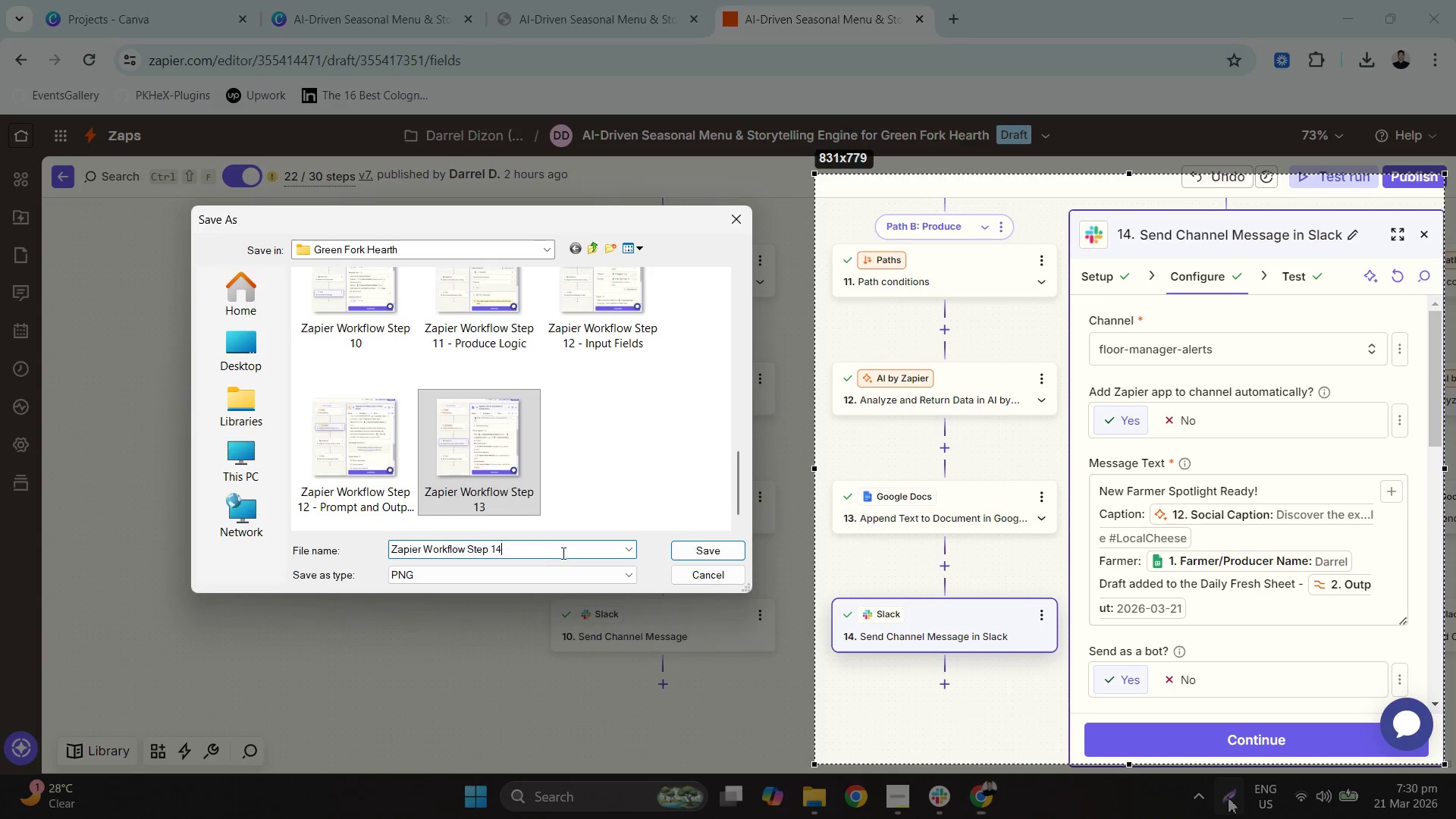 
key(NumpadEnter)
 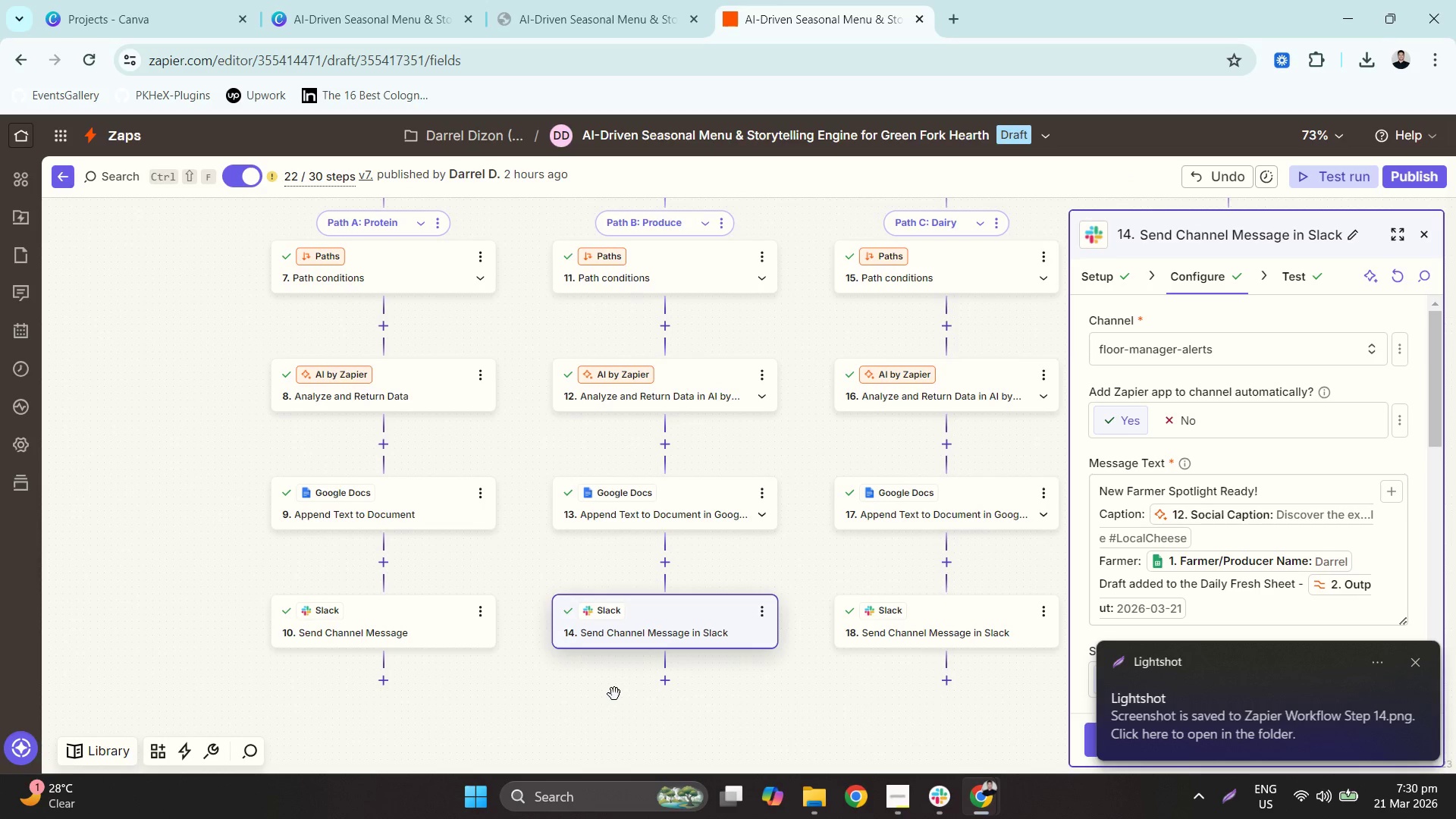 
wait(5.2)
 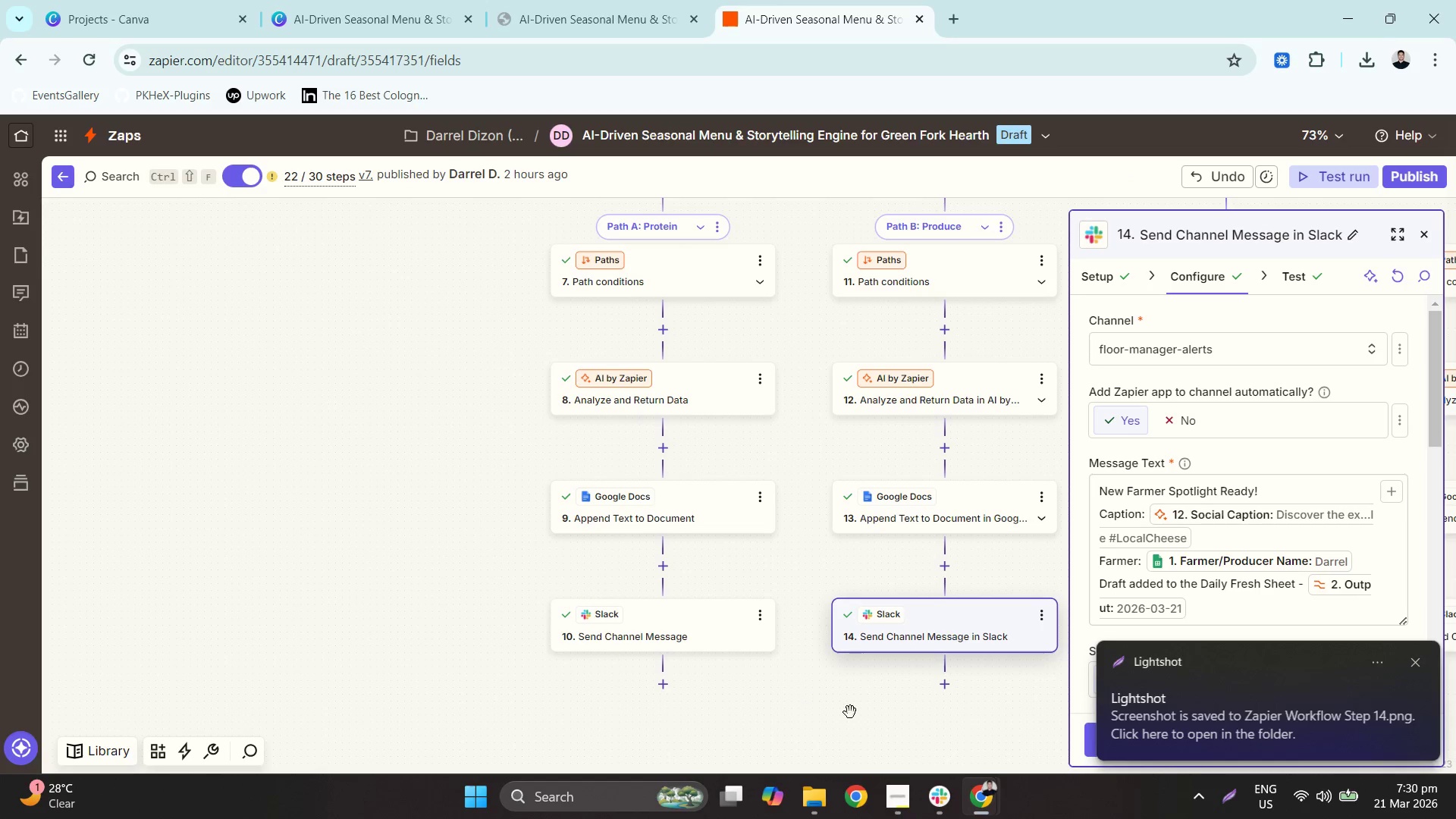 
left_click([1413, 664])
 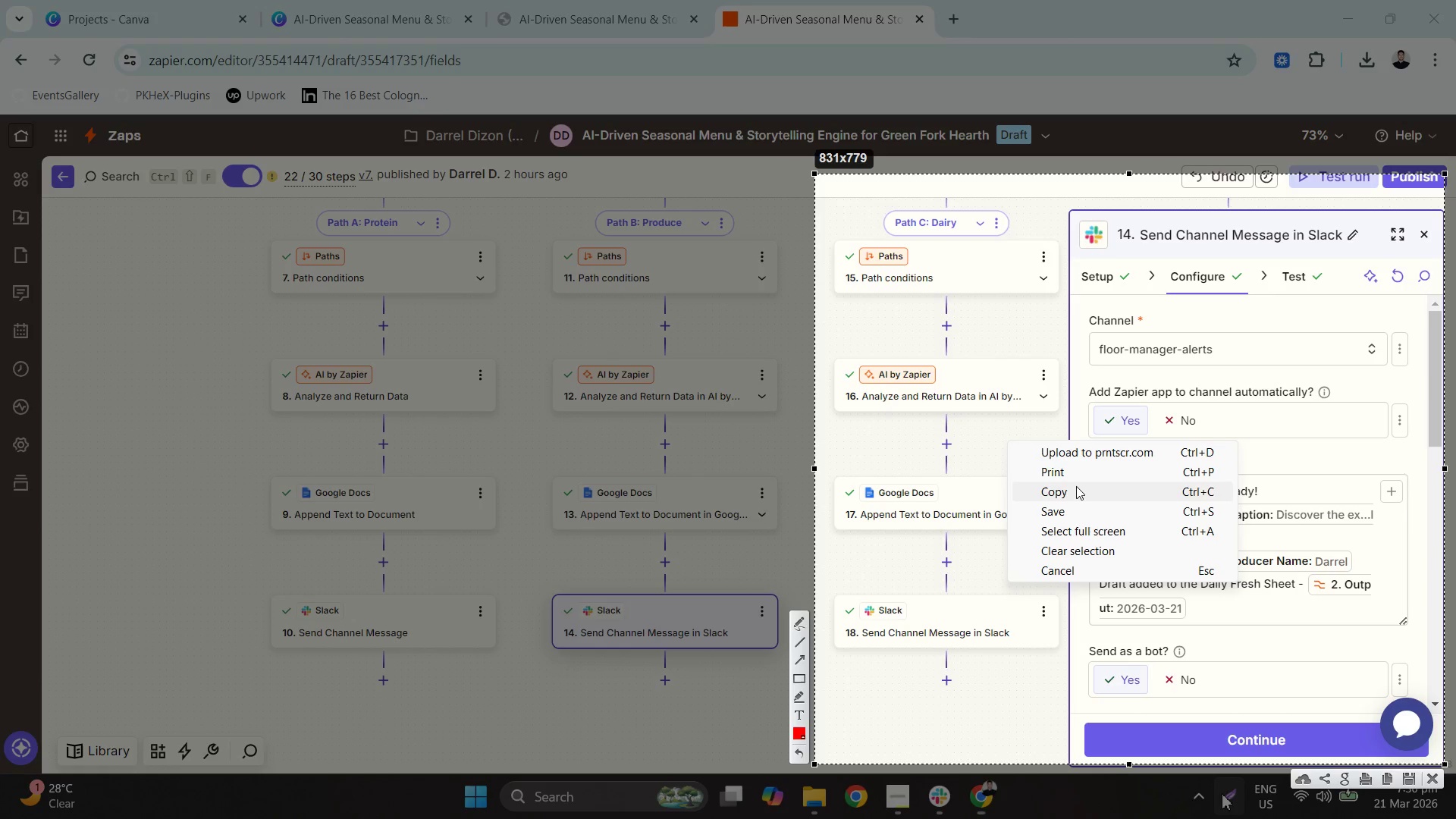 
left_click([1077, 511])
 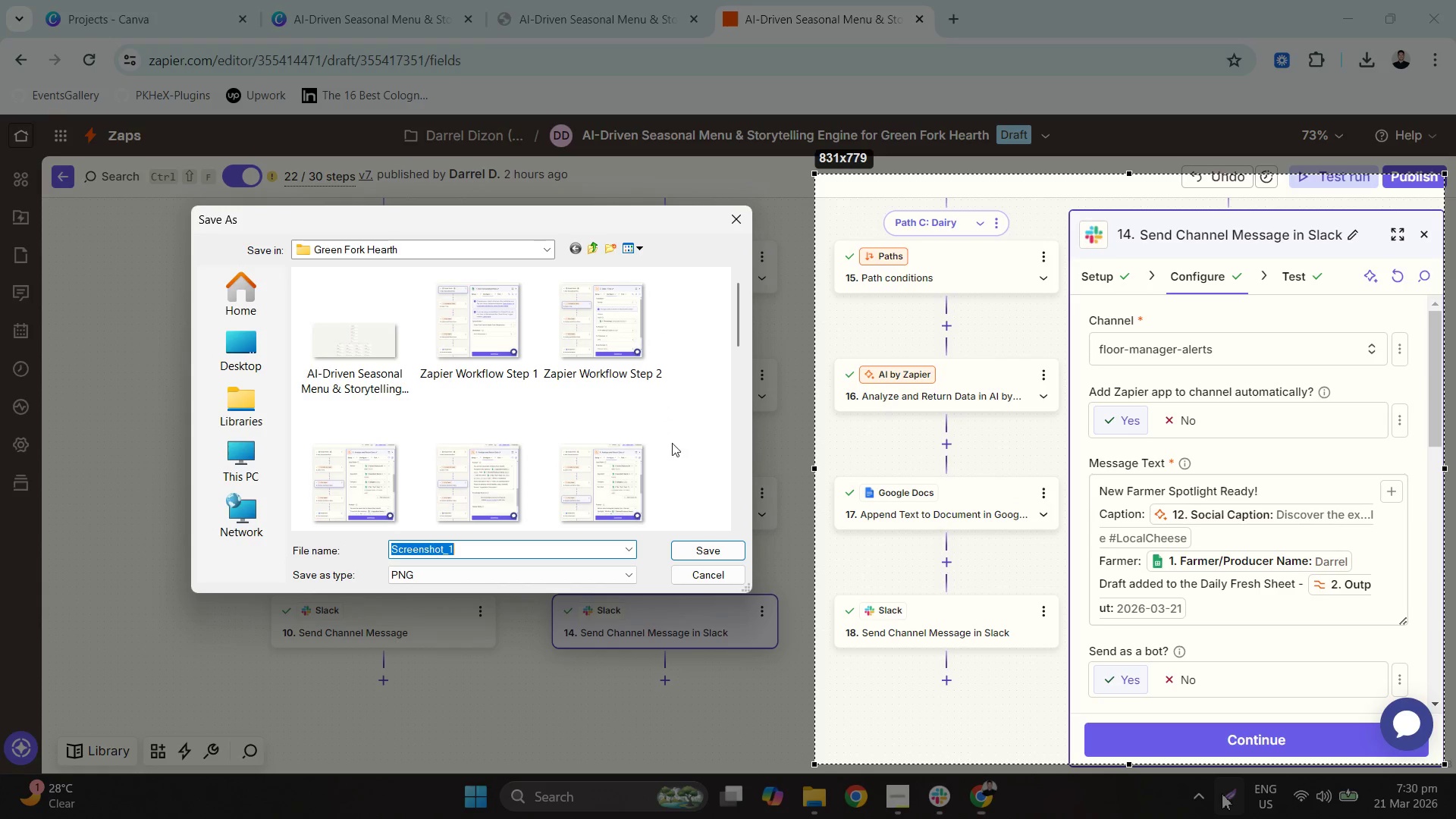 
scroll: coordinate [667, 431], scroll_direction: down, amount: 8.0
 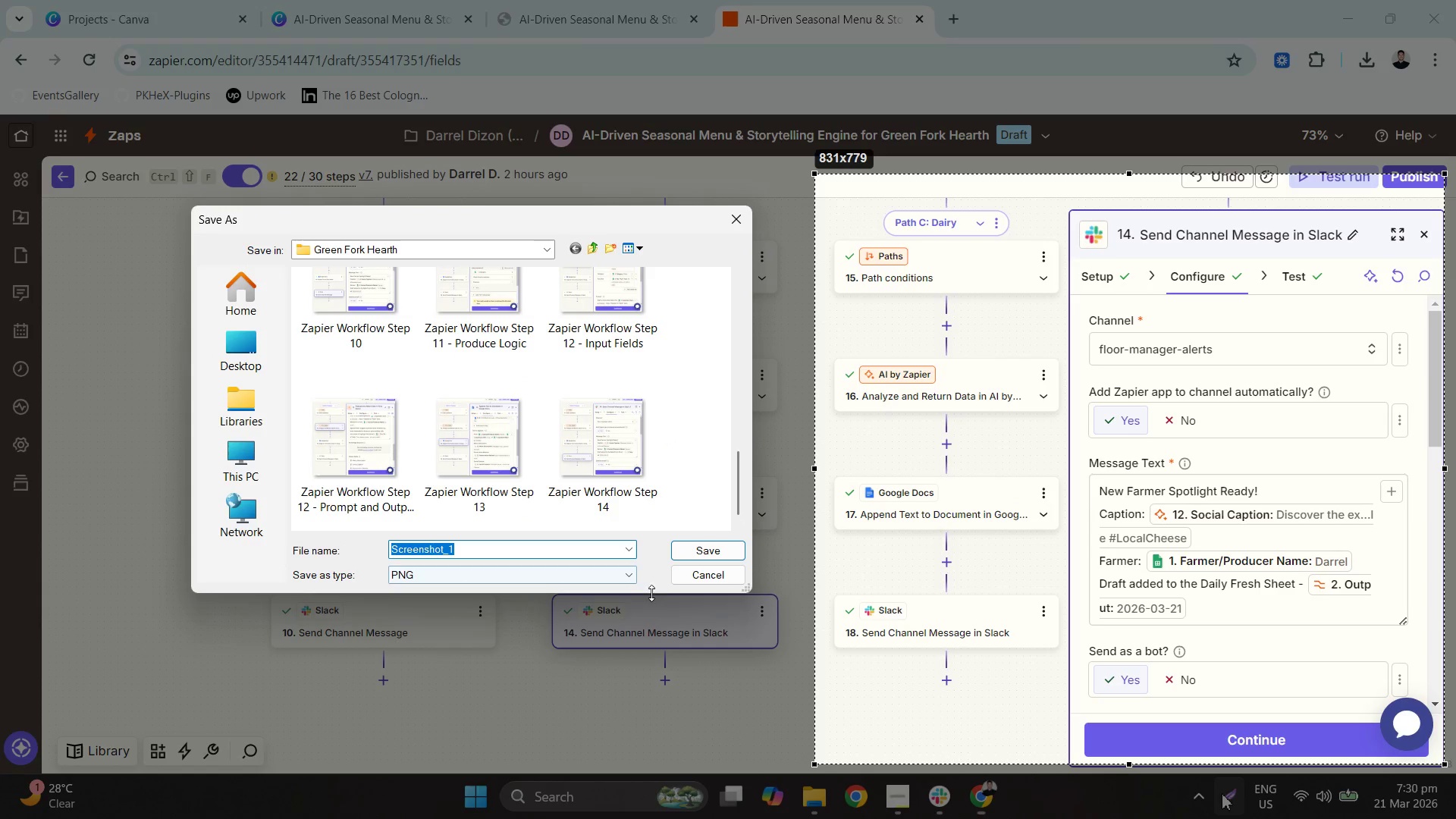 
wait(6.87)
 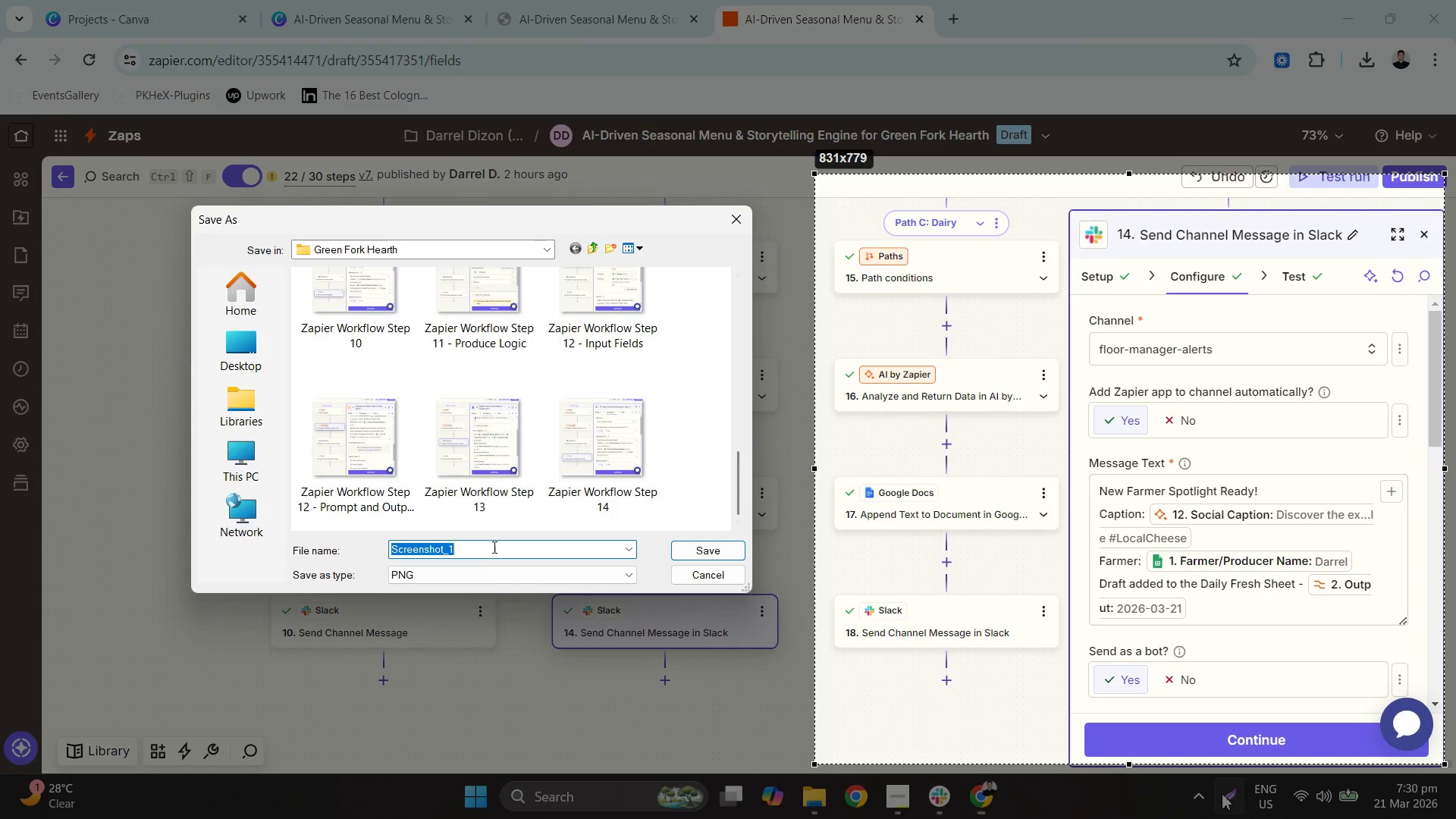 
scroll: coordinate [544, 404], scroll_direction: down, amount: 1.0
 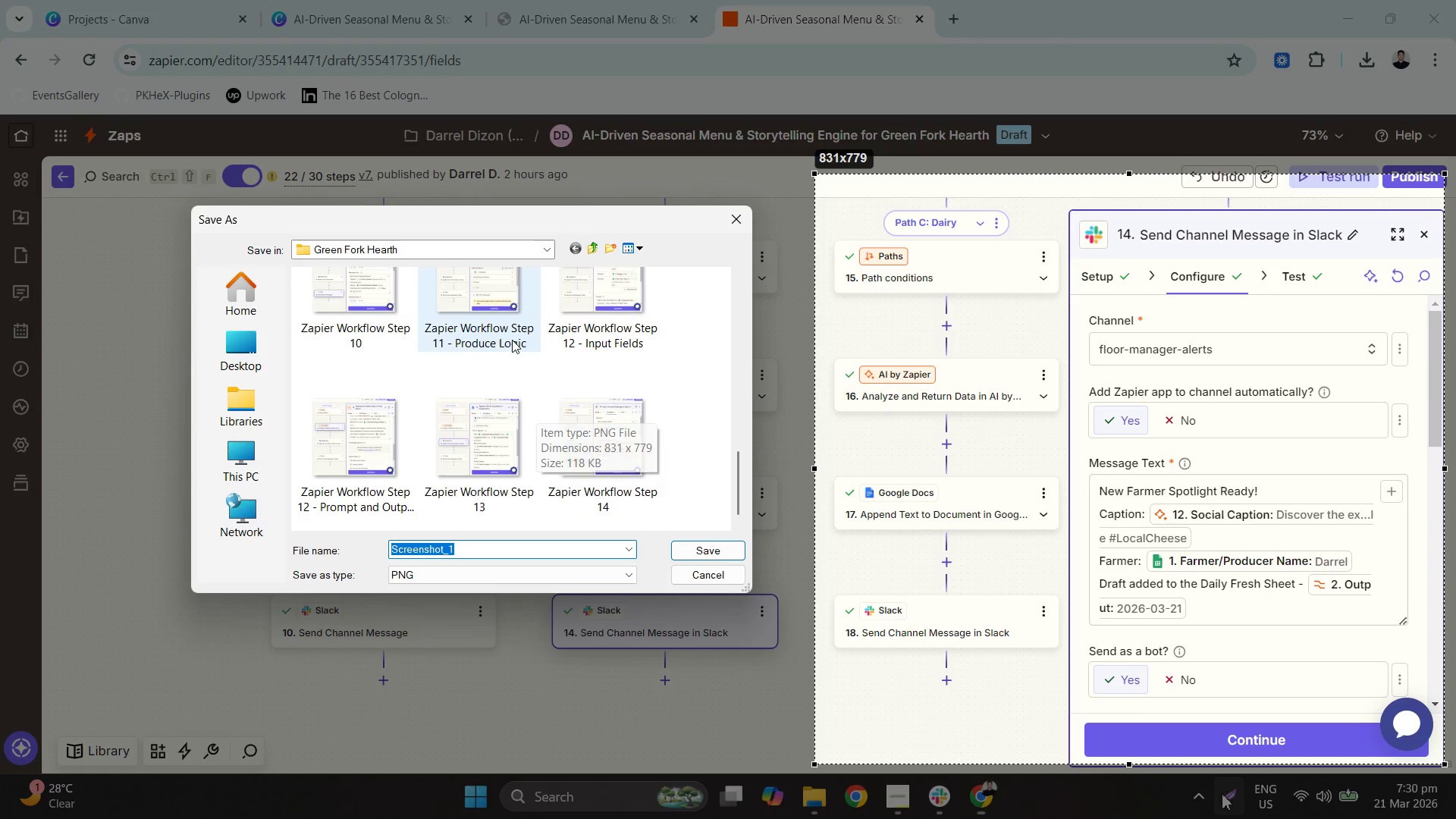 
left_click([506, 299])
 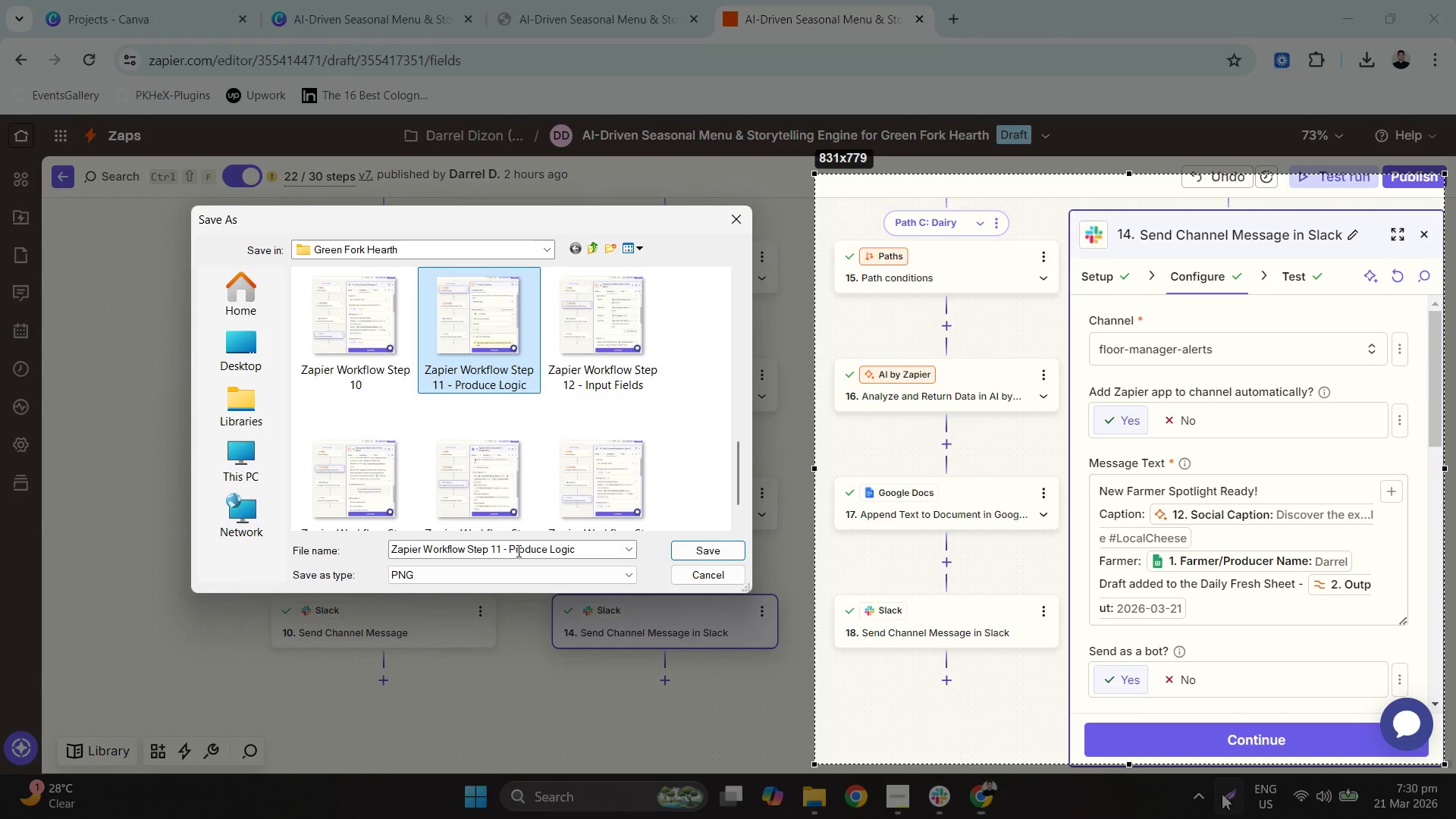 
left_click([502, 547])
 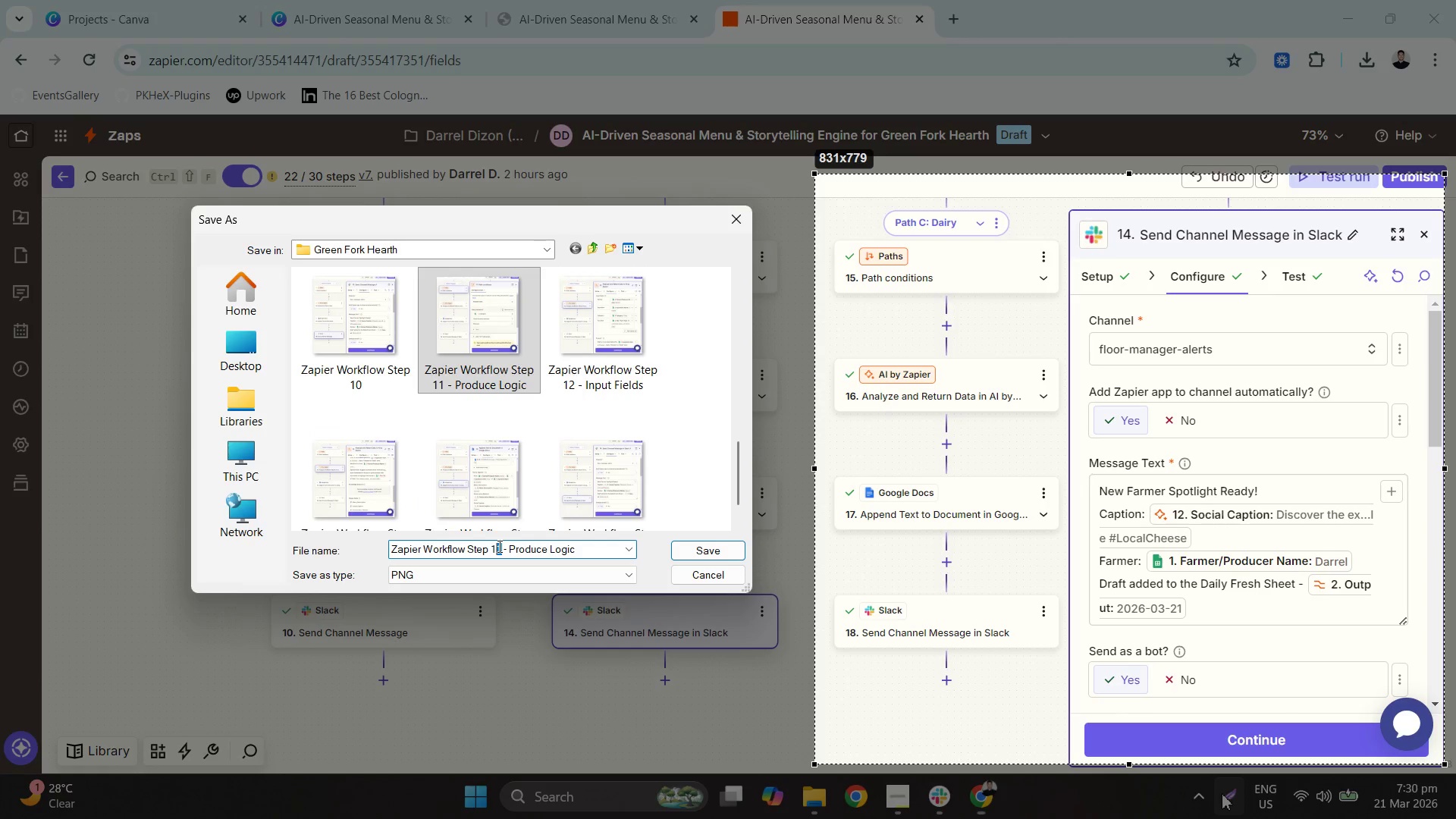 
key(5)
 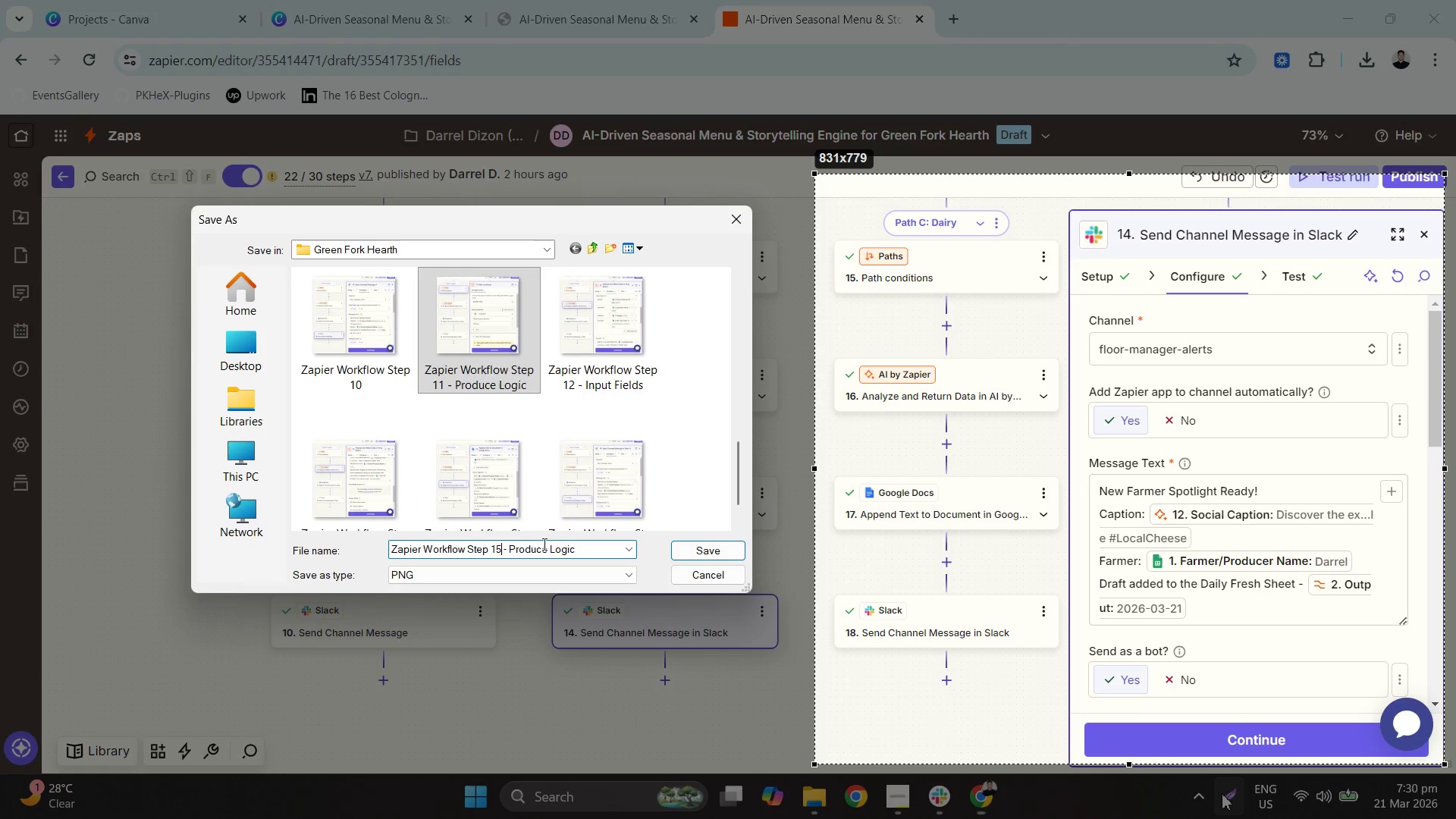 
double_click([519, 539])
 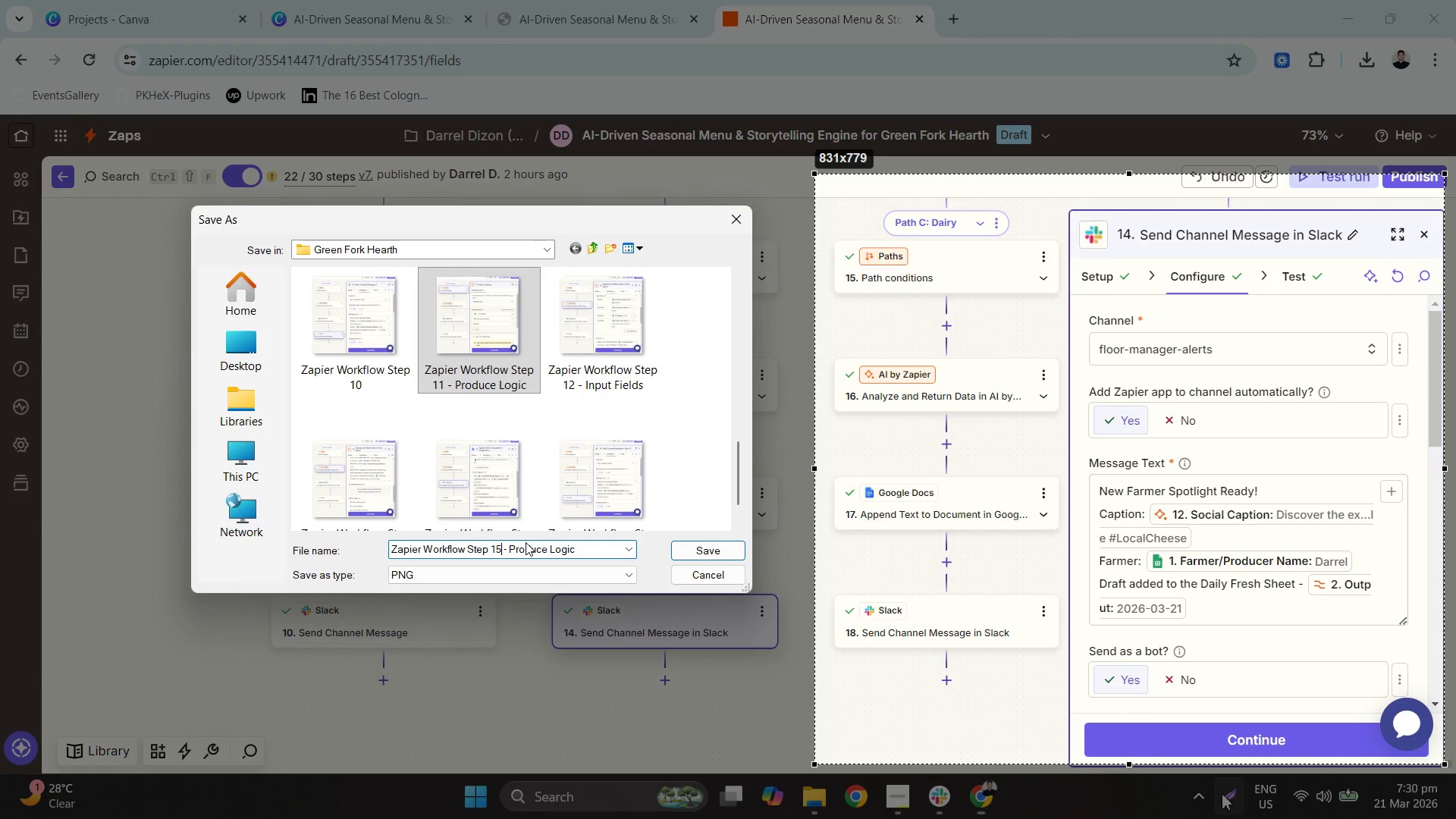 
left_click_drag(start_coordinate=[526, 542], to_coordinate=[527, 549])
 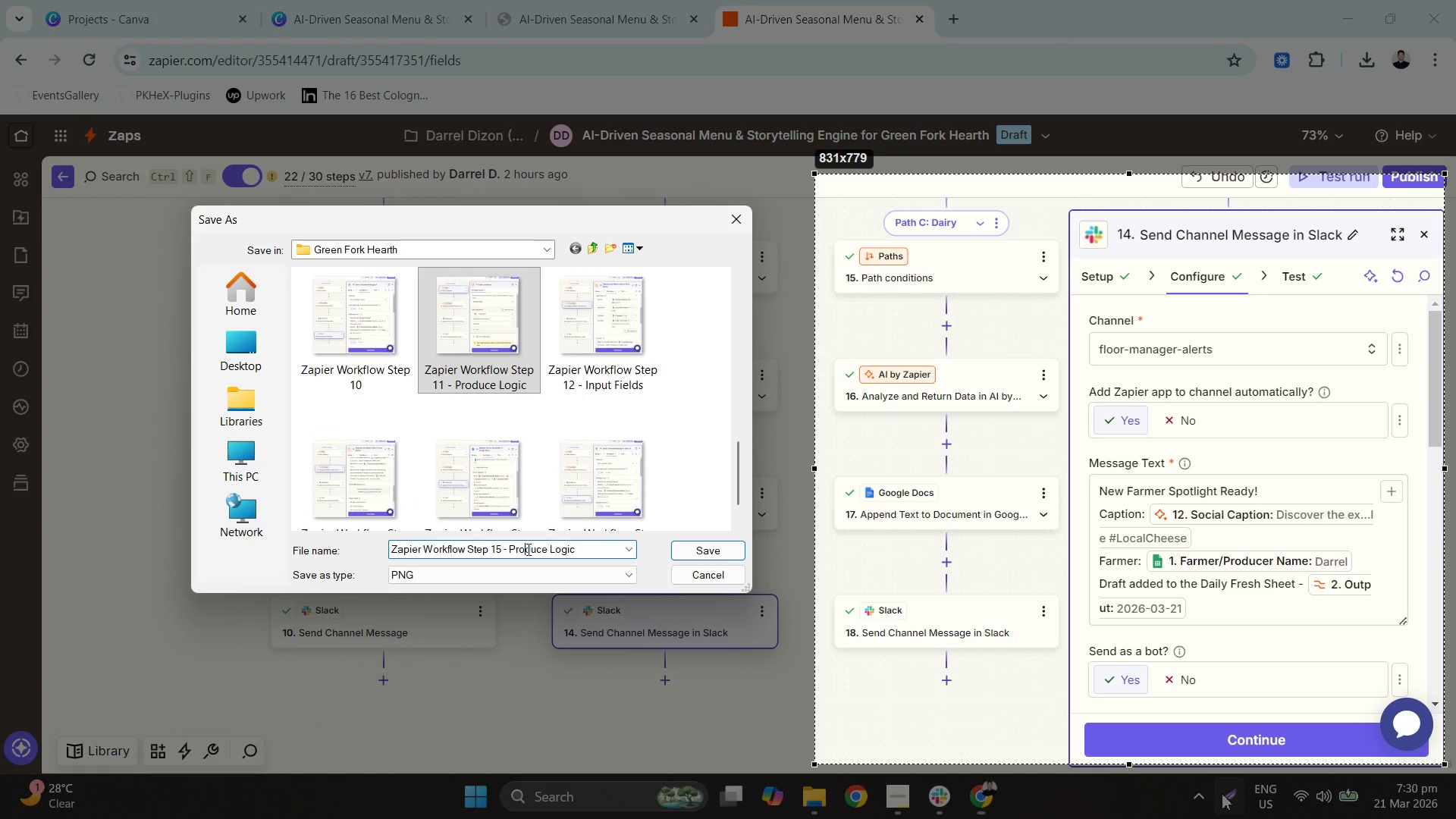 
triple_click([527, 549])
 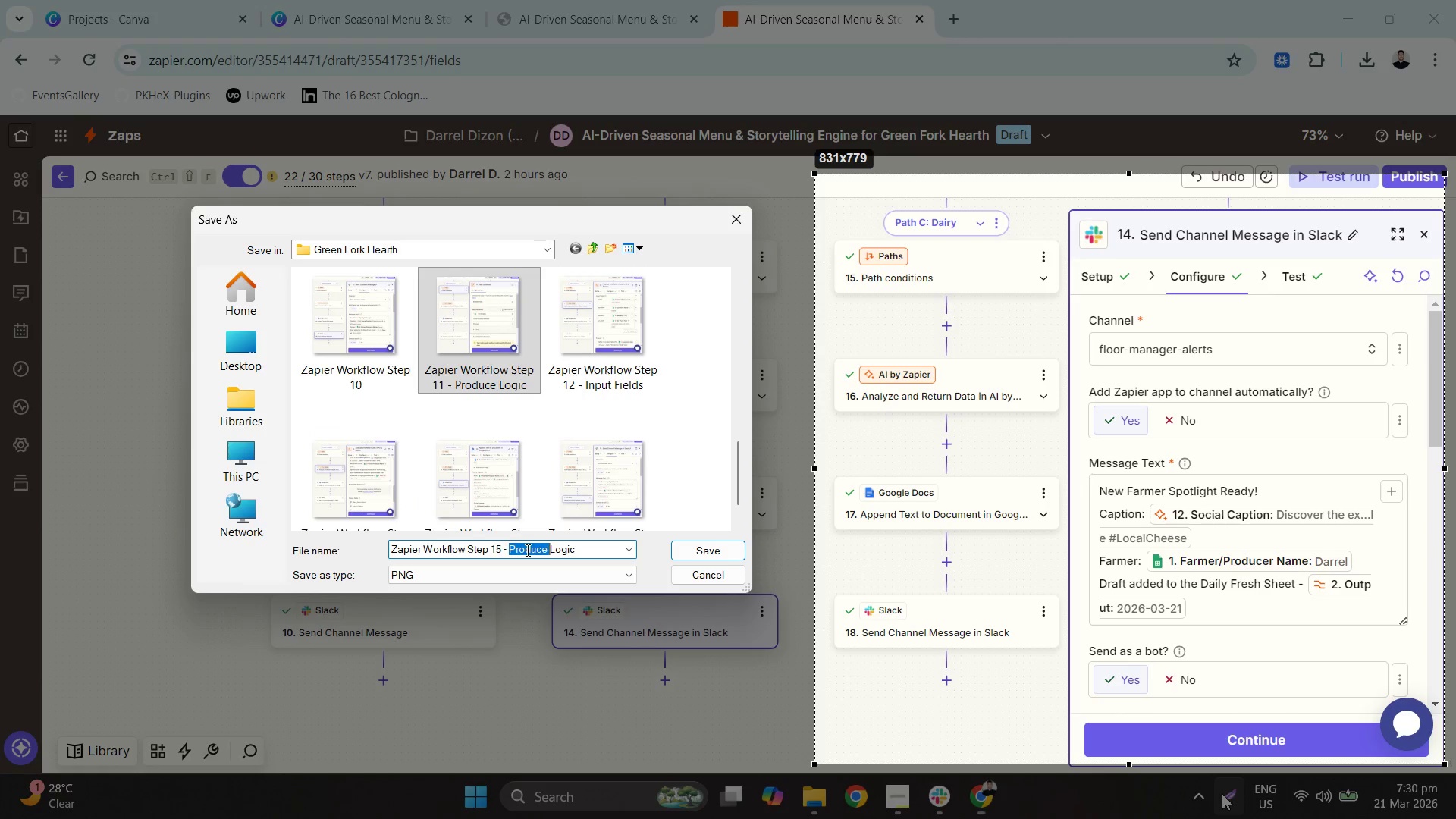 
triple_click([526, 550])
 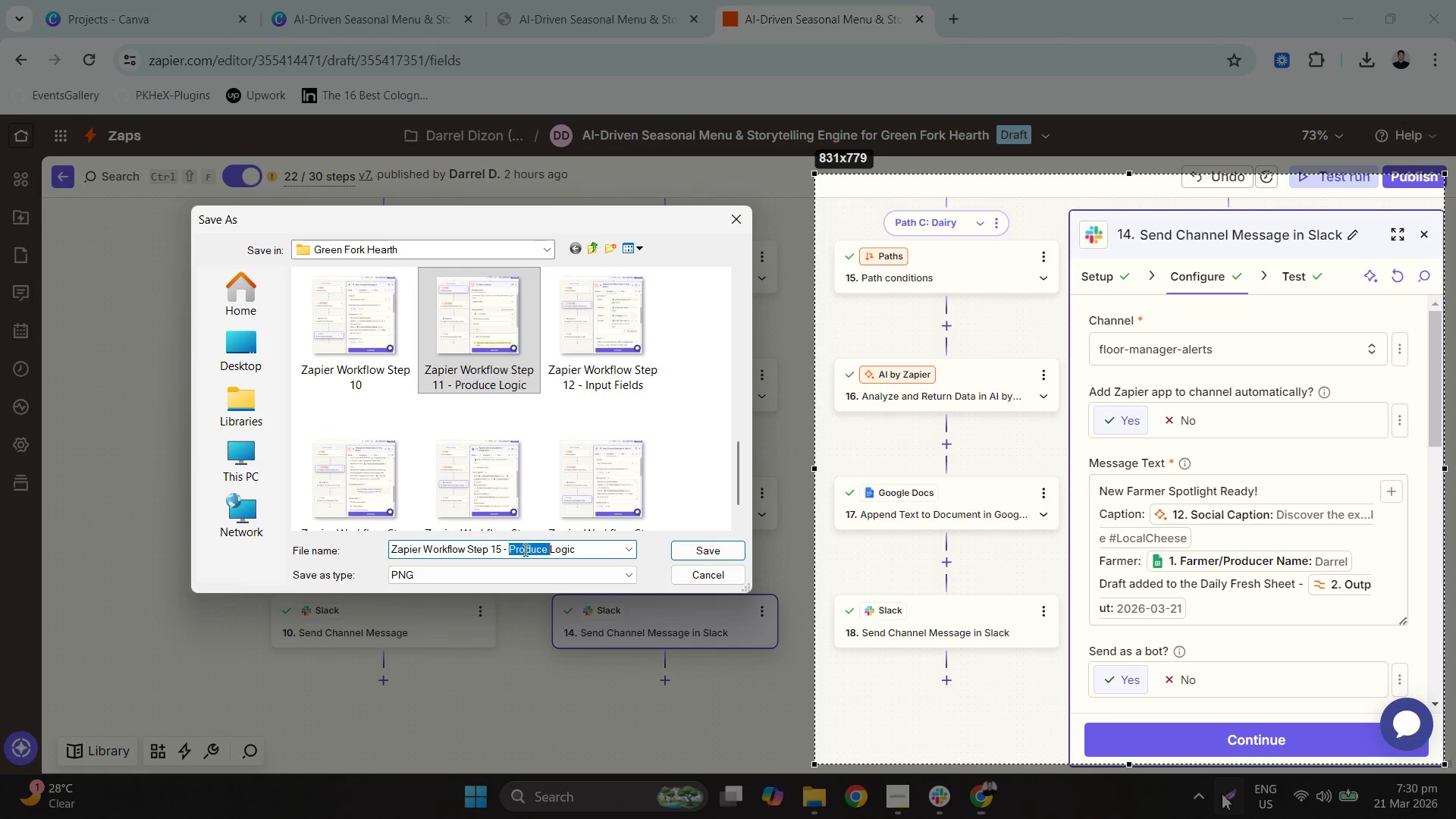 
key(Shift+ShiftLeft)
 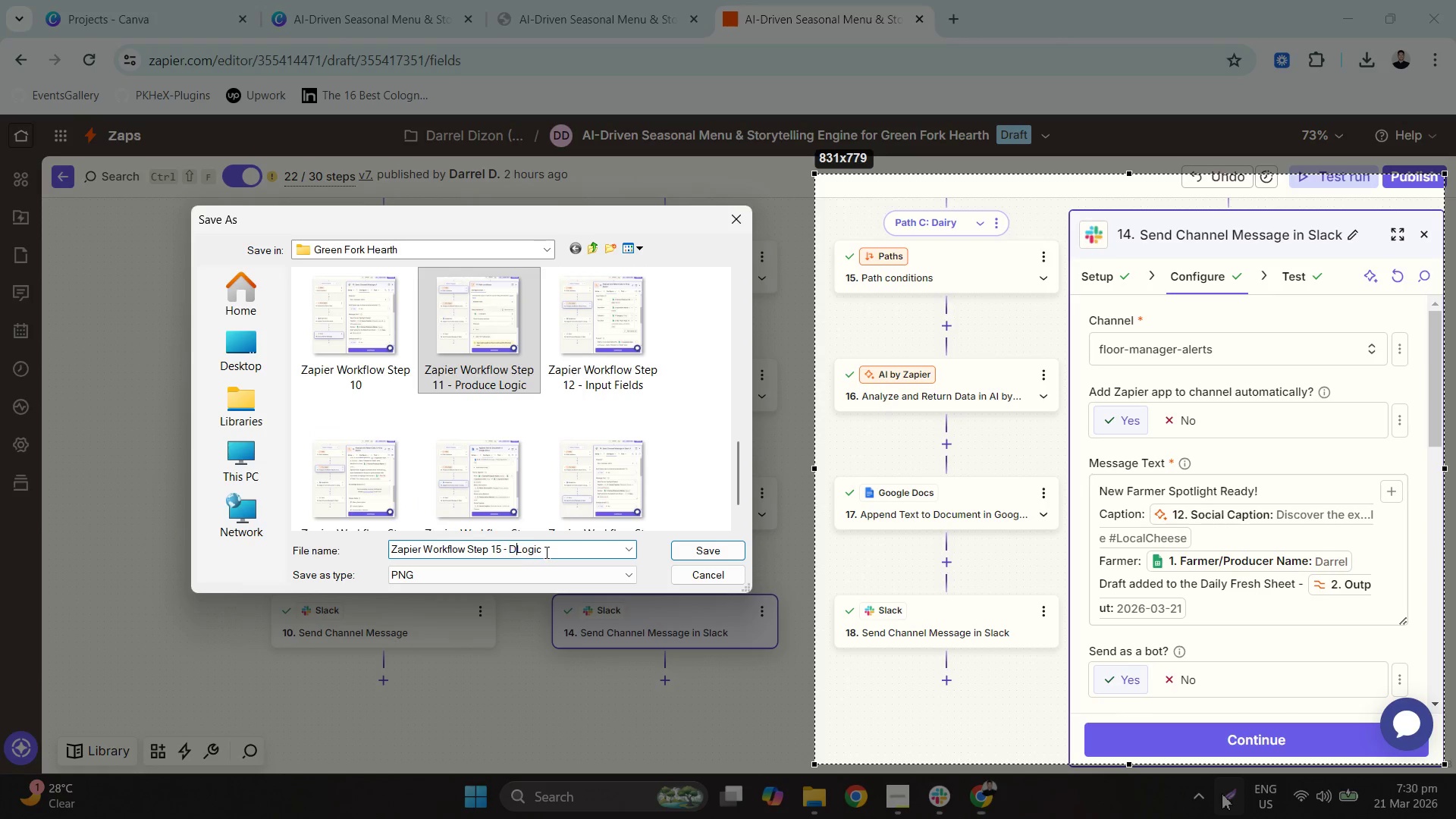 
type(Dairy )
 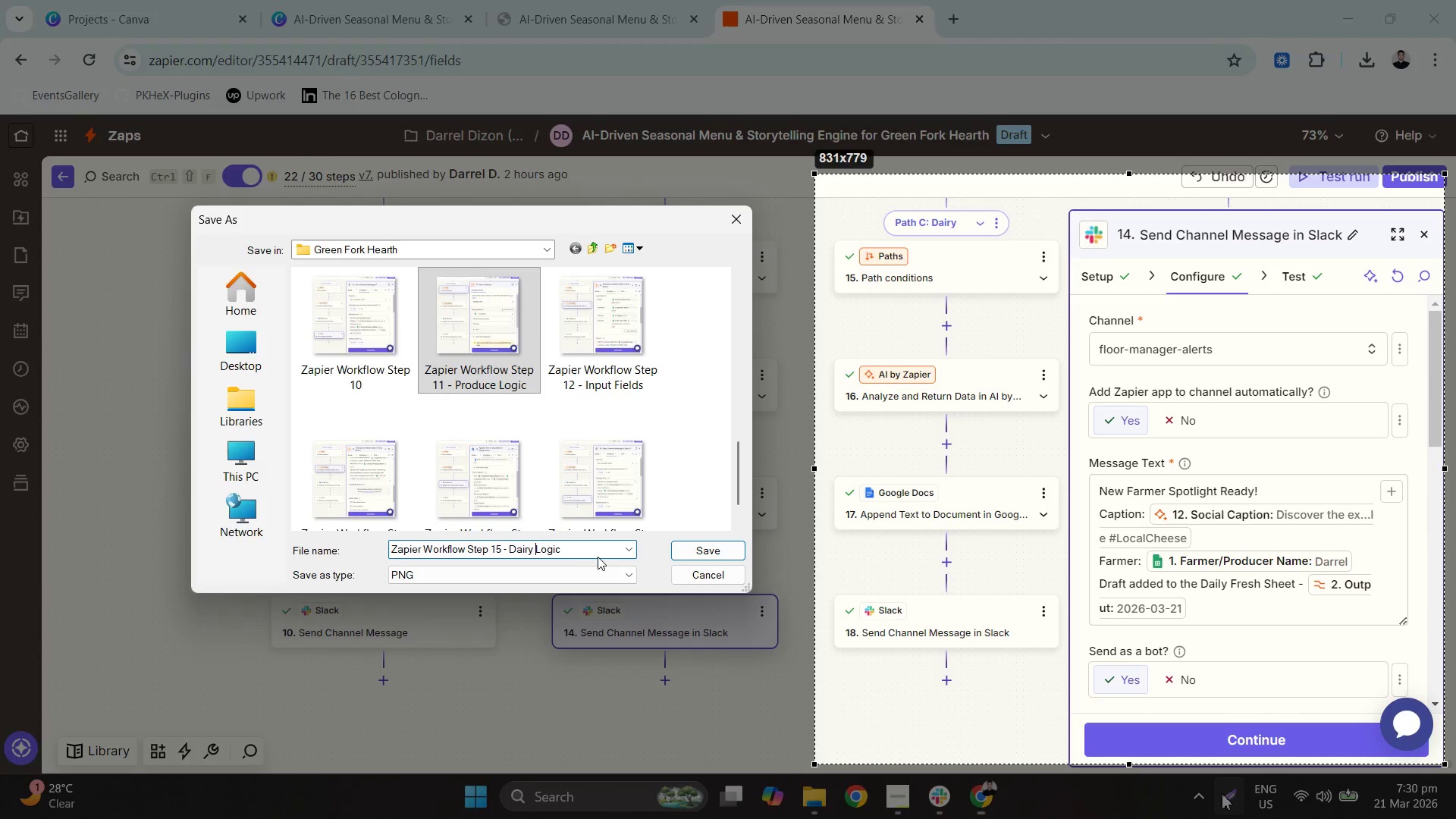 
key(Enter)
 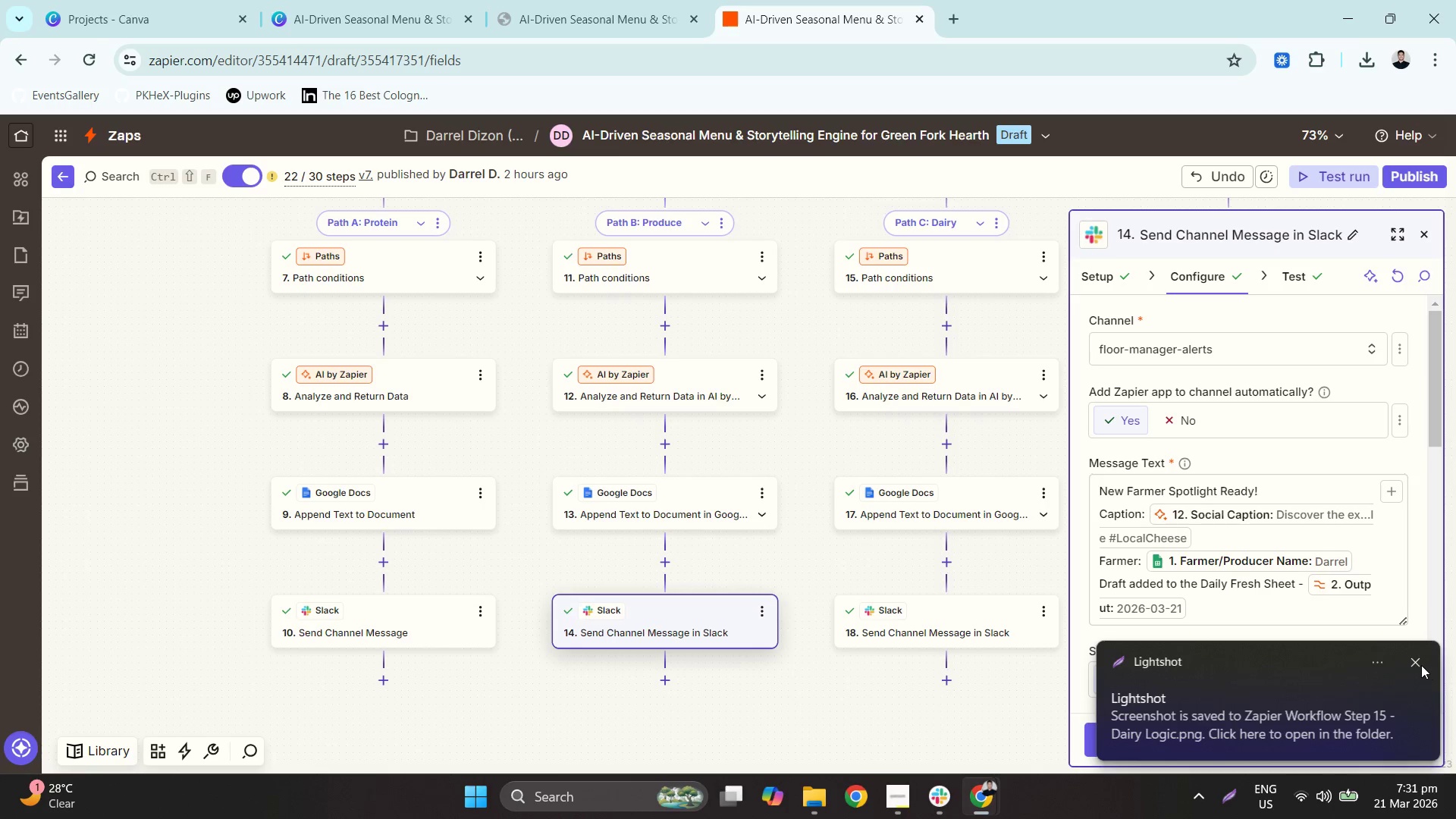 
left_click([990, 289])
 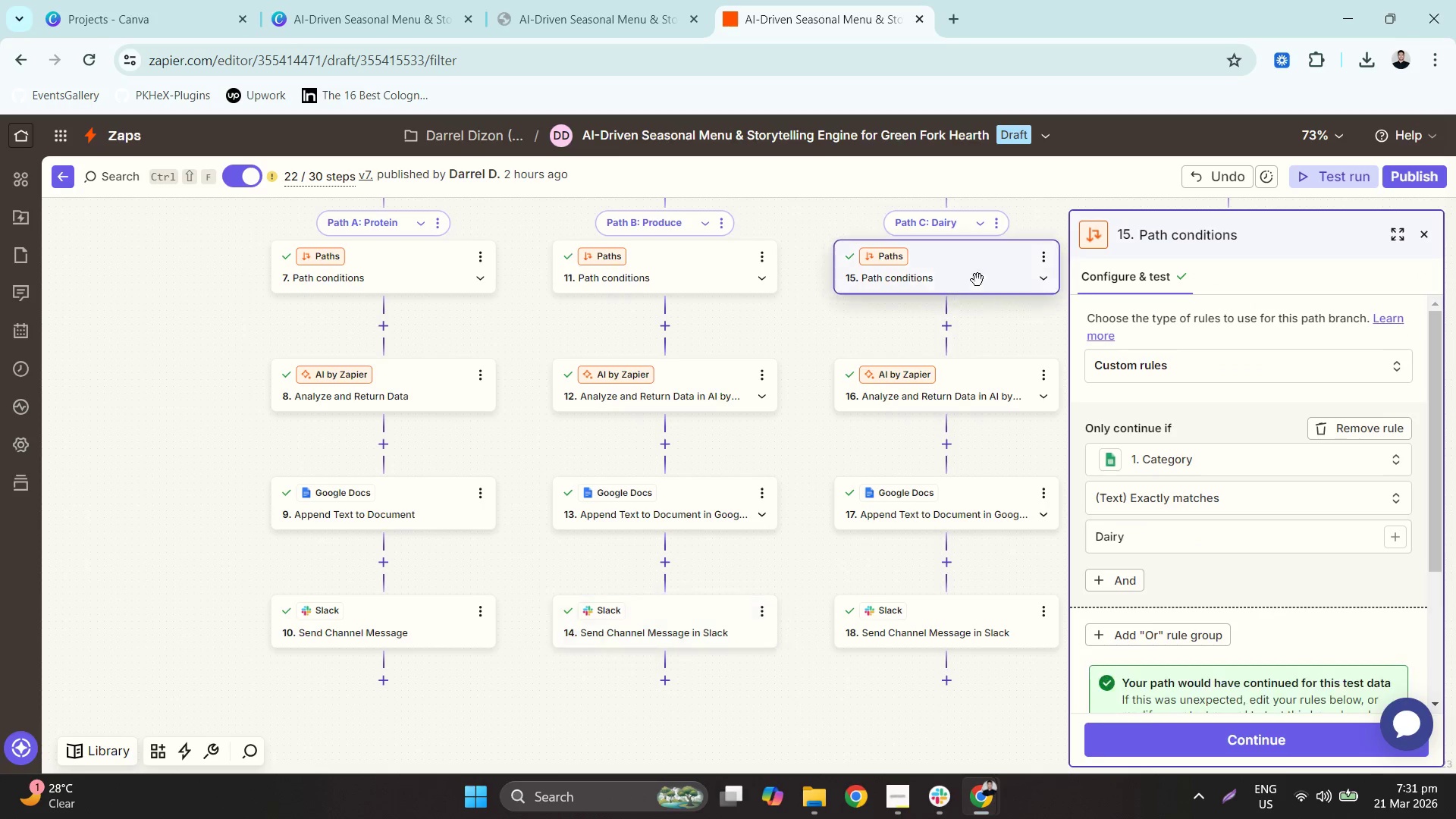 
left_click([972, 274])
 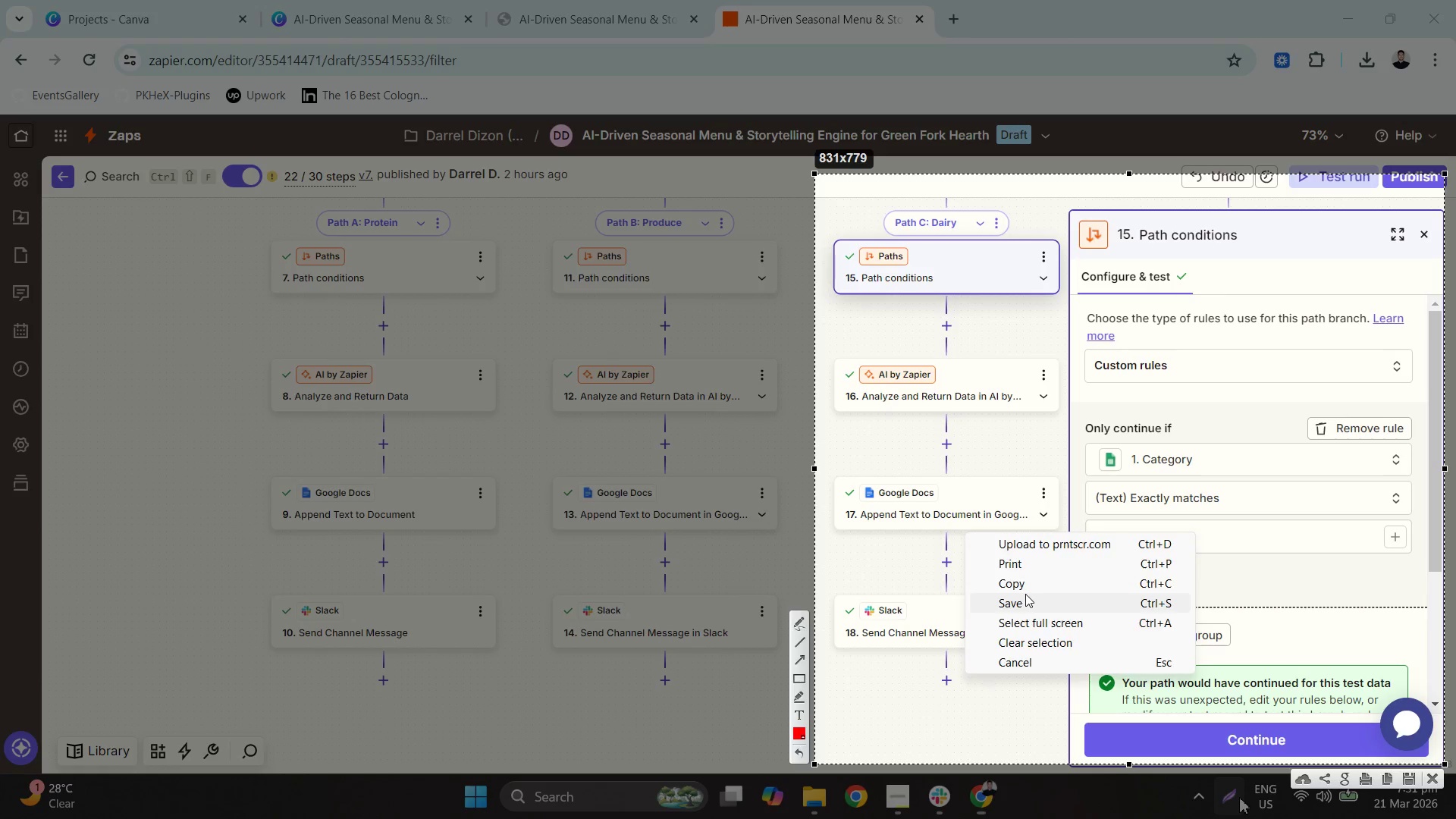 
left_click([368, 466])
 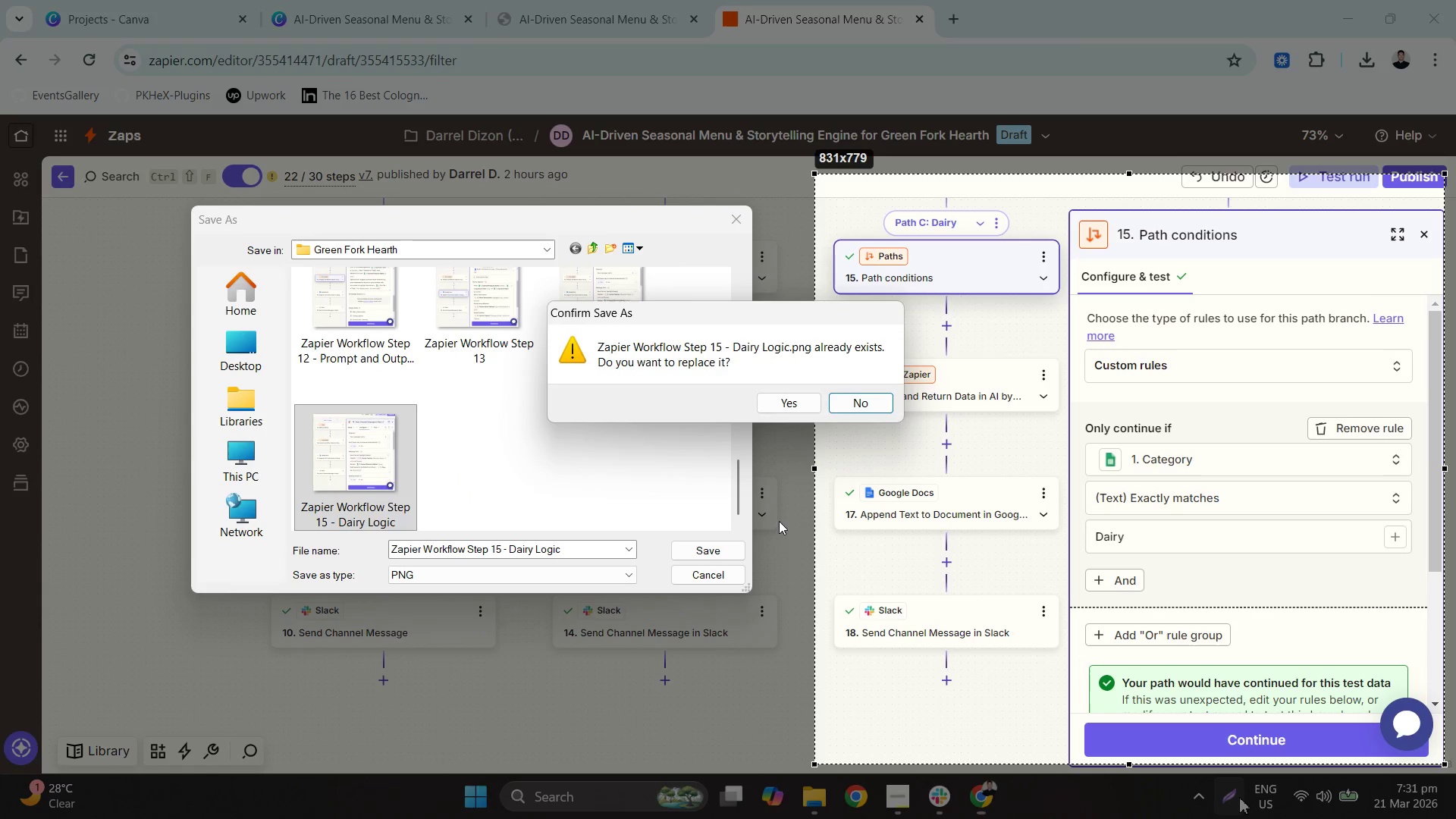 
scroll: coordinate [618, 451], scroll_direction: down, amount: 9.0
 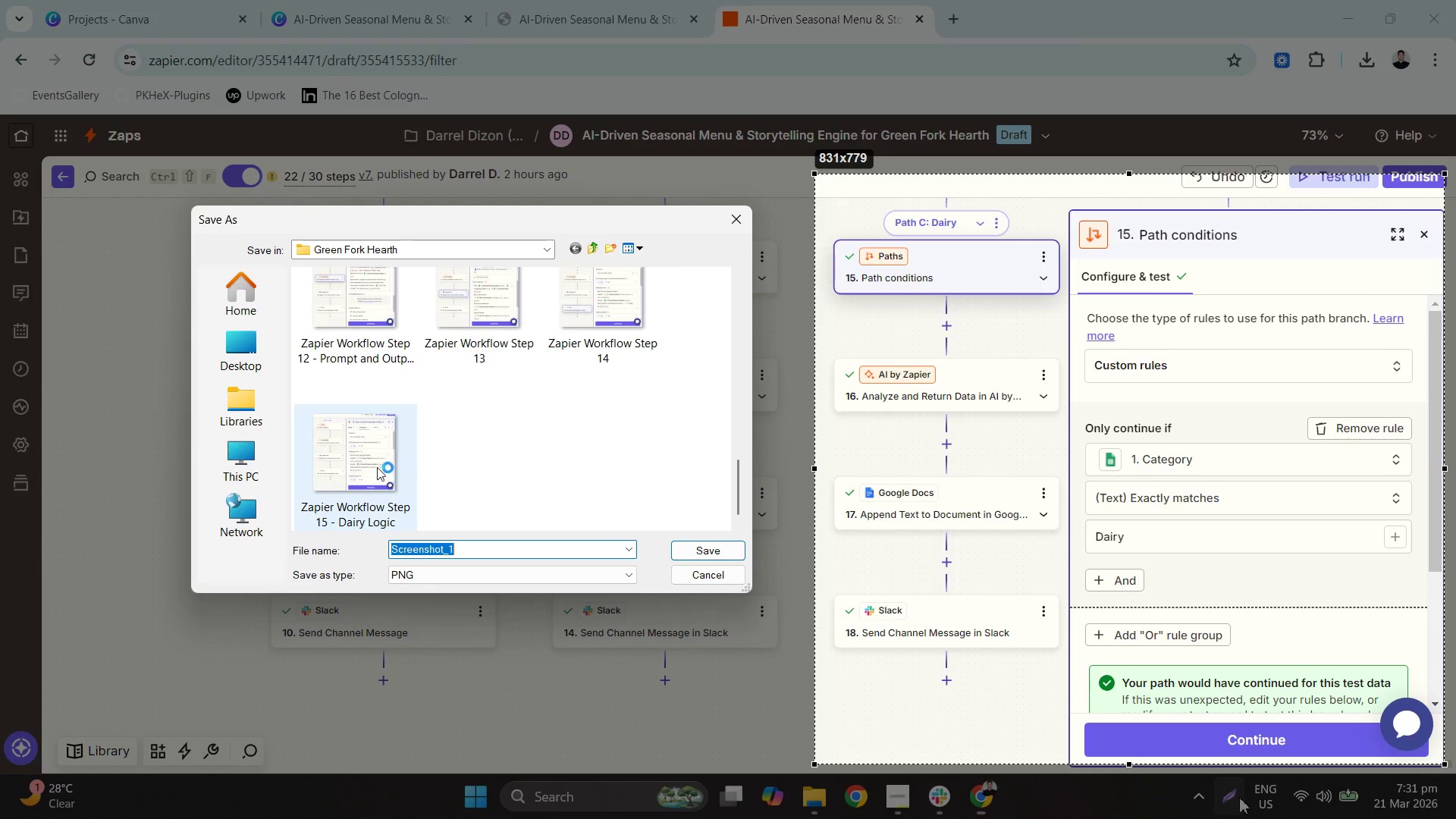 
left_click([796, 406])
 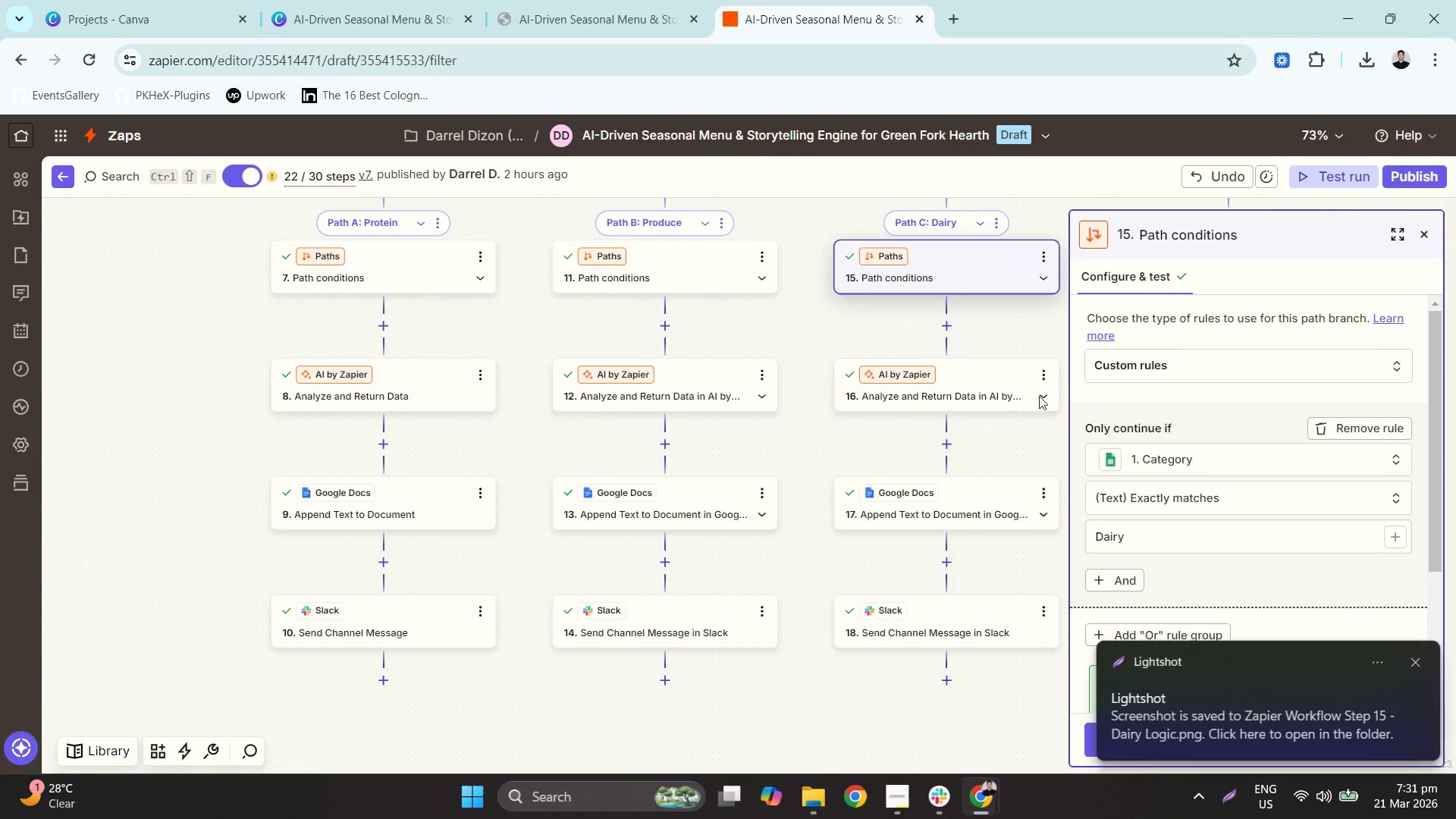 
left_click([935, 389])
 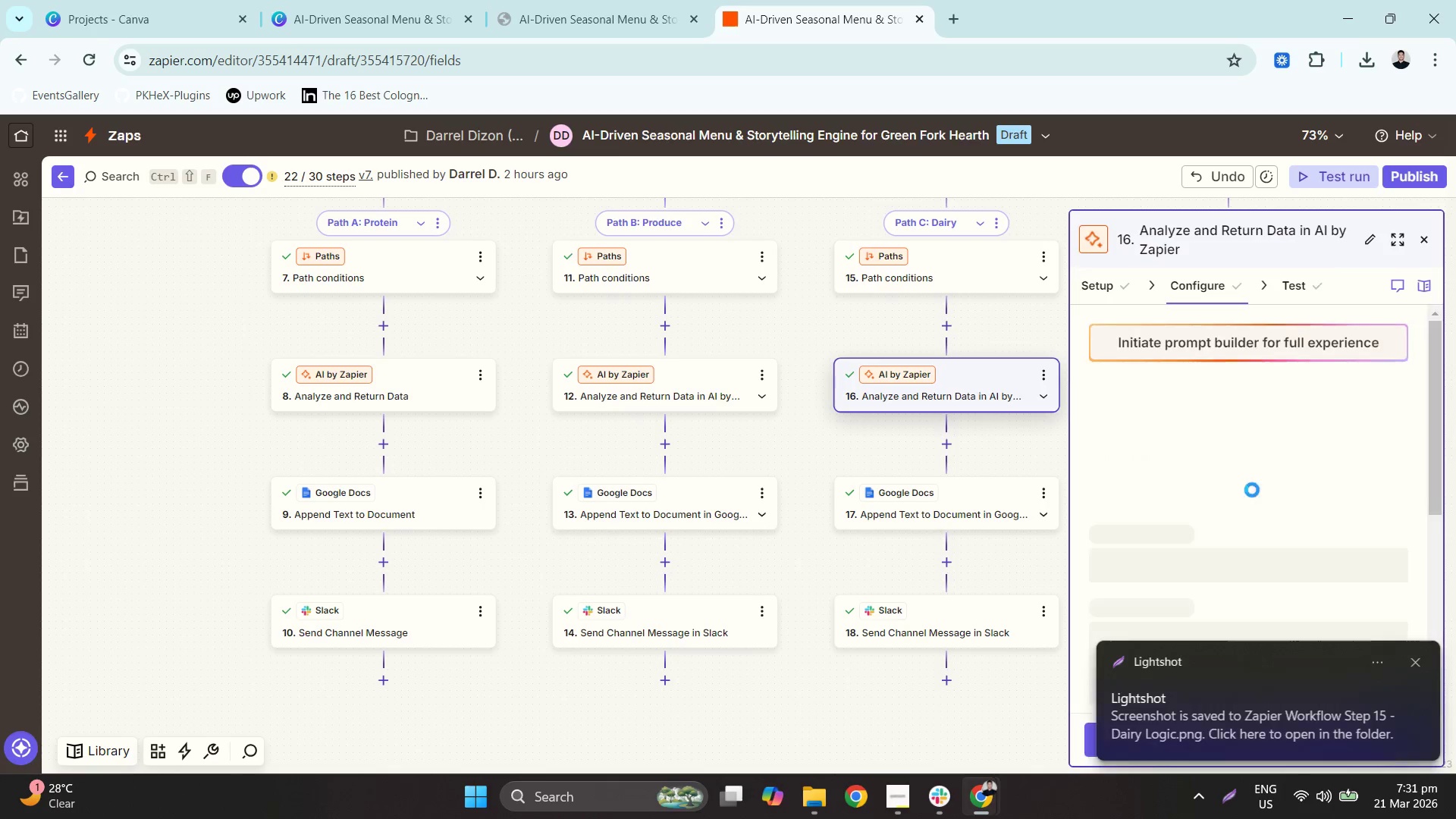 
scroll: coordinate [1252, 485], scroll_direction: down, amount: 3.0
 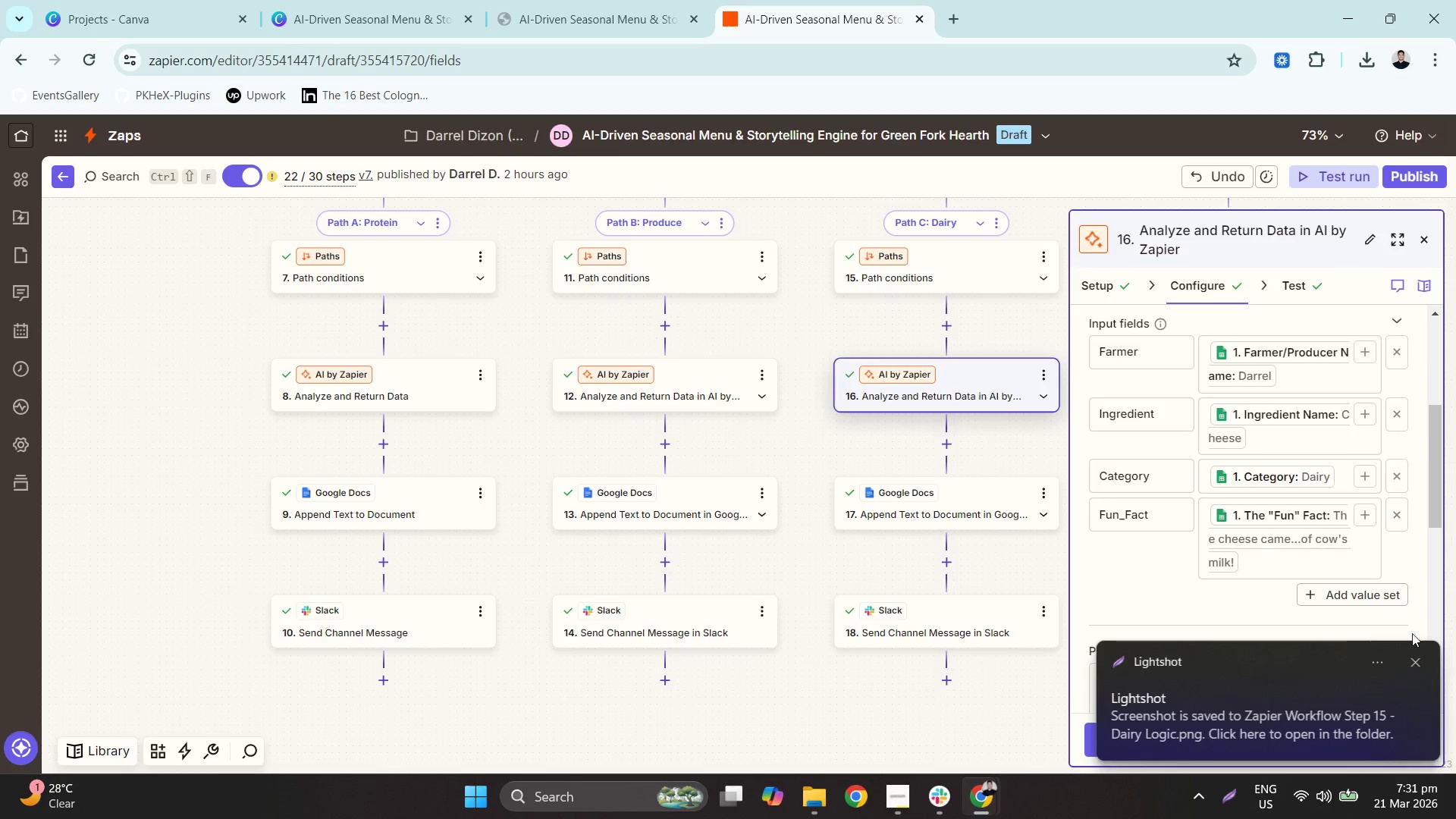 
left_click([1420, 661])
 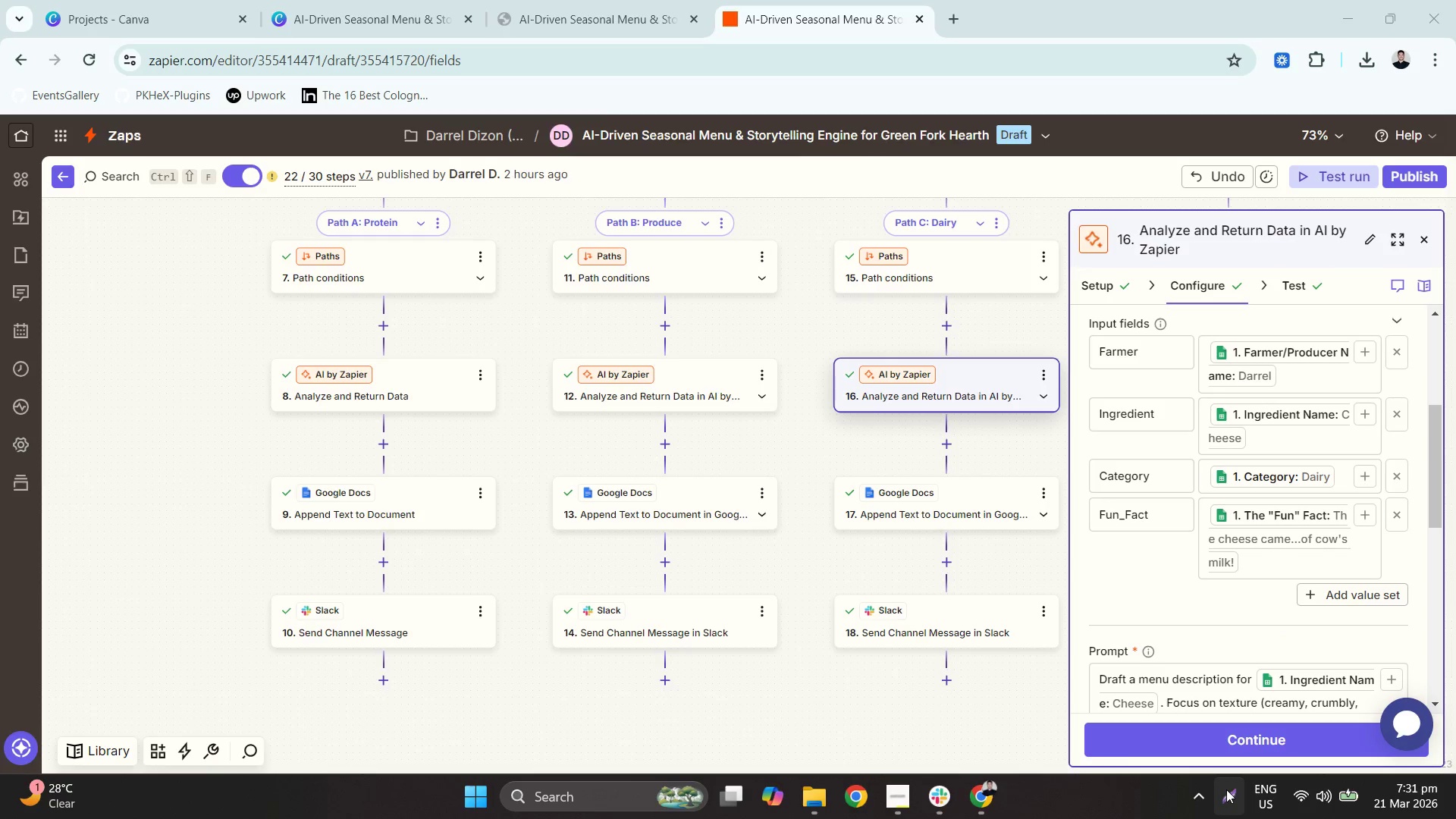 
right_click([1082, 497])
 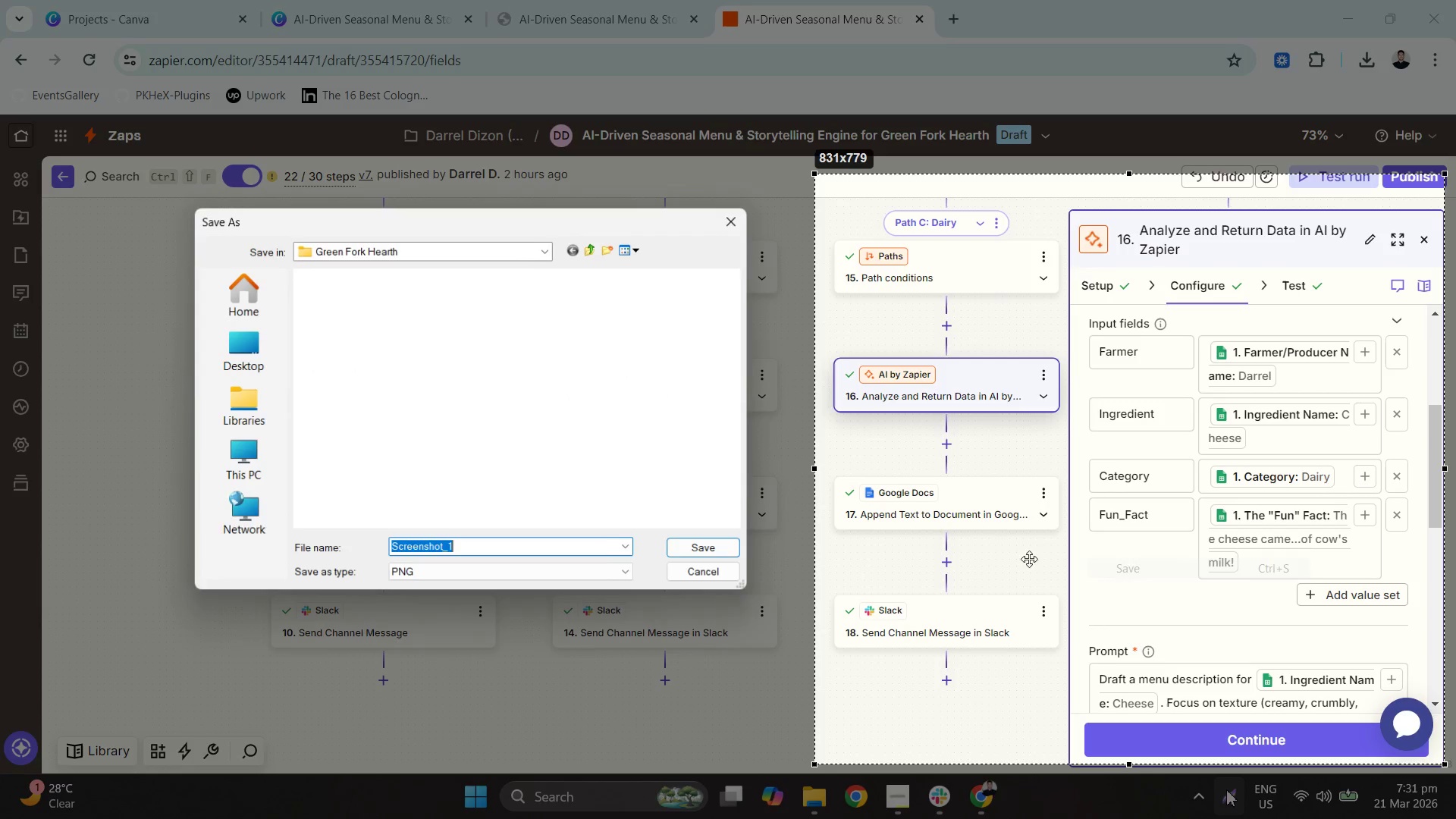 
scroll: coordinate [456, 450], scroll_direction: down, amount: 5.0
 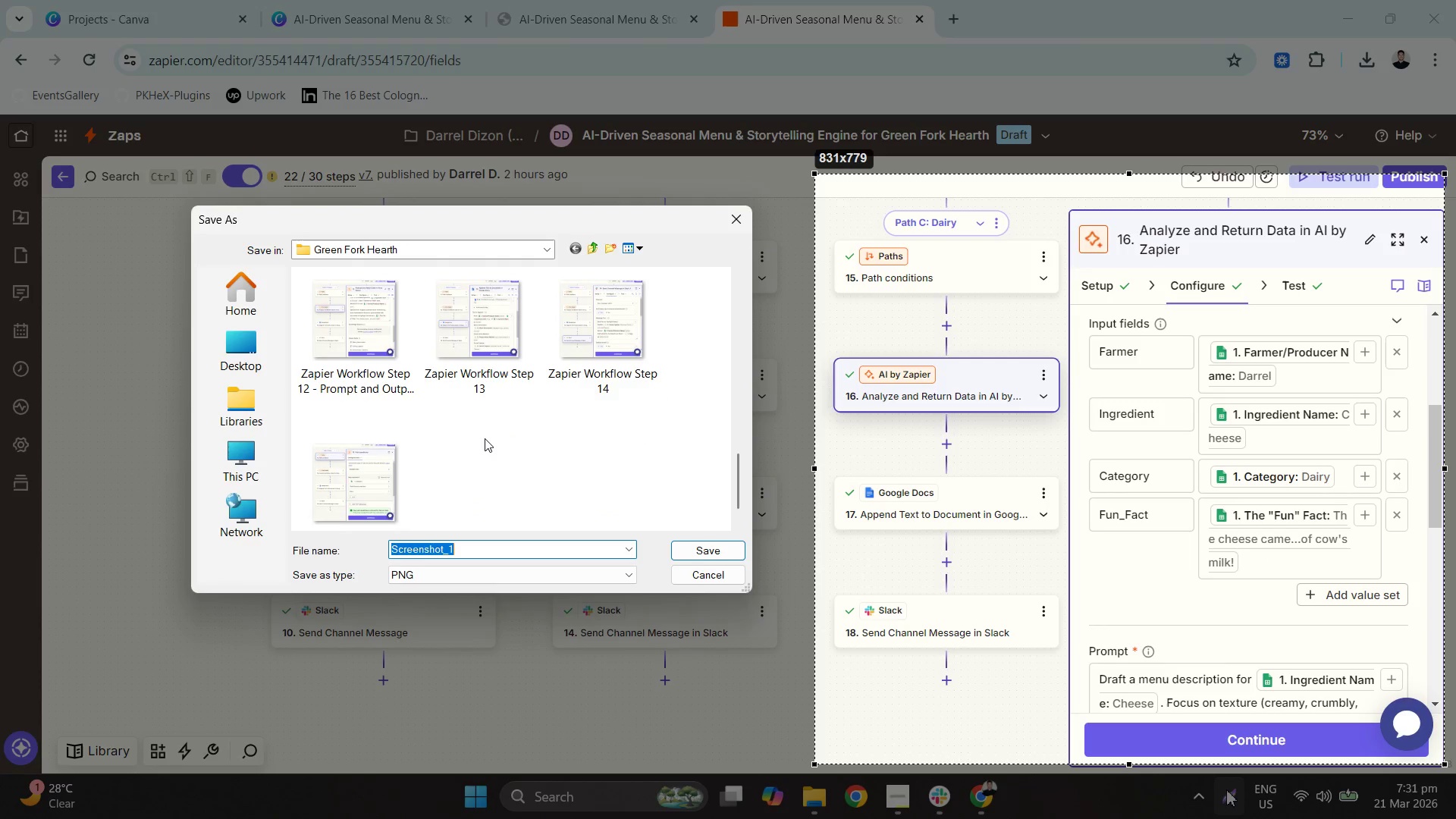 
scroll: coordinate [485, 431], scroll_direction: up, amount: 1.0
 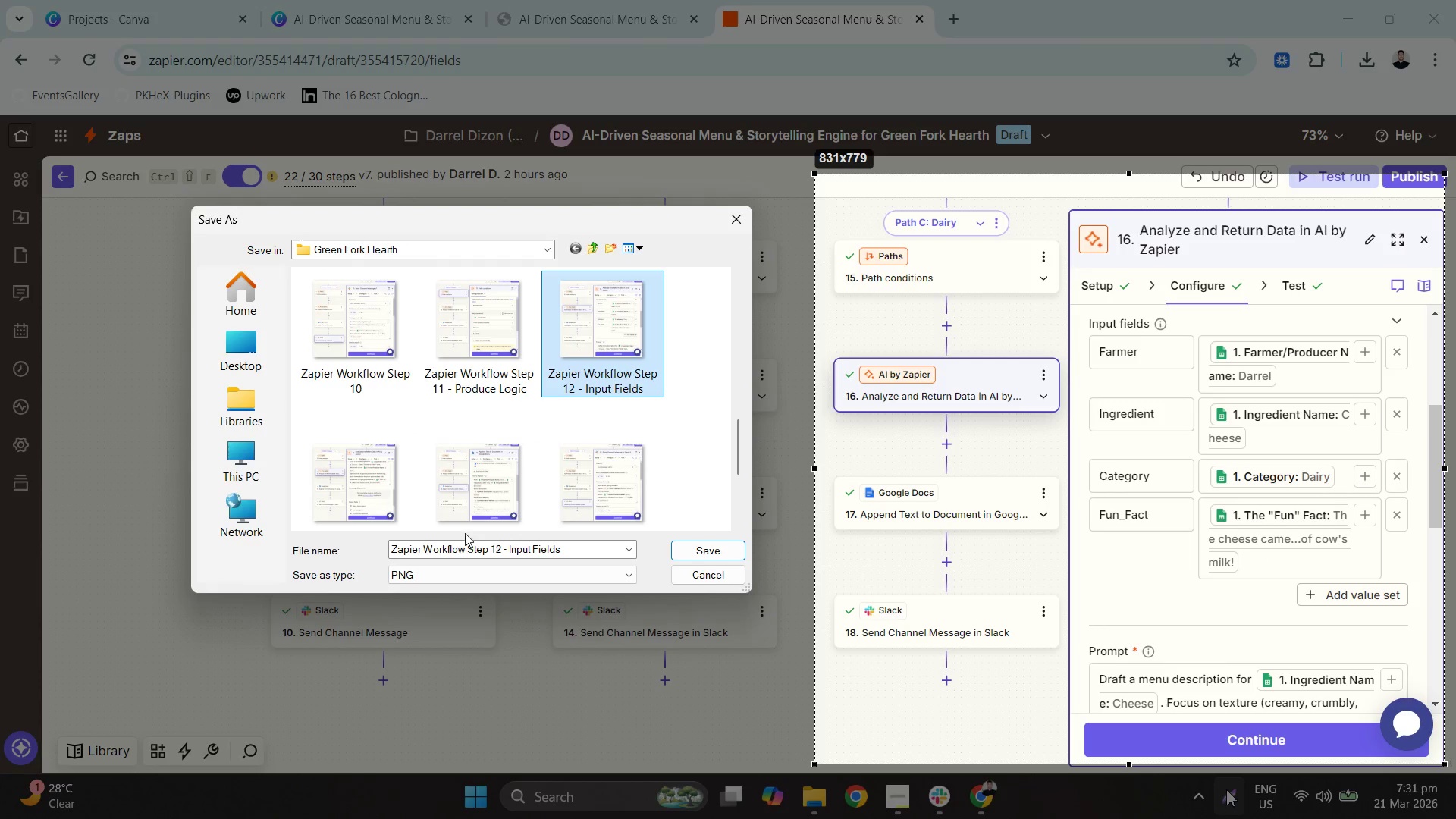 
left_click([502, 550])
 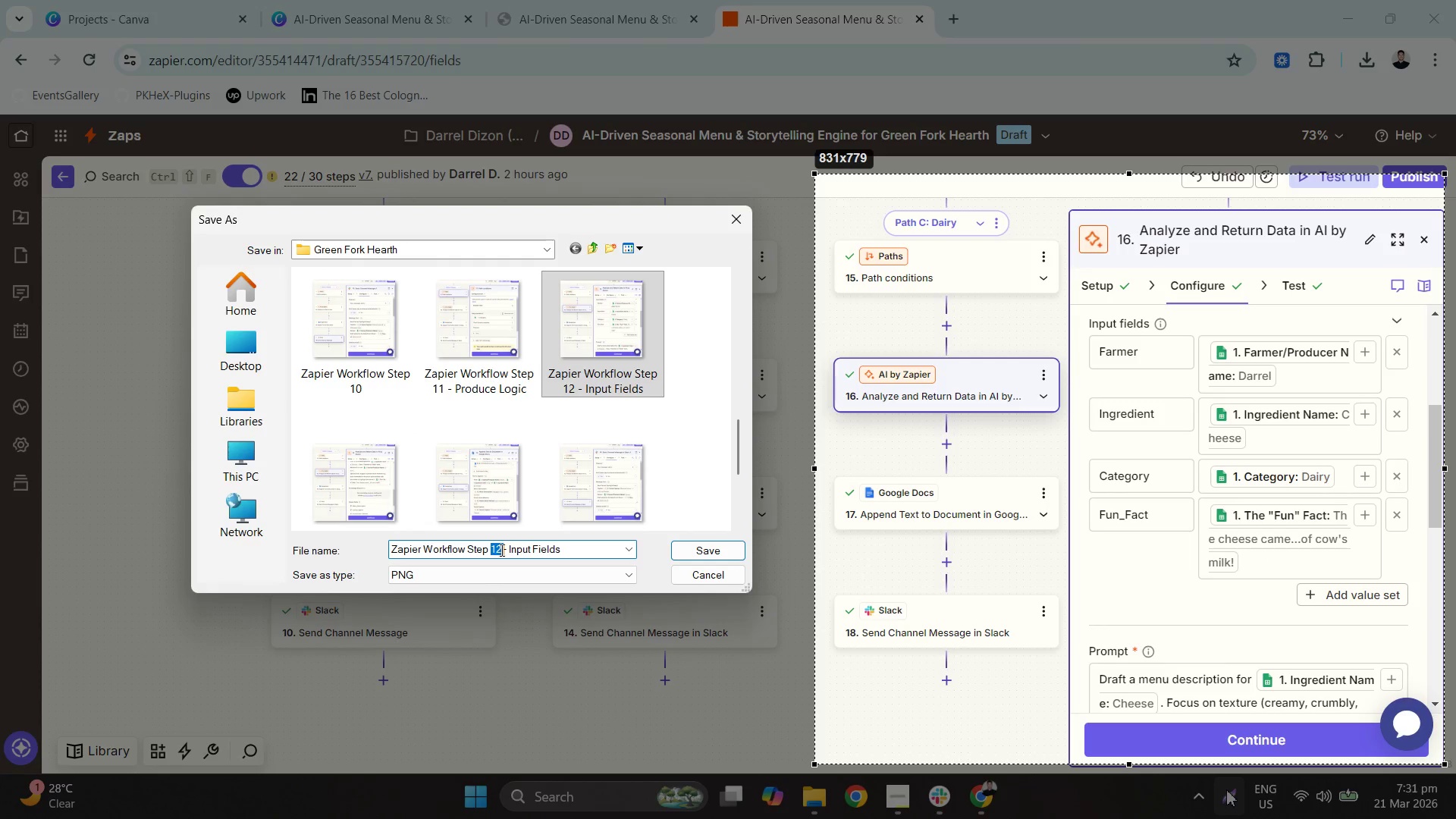 
double_click([500, 550])
 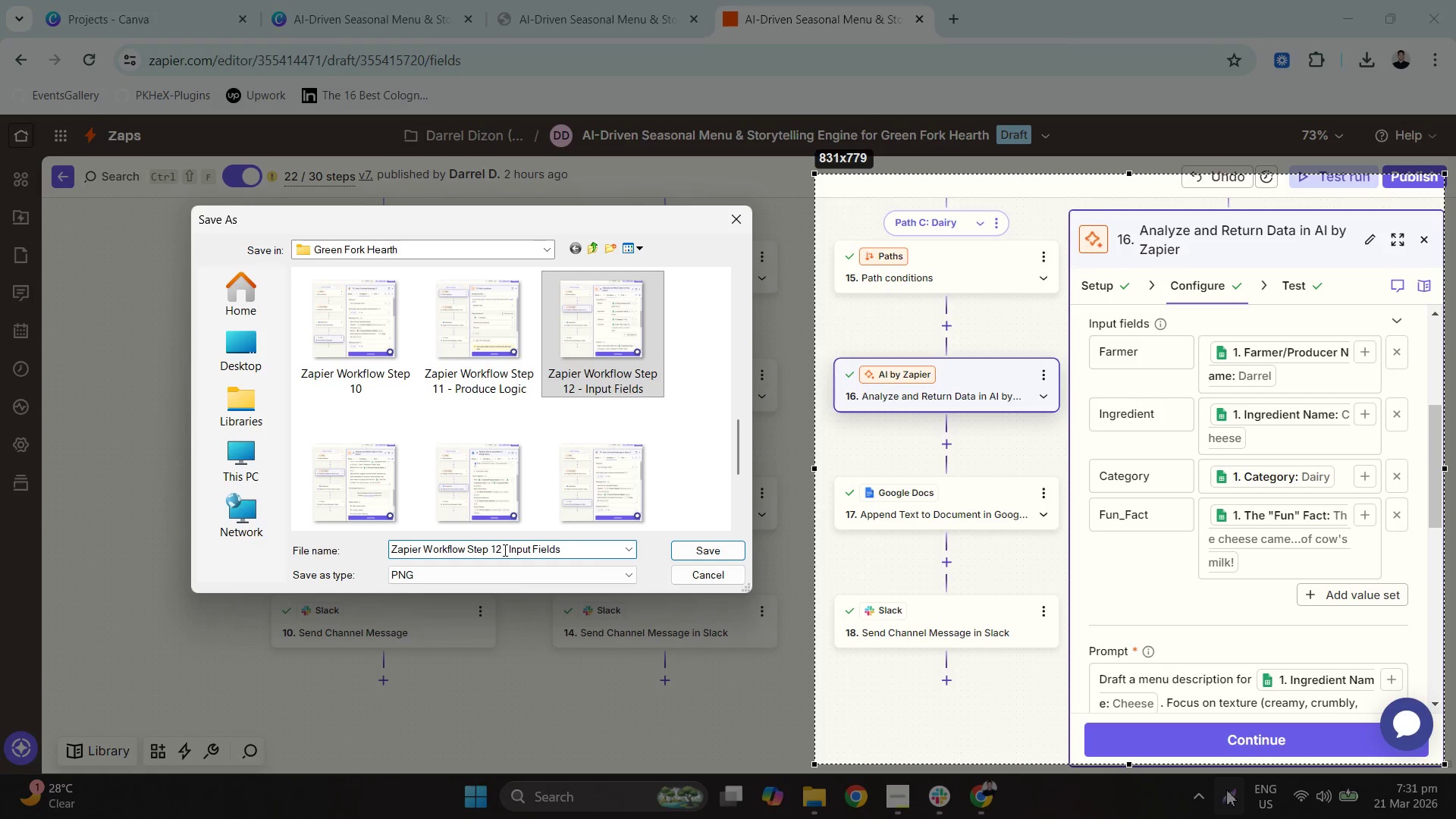 
left_click([504, 550])
 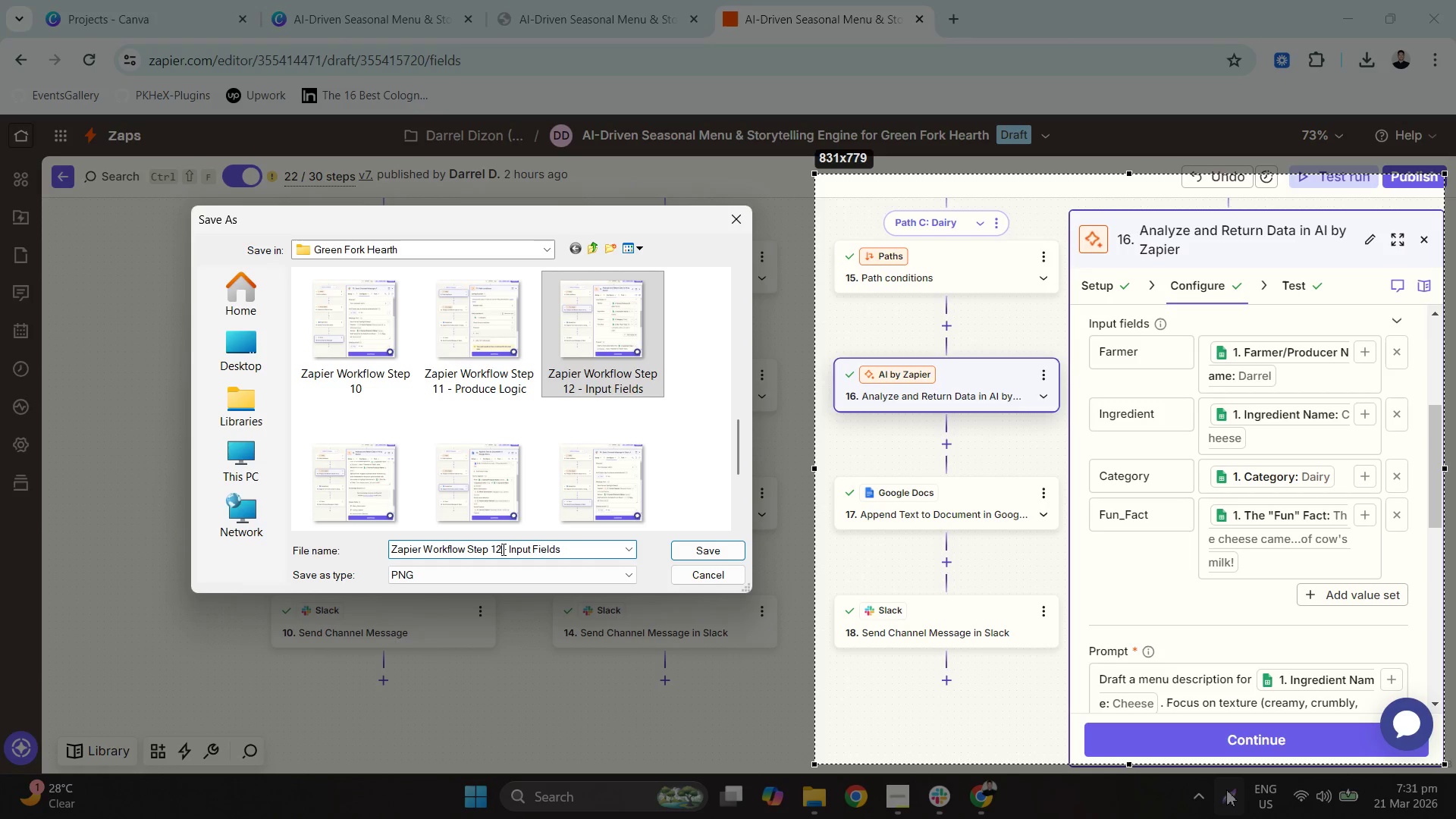 
left_click_drag(start_coordinate=[502, 549], to_coordinate=[497, 549])
 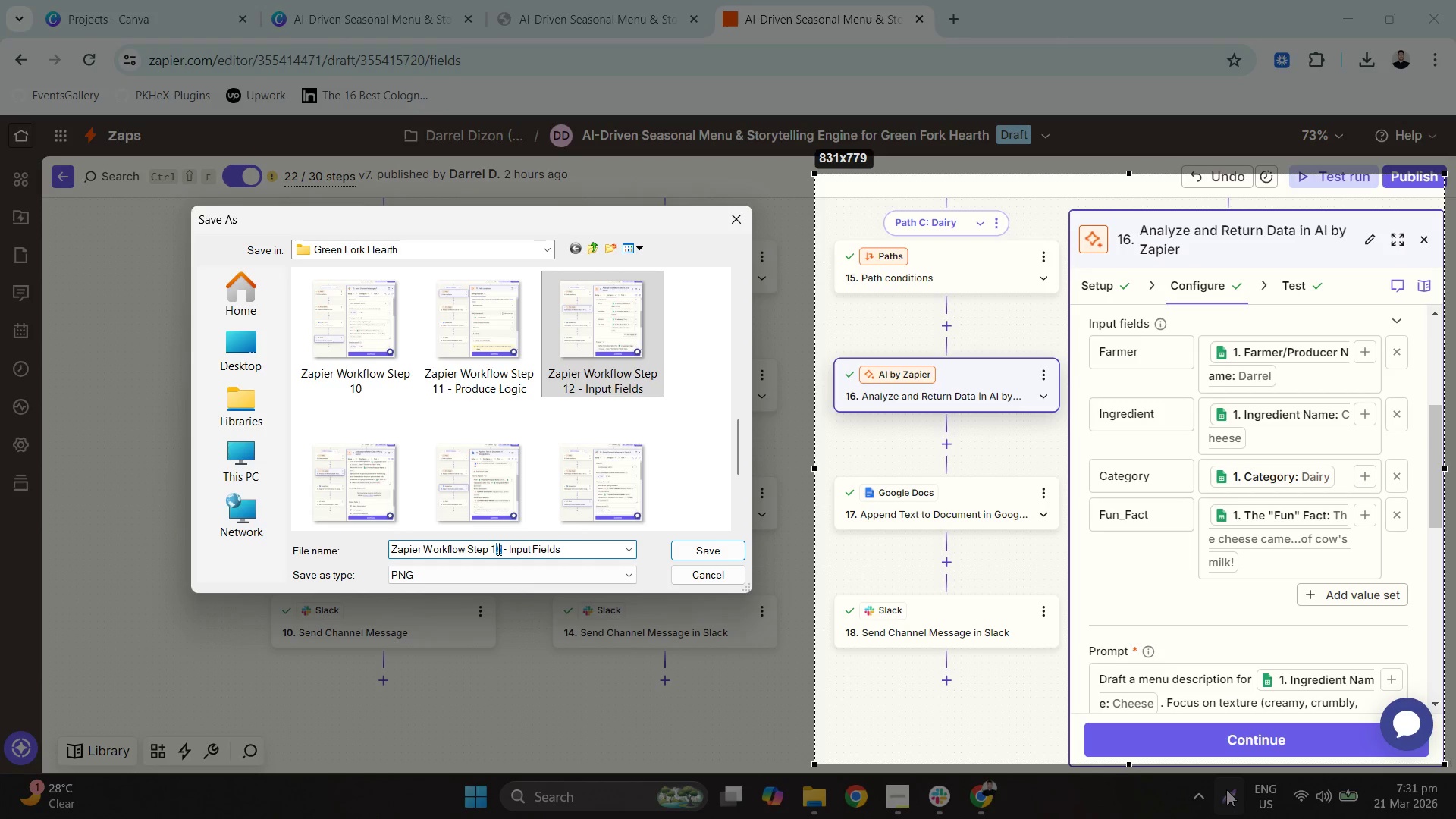 
key(Numpad6)
 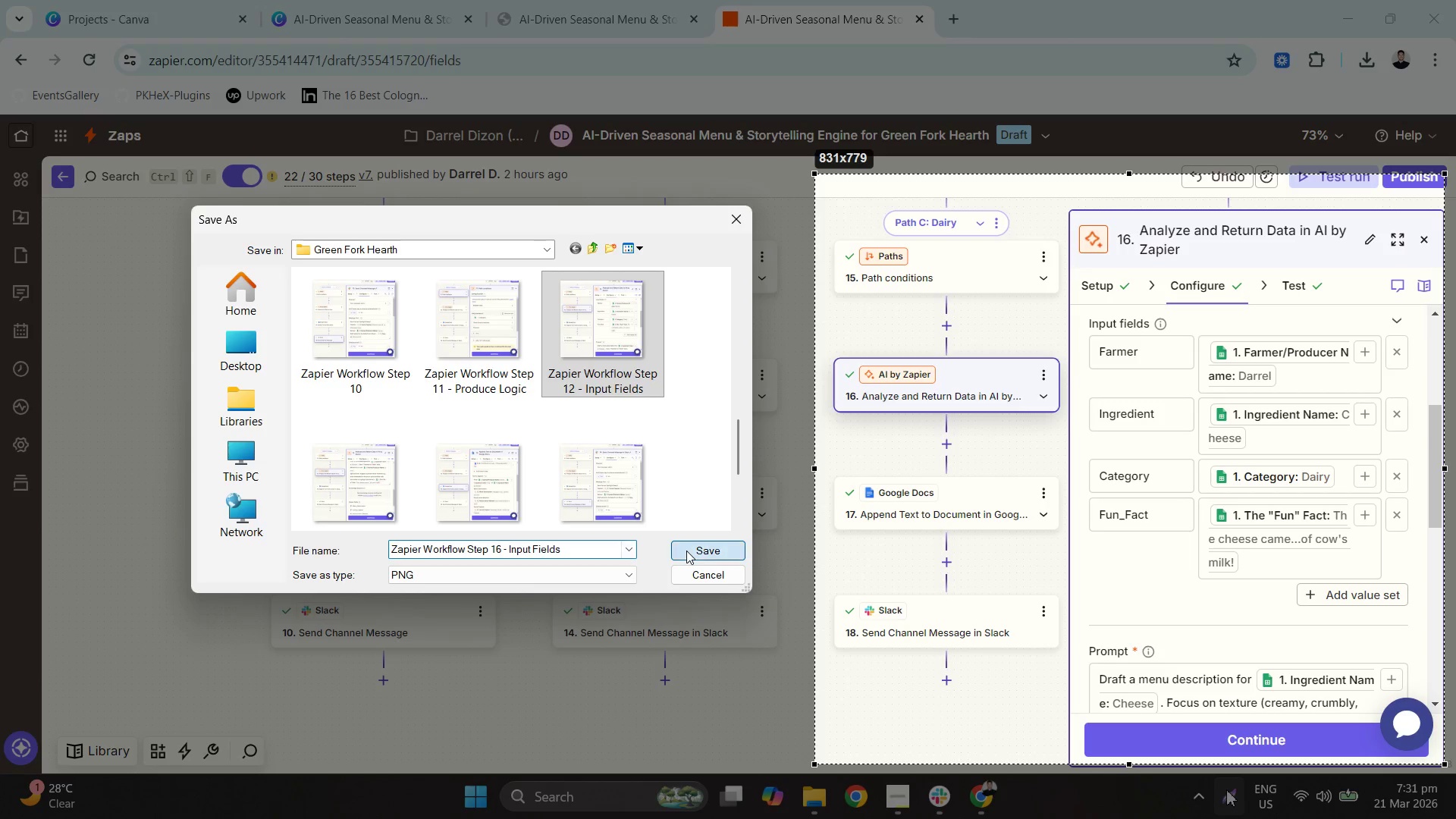 
left_click([686, 551])
 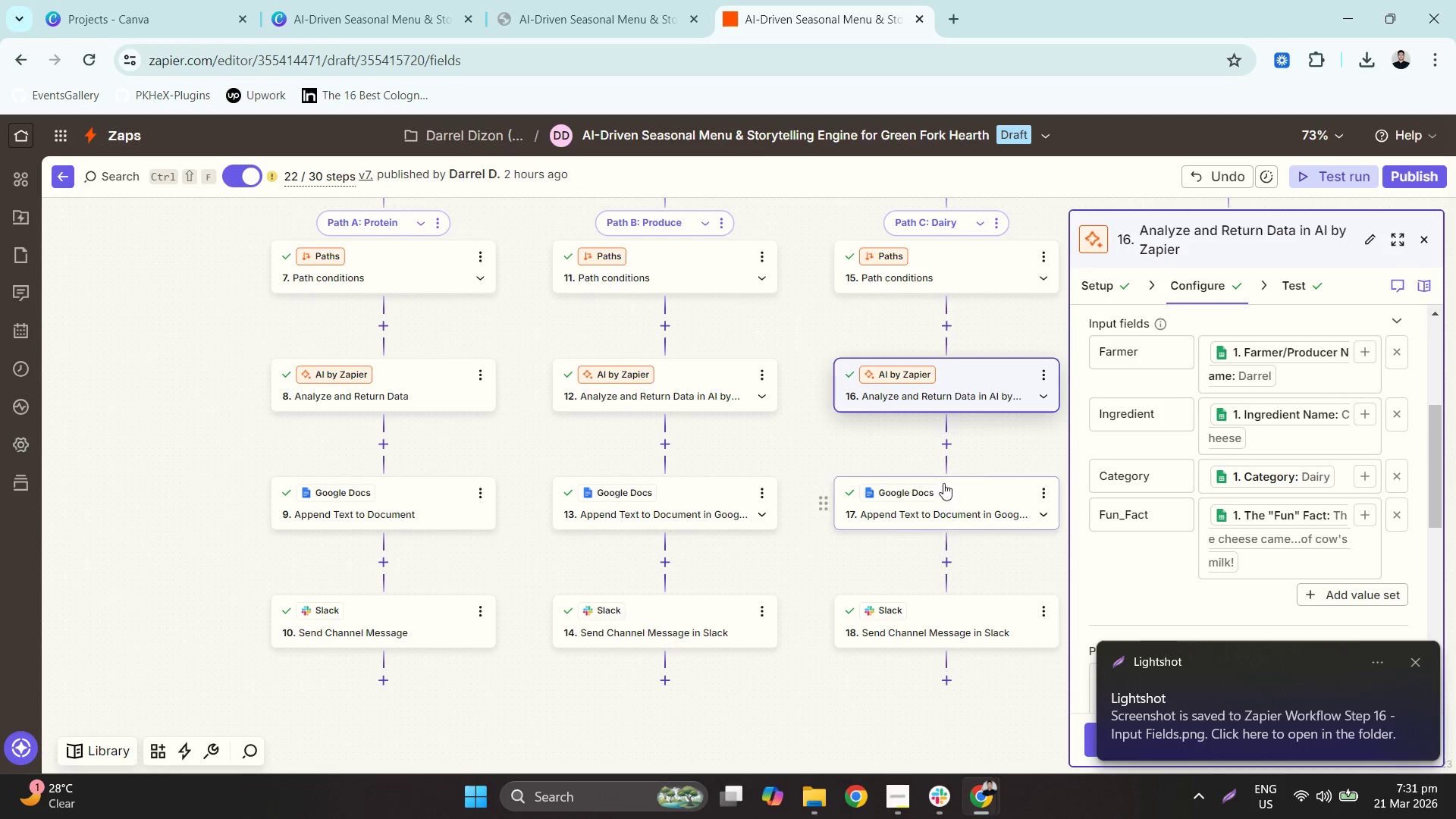 
scroll: coordinate [1270, 463], scroll_direction: down, amount: 3.0
 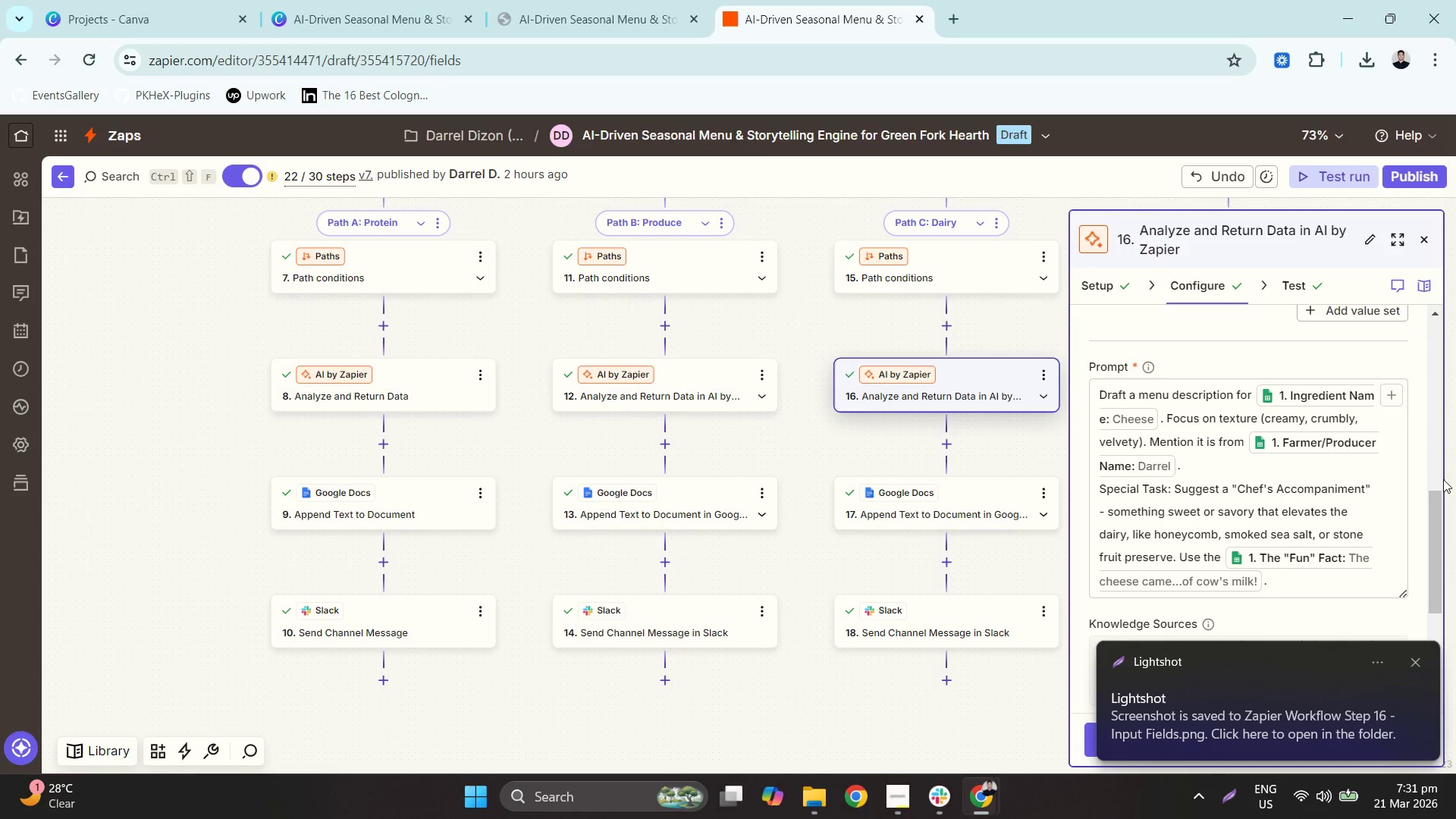 
left_click_drag(start_coordinate=[1436, 493], to_coordinate=[1443, 513])
 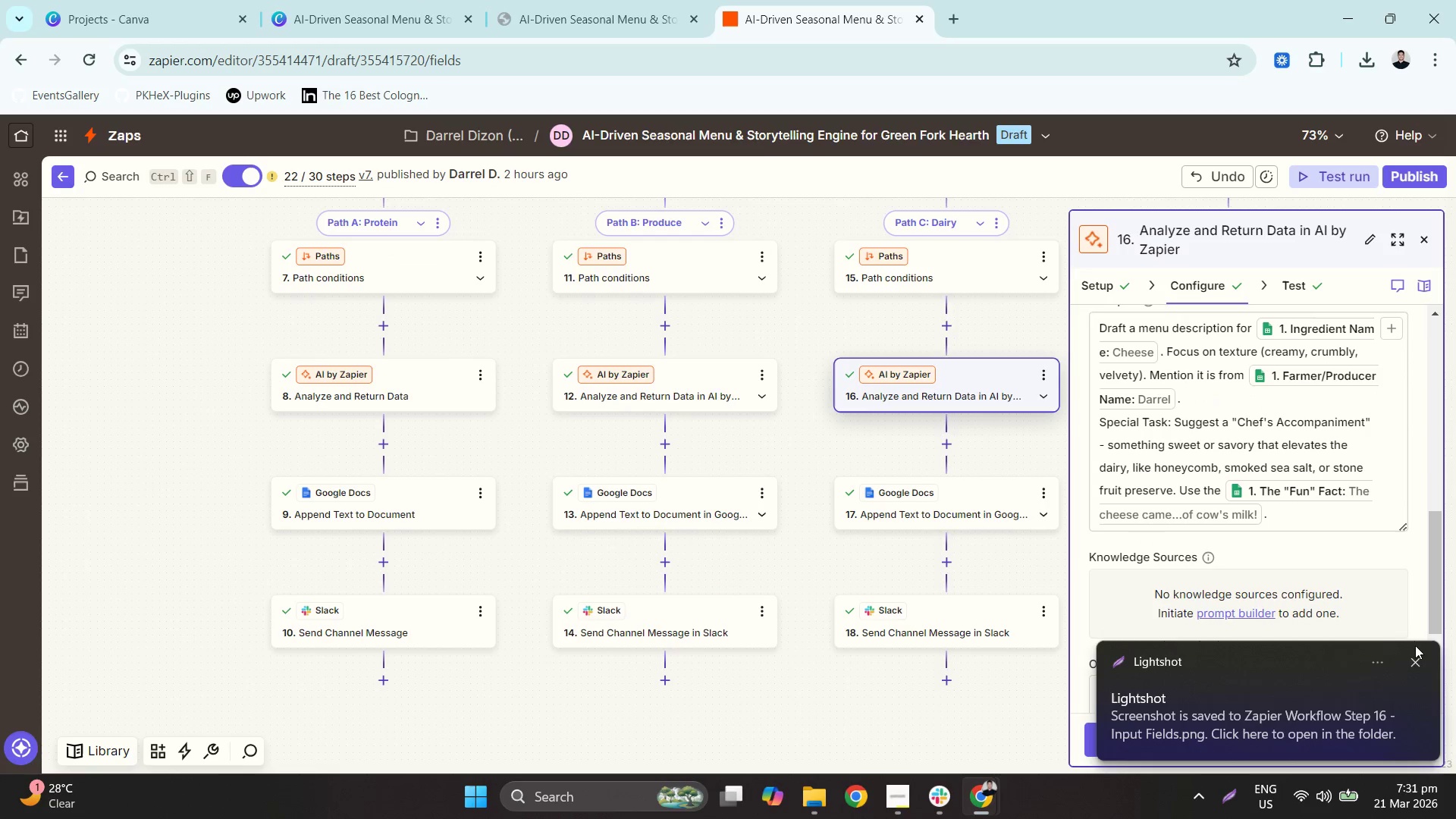 
left_click([1417, 658])
 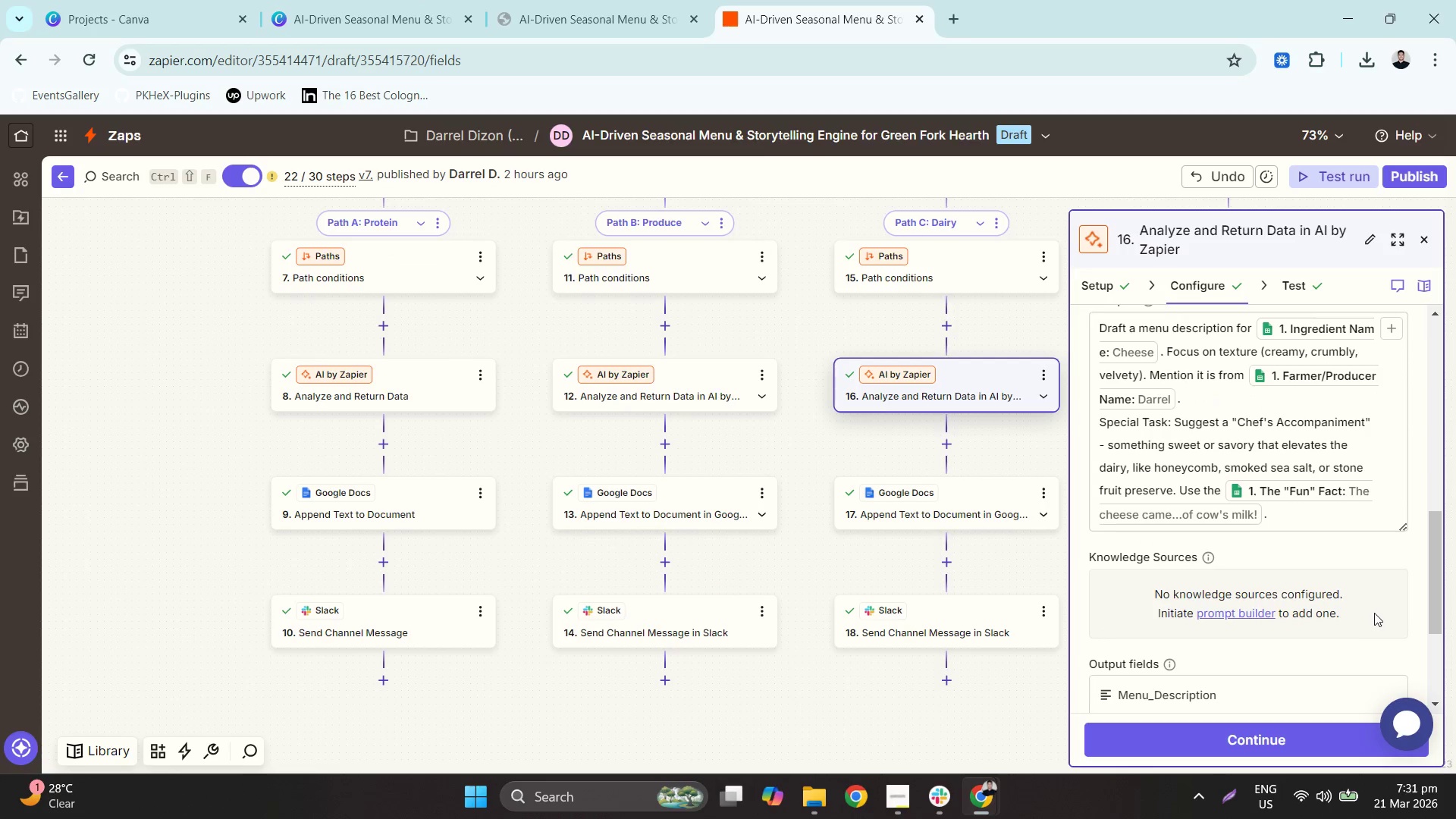 
scroll: coordinate [1376, 607], scroll_direction: up, amount: 1.0
 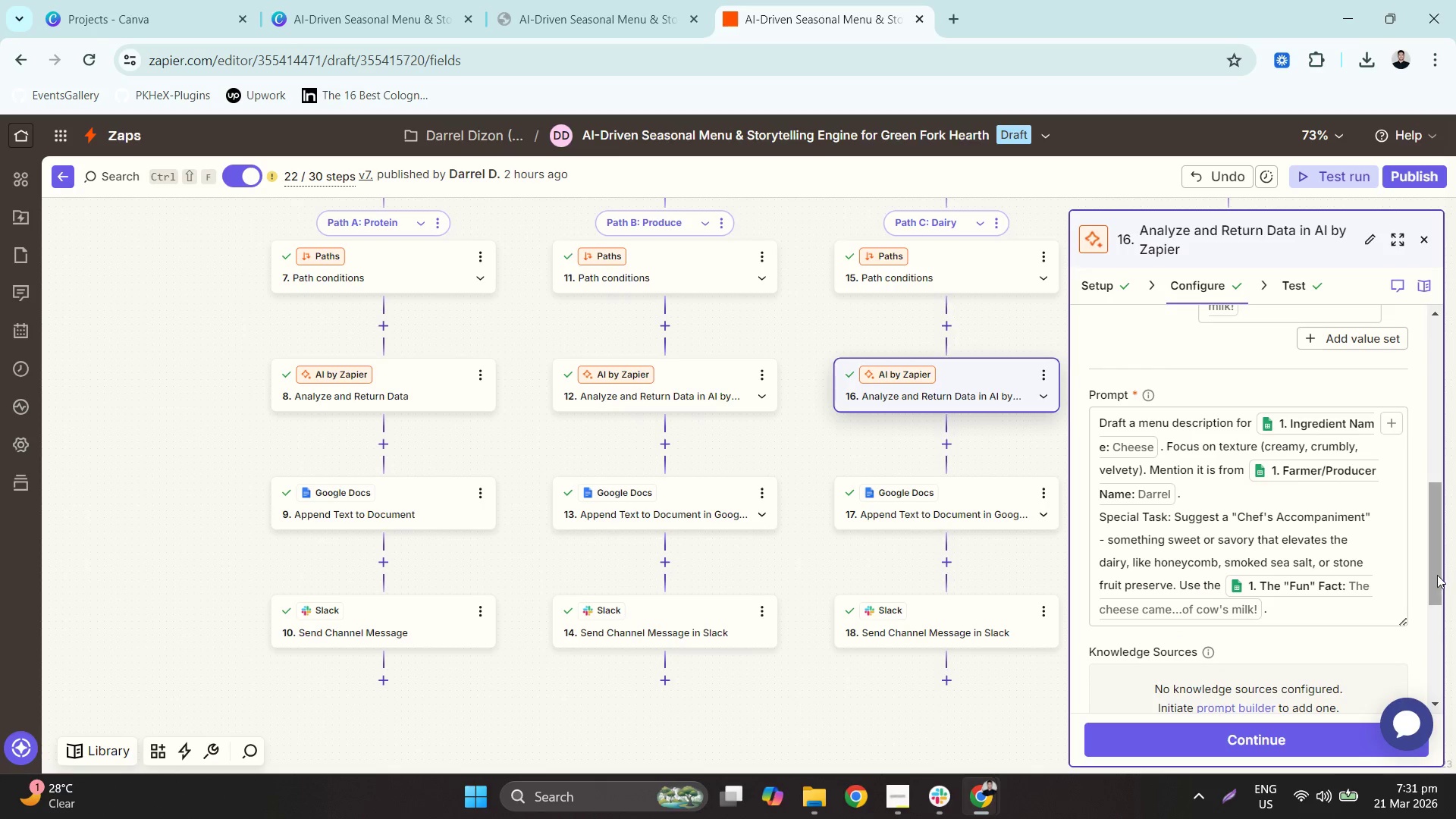 
left_click_drag(start_coordinate=[1436, 573], to_coordinate=[1440, 597])
 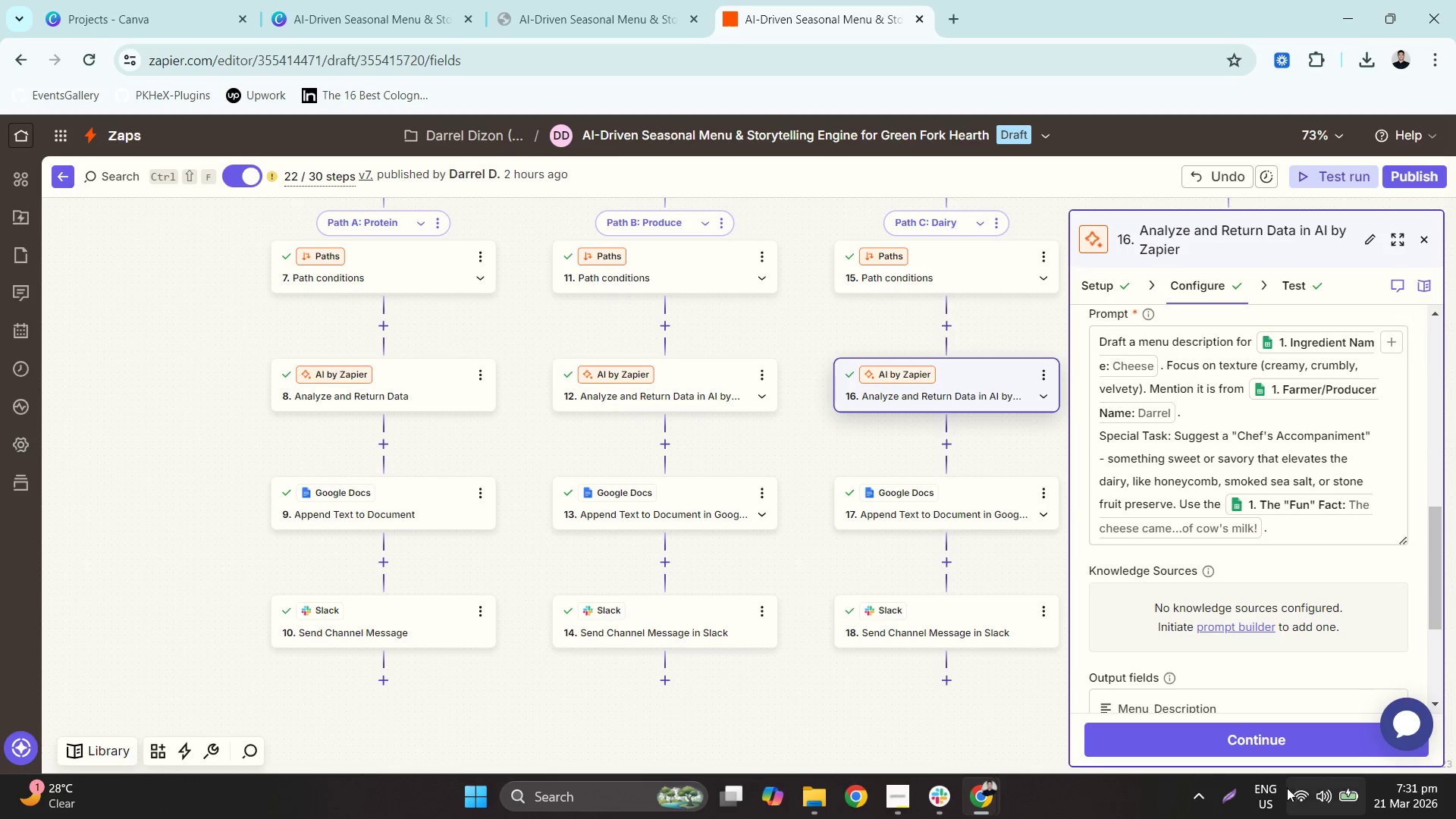 
left_click([1225, 796])
 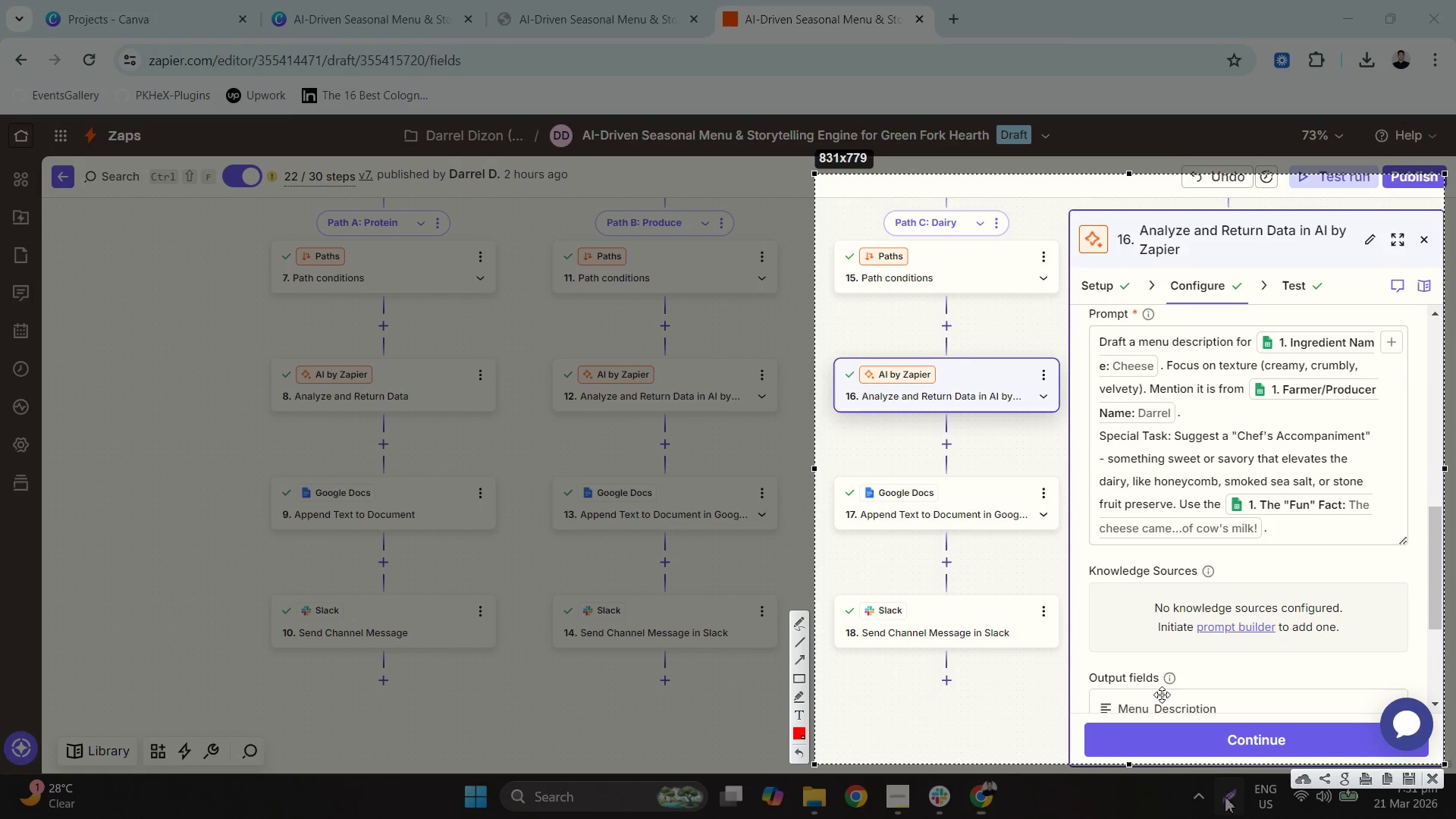 
right_click([1111, 561])
 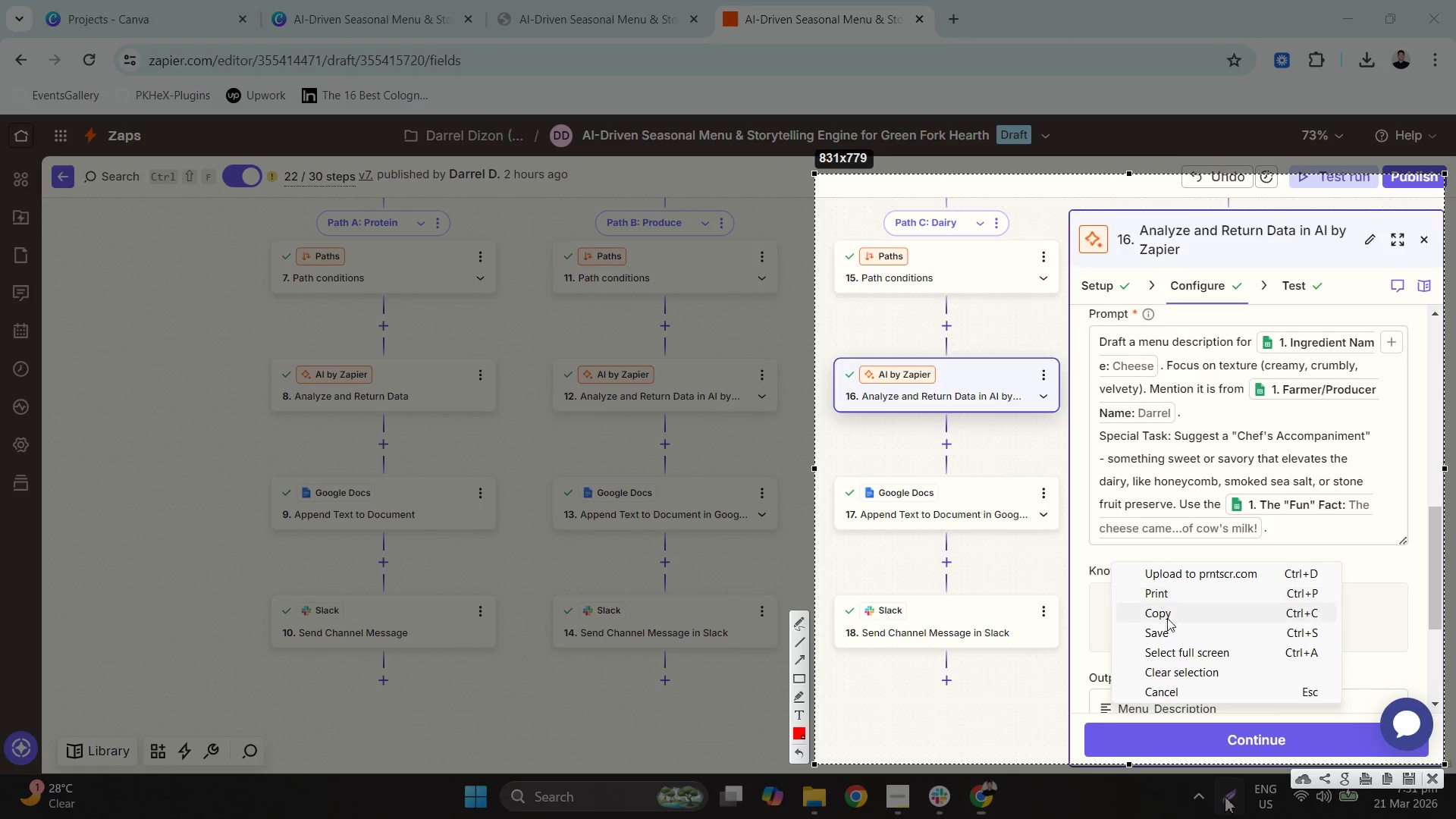 
left_click([1172, 636])
 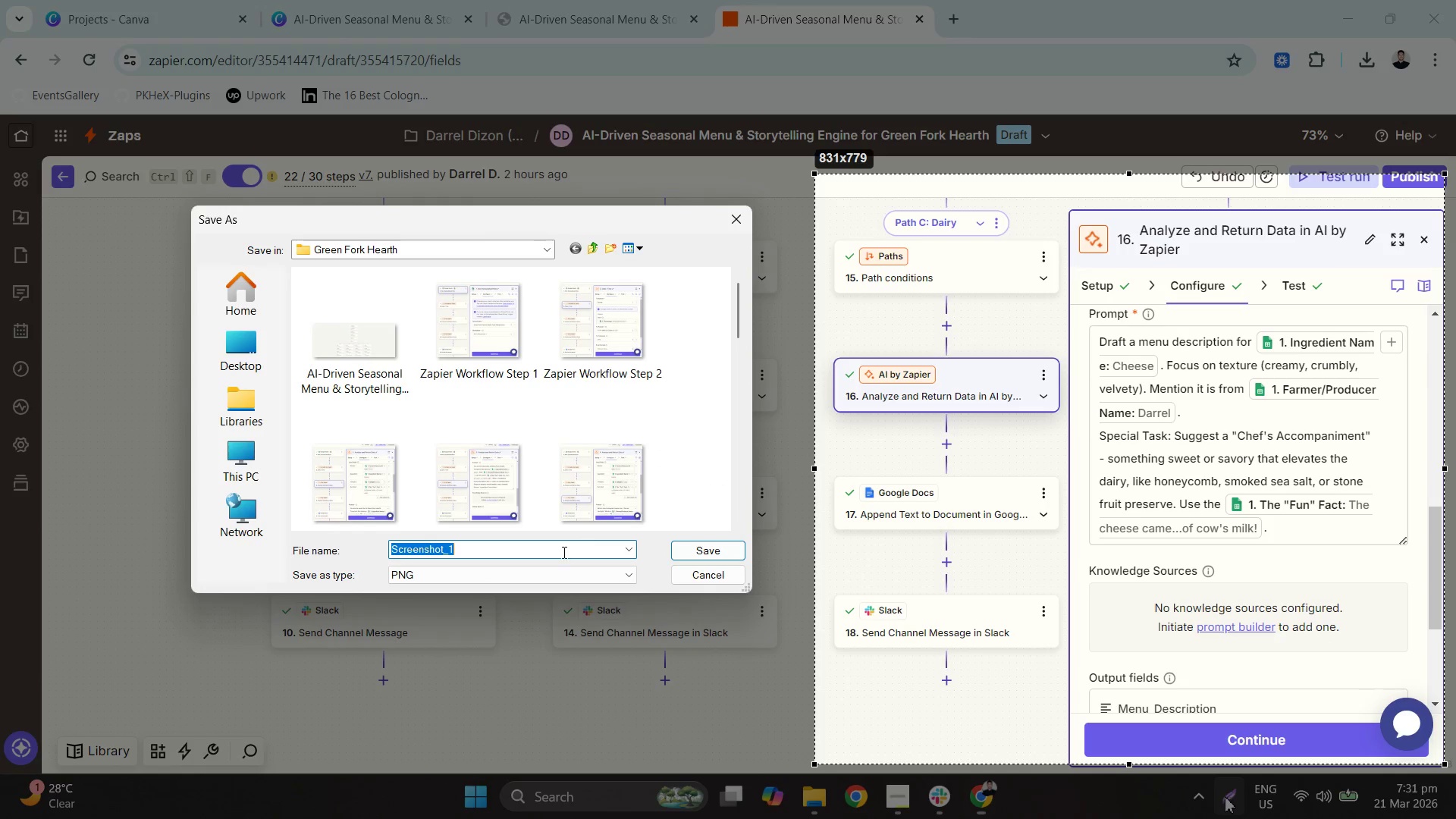 
scroll: coordinate [609, 404], scroll_direction: down, amount: 6.0
 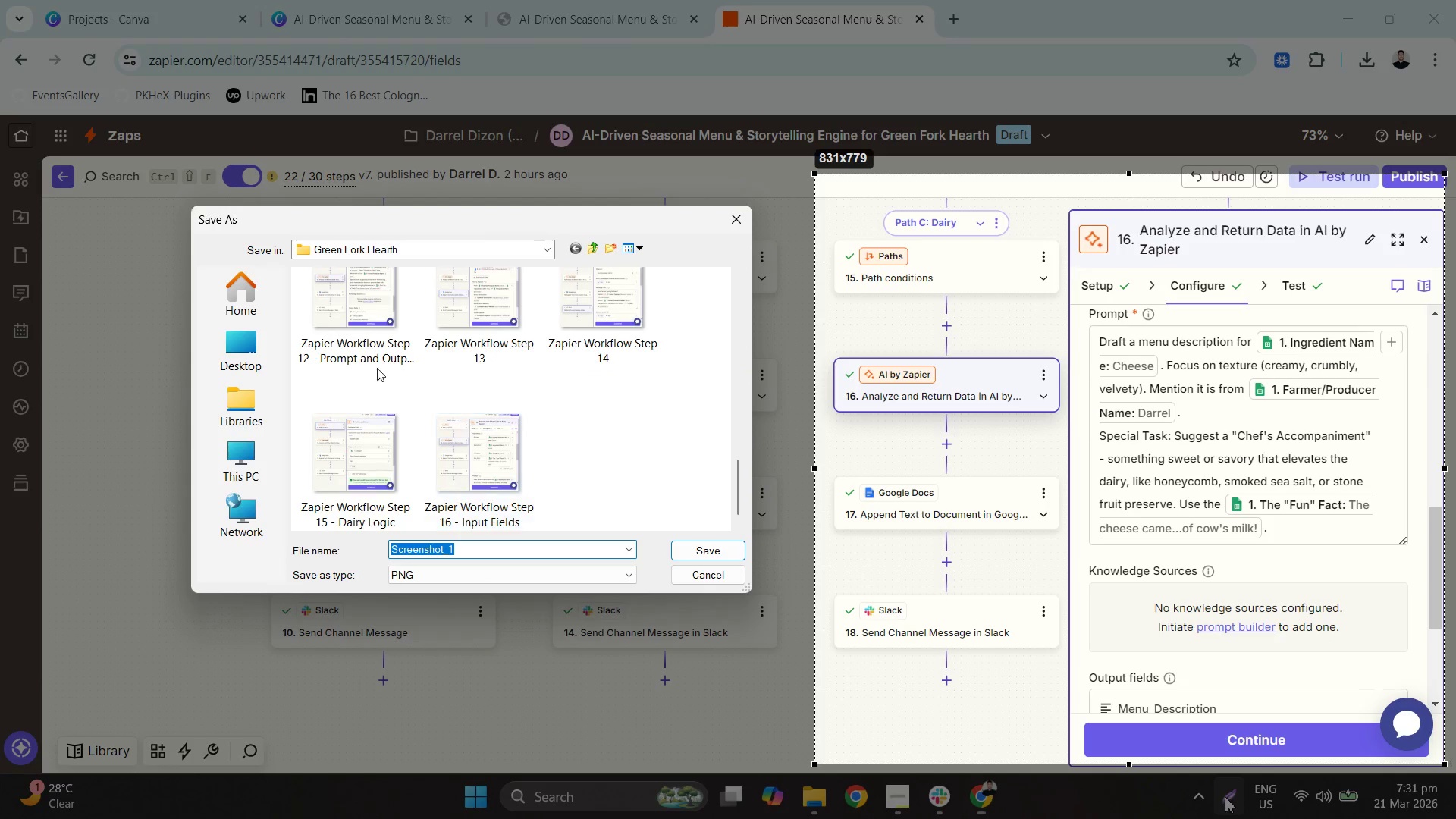 
left_click([371, 333])
 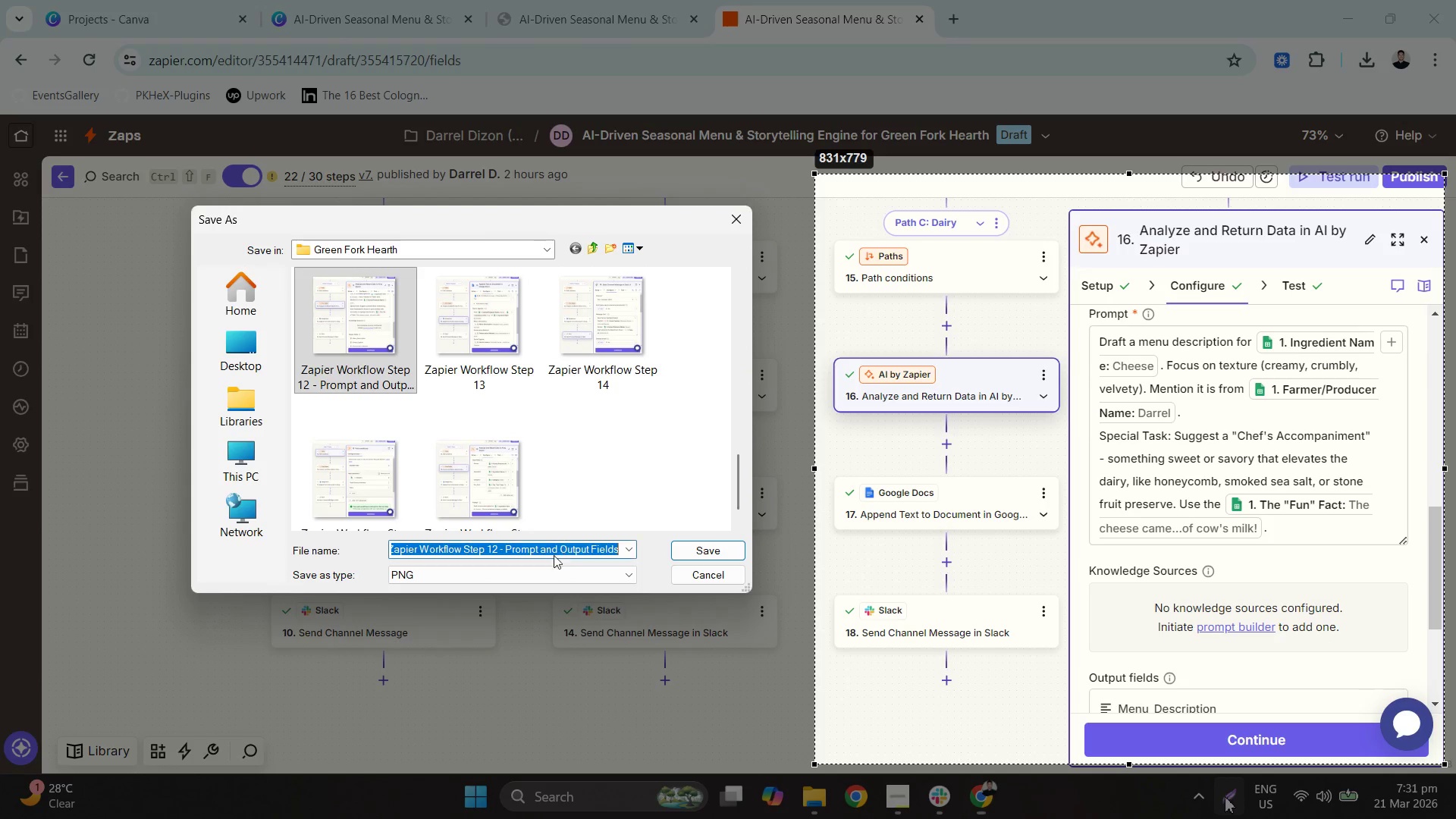 
left_click_drag(start_coordinate=[544, 551], to_coordinate=[626, 554])
 